 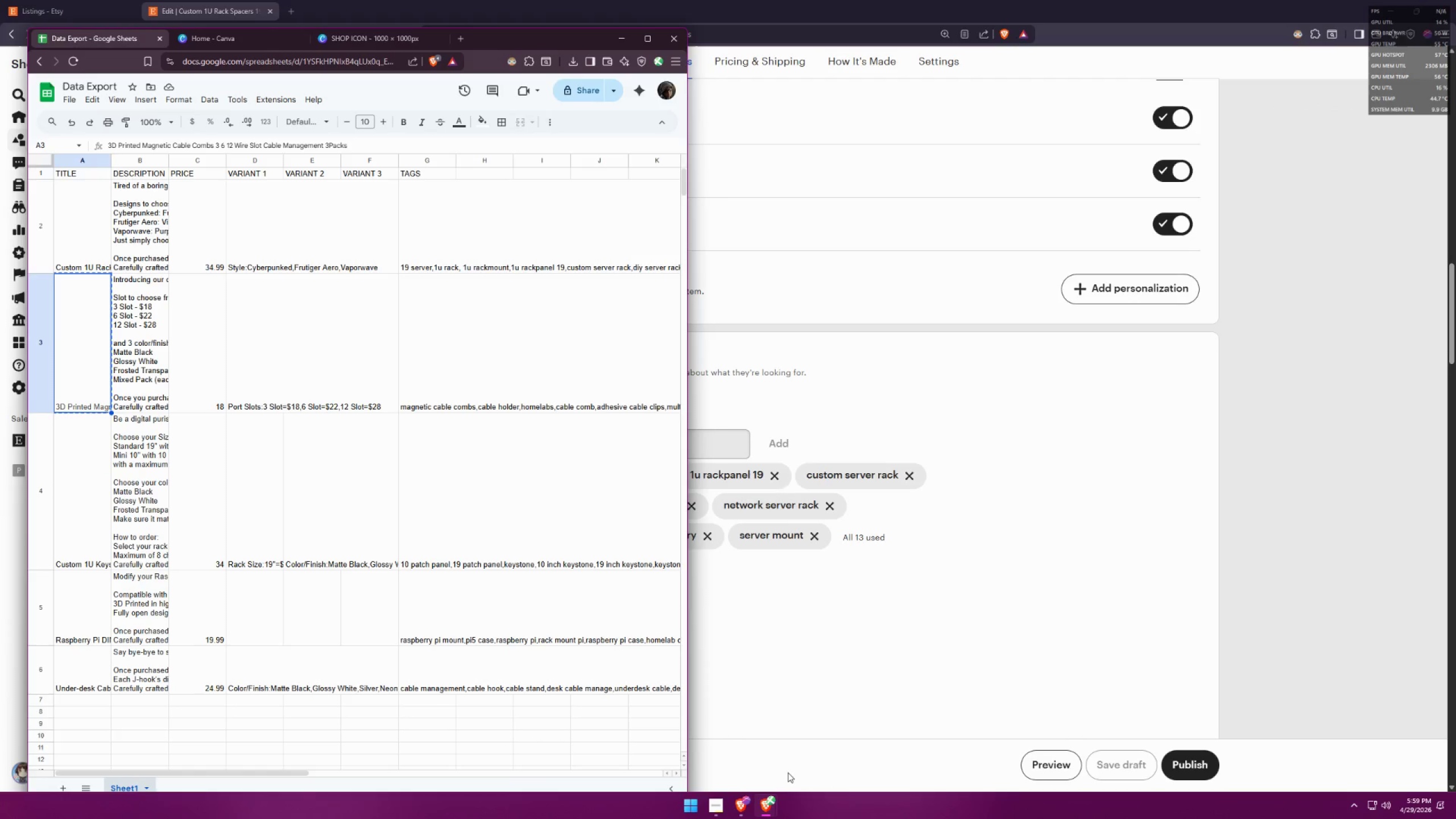 
key(Control+ControlLeft)
 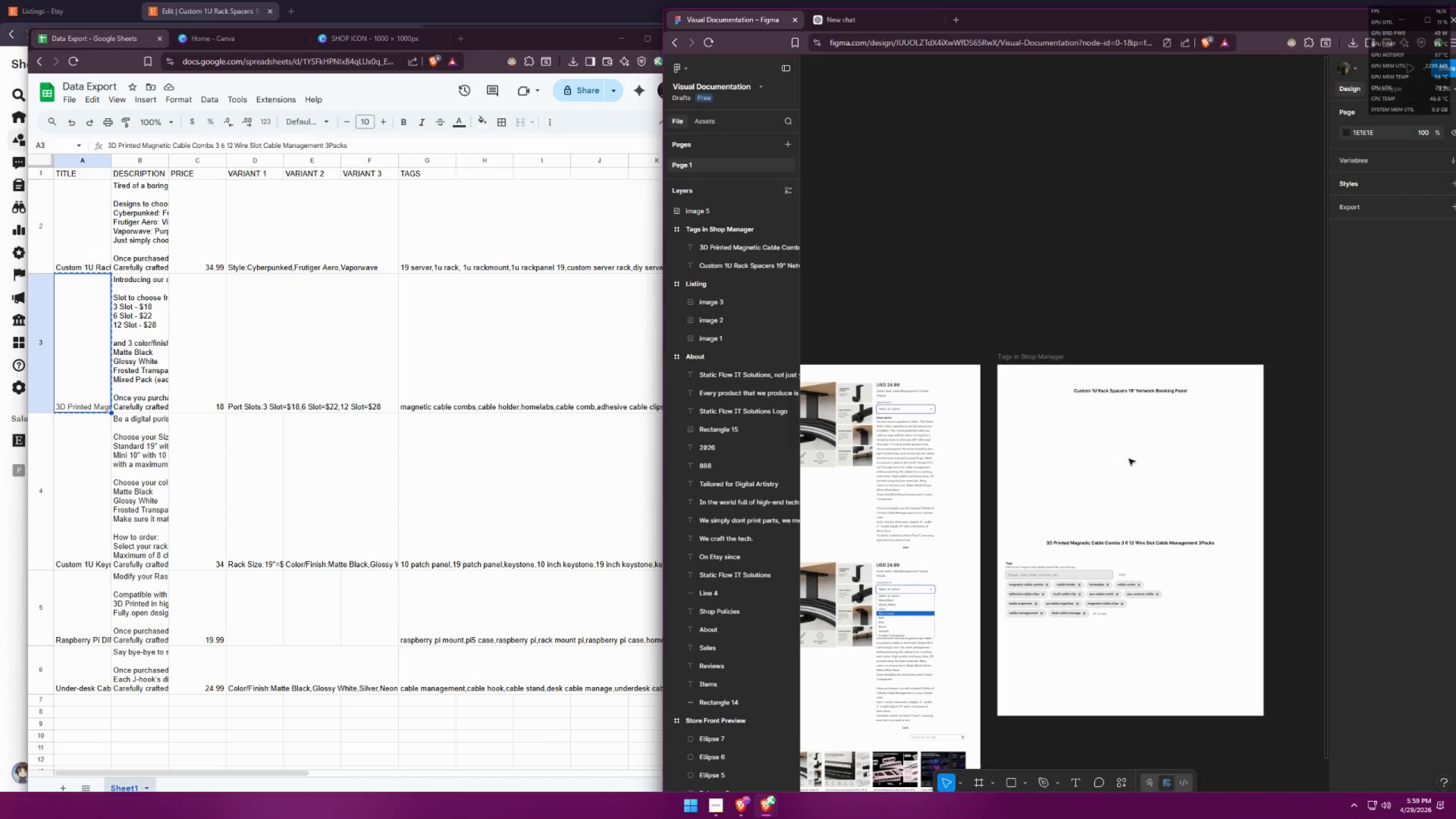 
key(Control+V)
 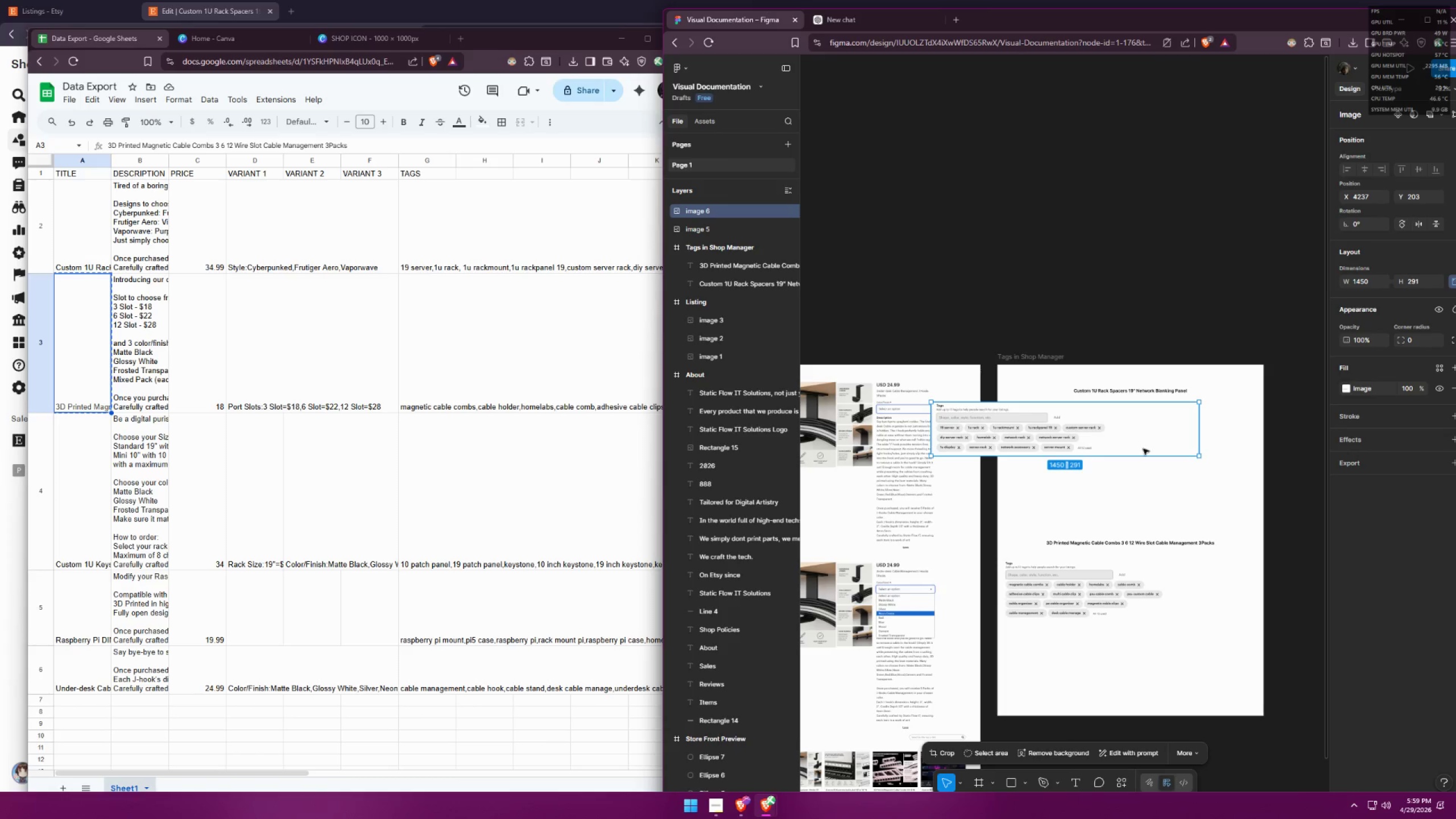 
left_click_drag(start_coordinate=[1131, 425], to_coordinate=[1202, 426])
 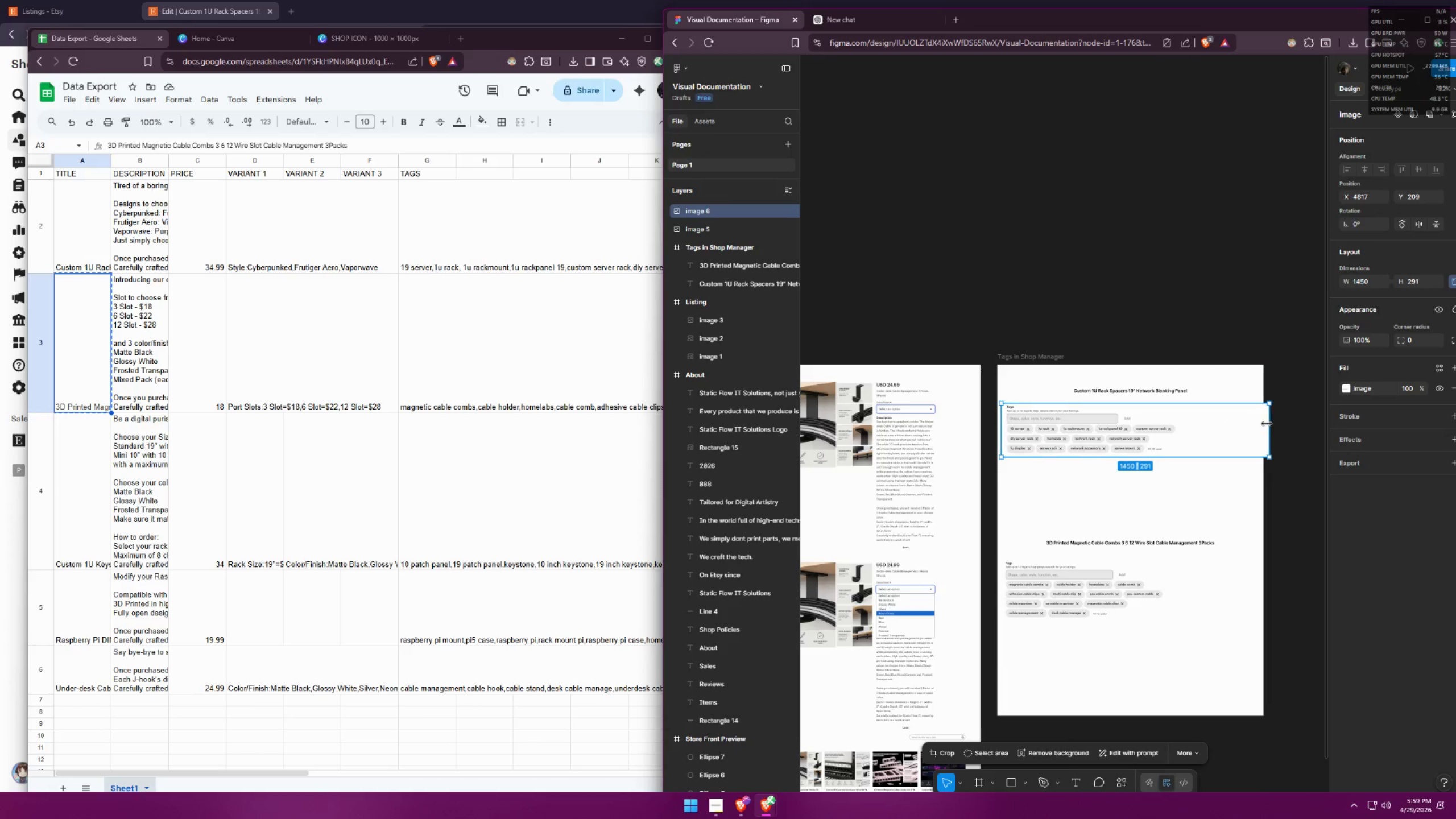 
left_click_drag(start_coordinate=[1268, 423], to_coordinate=[1259, 423])
 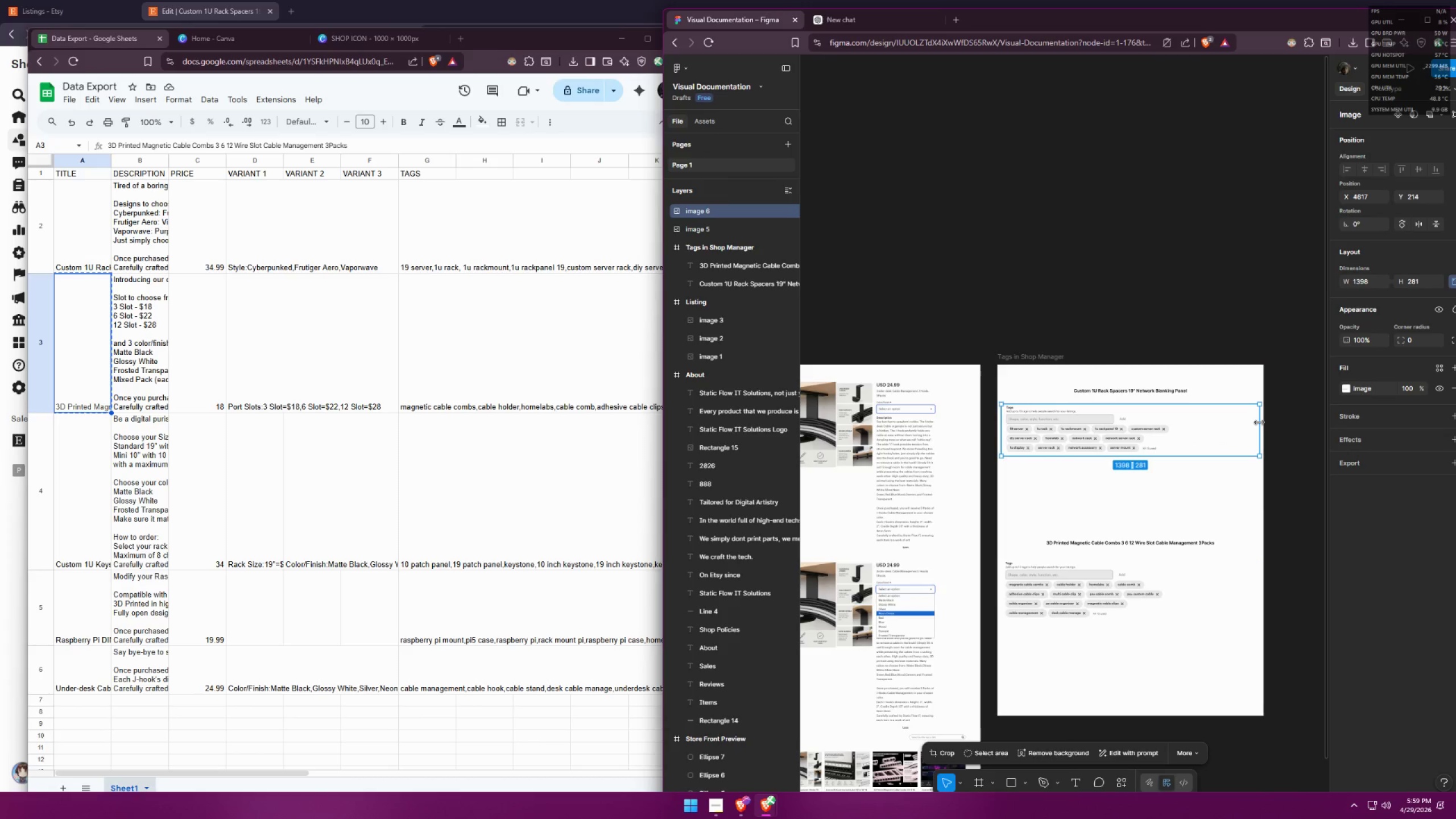 
key(Control+ControlLeft)
 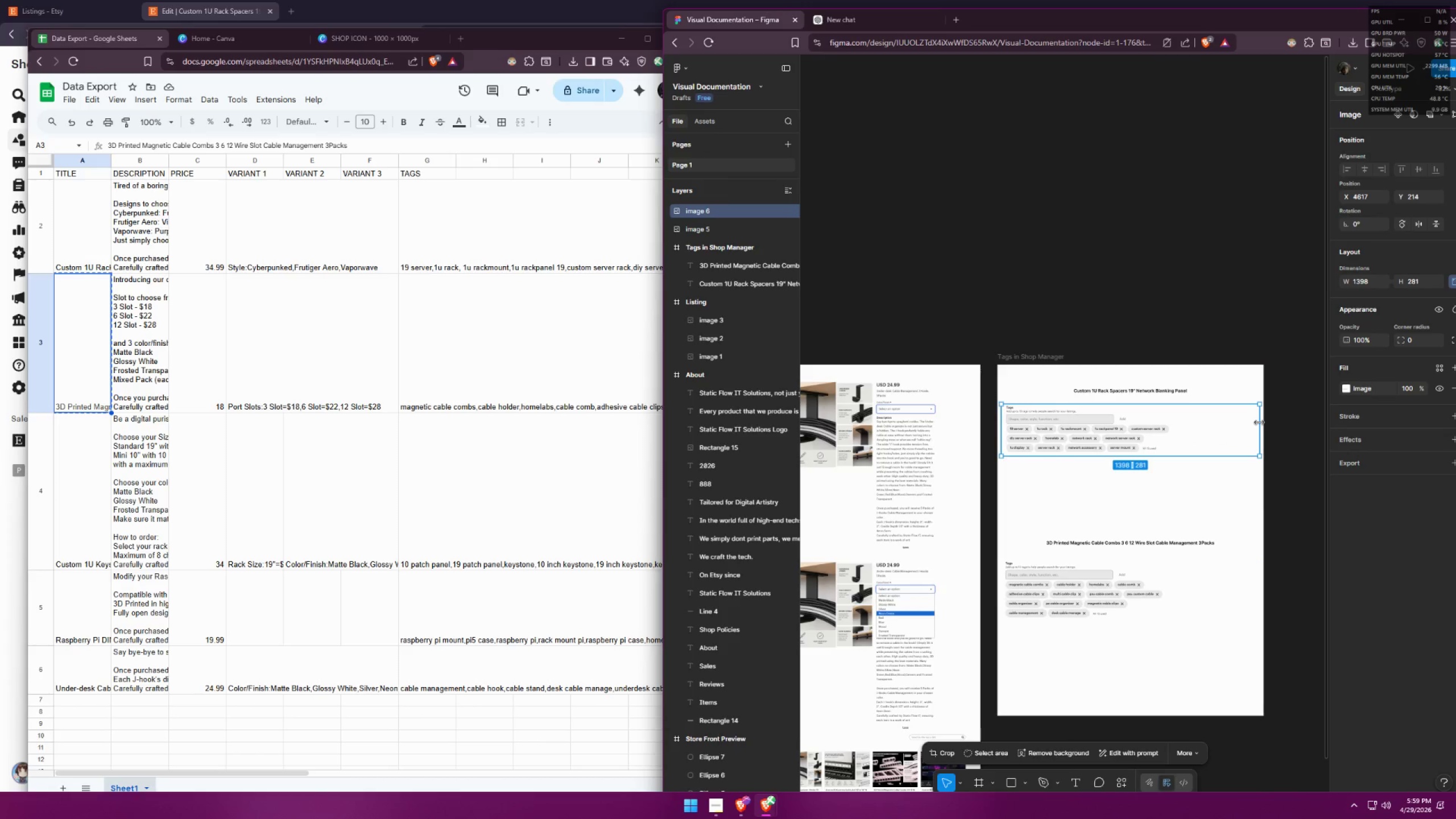 
key(Control+Z)
 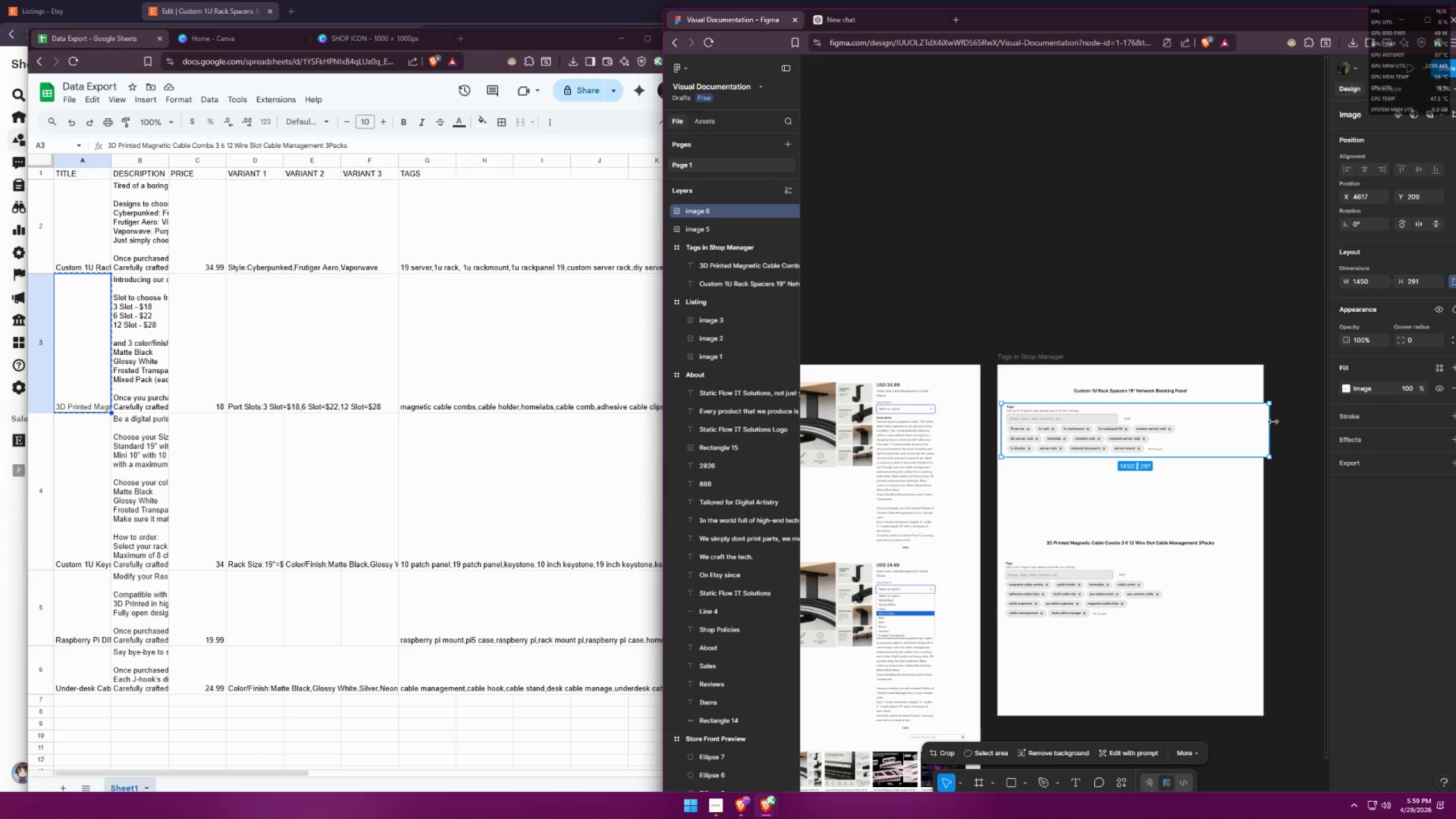 
hold_key(key=ShiftLeft, duration=0.34)
 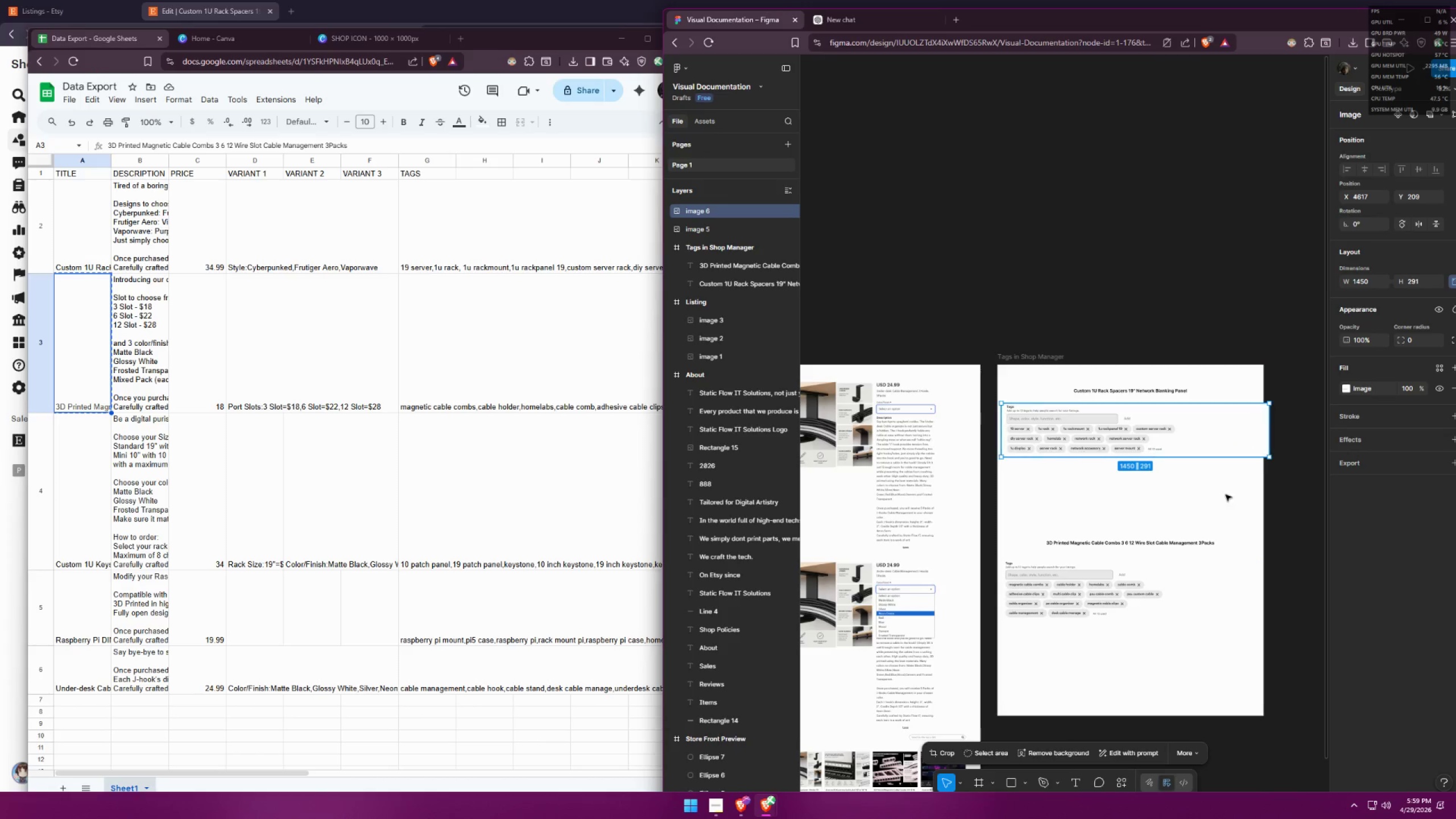 
left_click([1225, 494])
 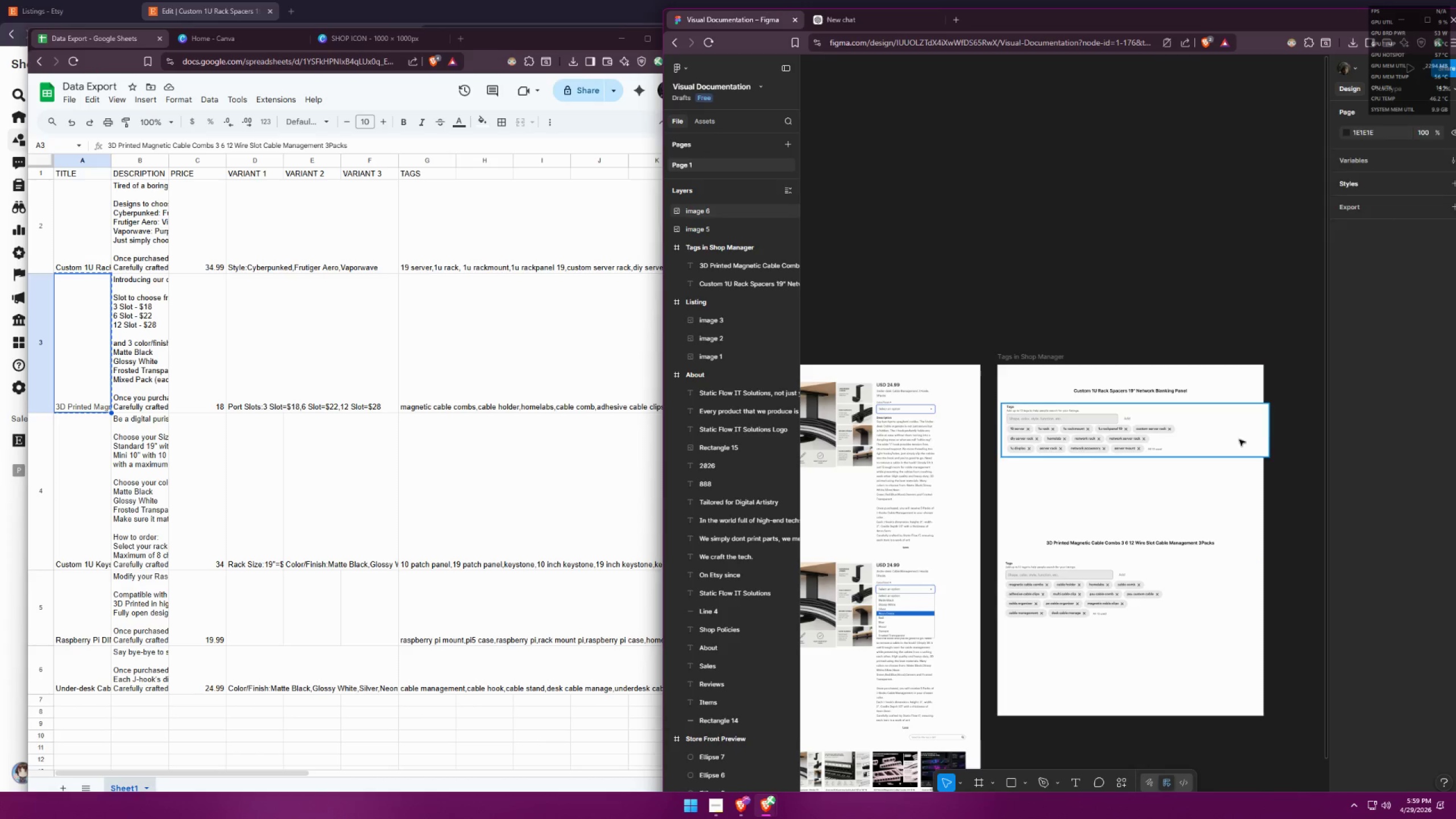 
left_click_drag(start_coordinate=[1268, 431], to_coordinate=[1260, 430])
 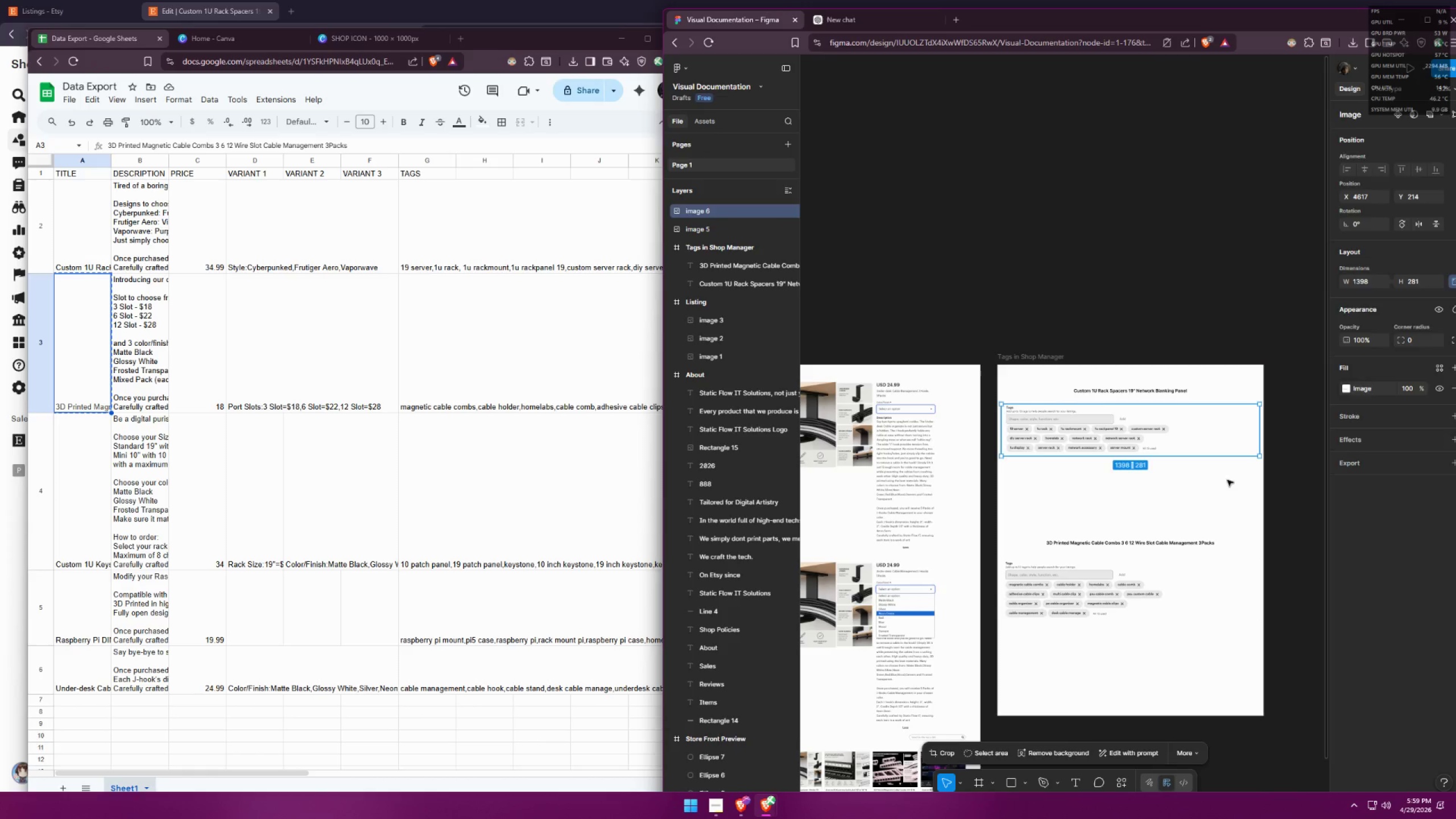 
left_click([1220, 490])
 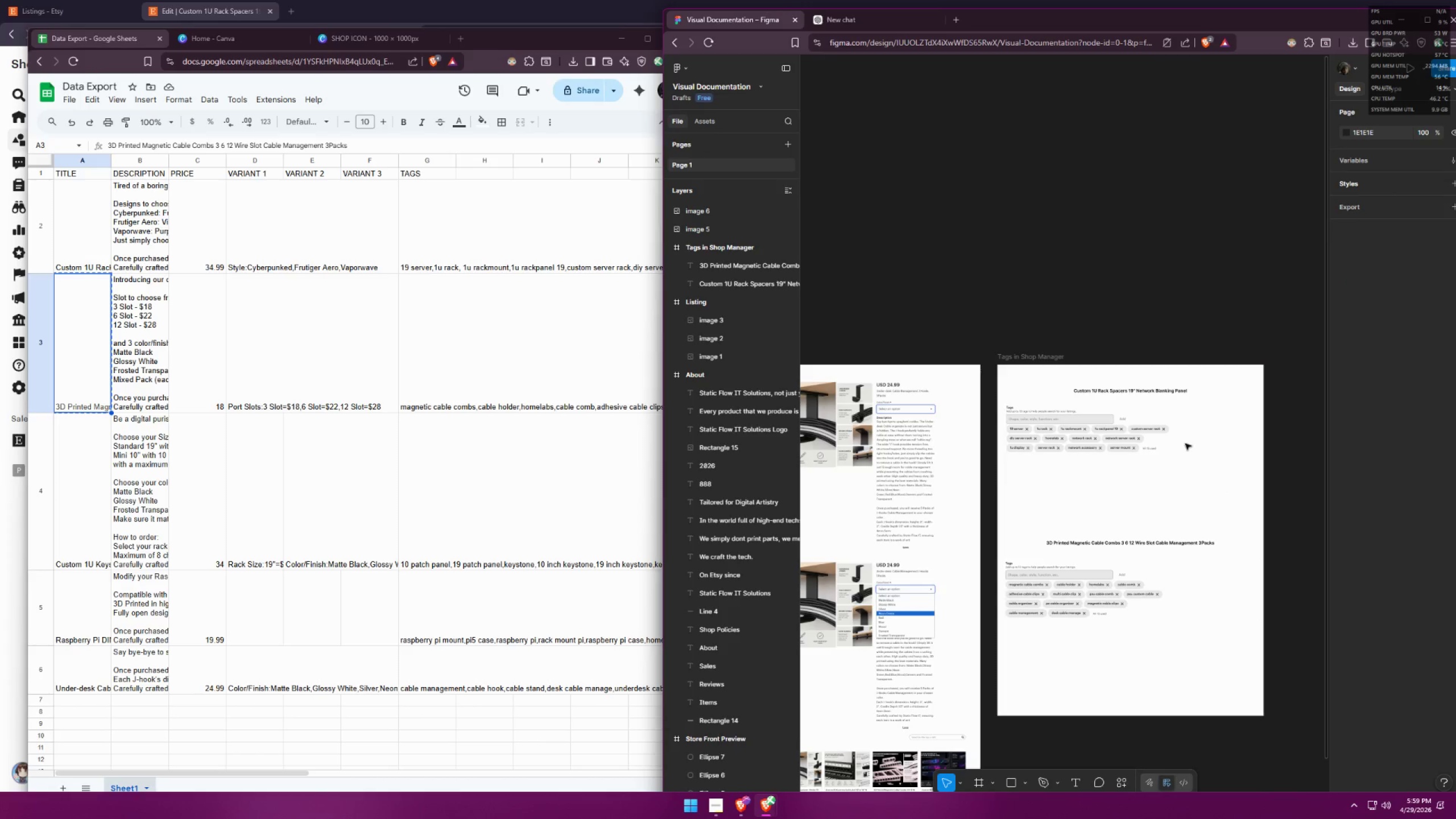 
left_click_drag(start_coordinate=[1181, 438], to_coordinate=[1180, 429])
 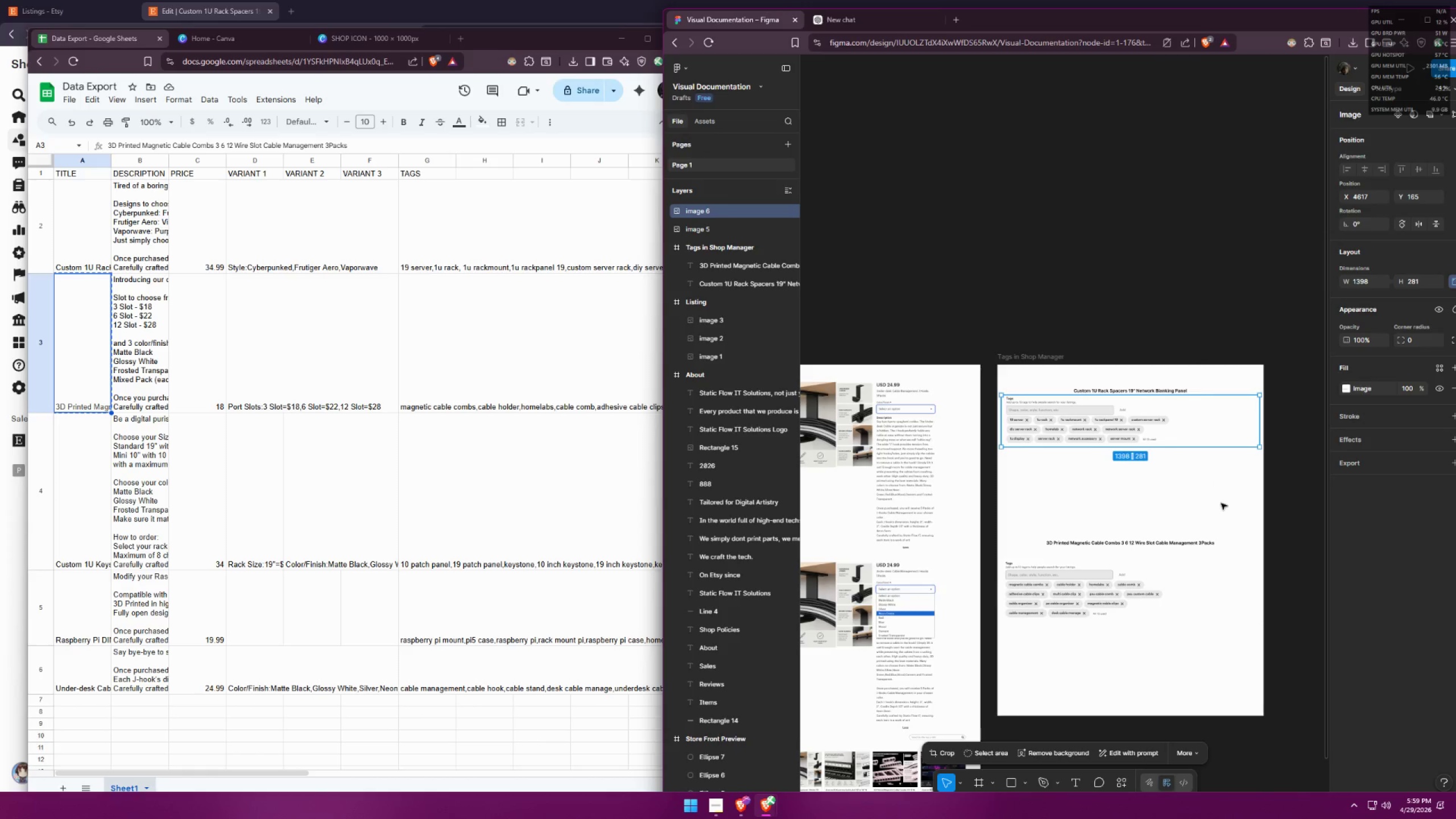 
left_click([1221, 503])
 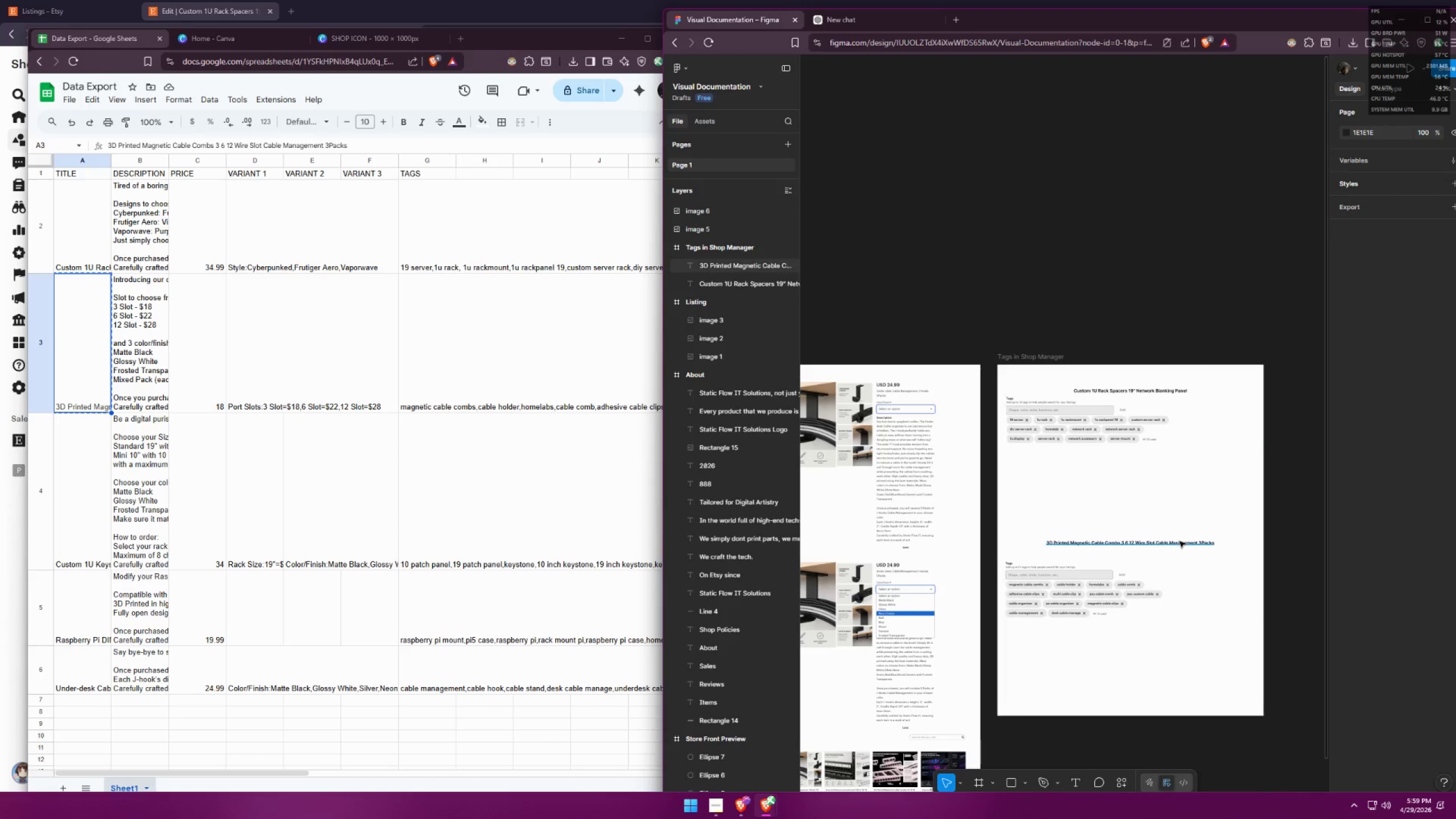 
left_click_drag(start_coordinate=[1177, 541], to_coordinate=[1176, 456])
 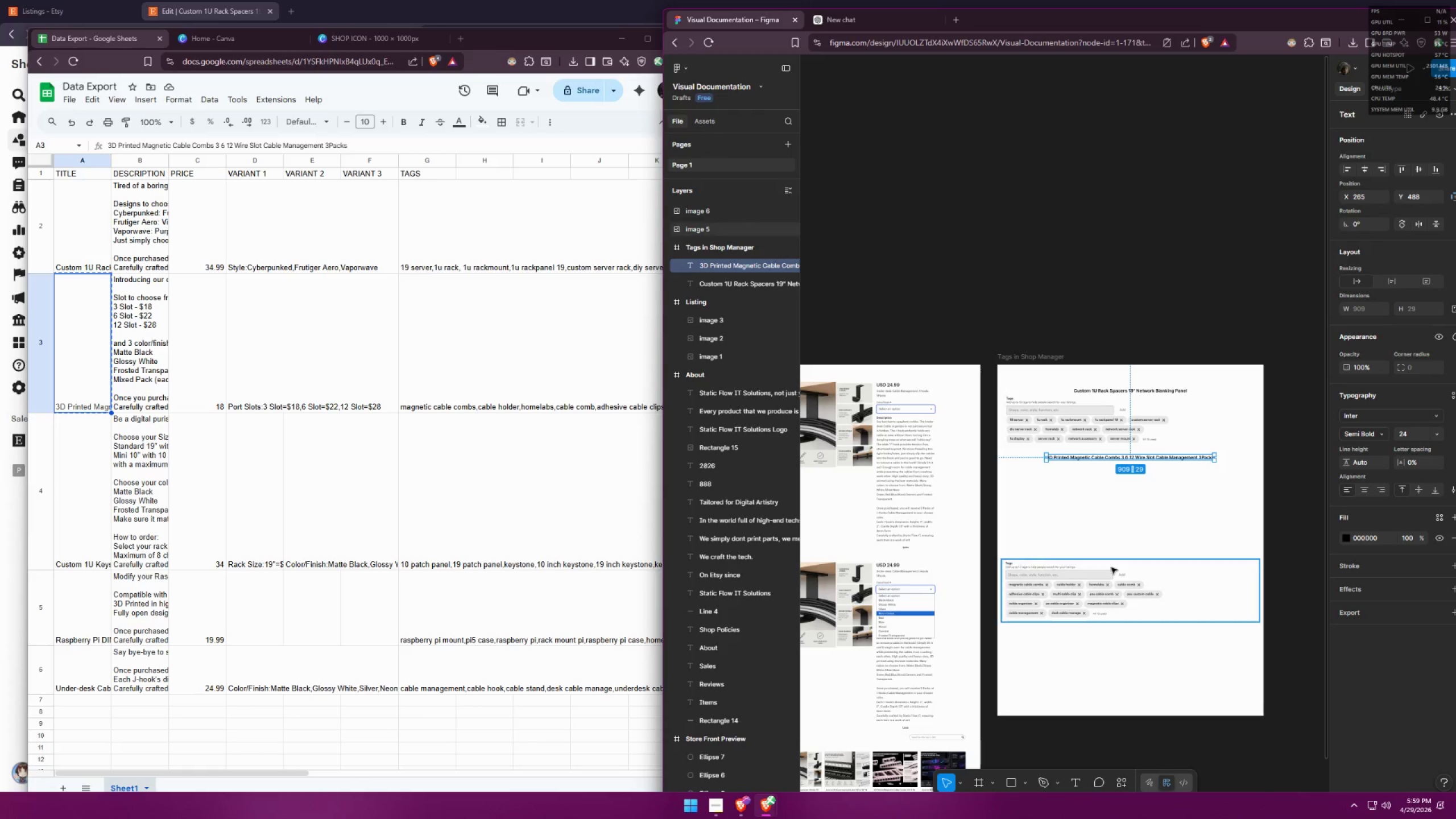 
left_click_drag(start_coordinate=[1092, 589], to_coordinate=[1091, 498])
 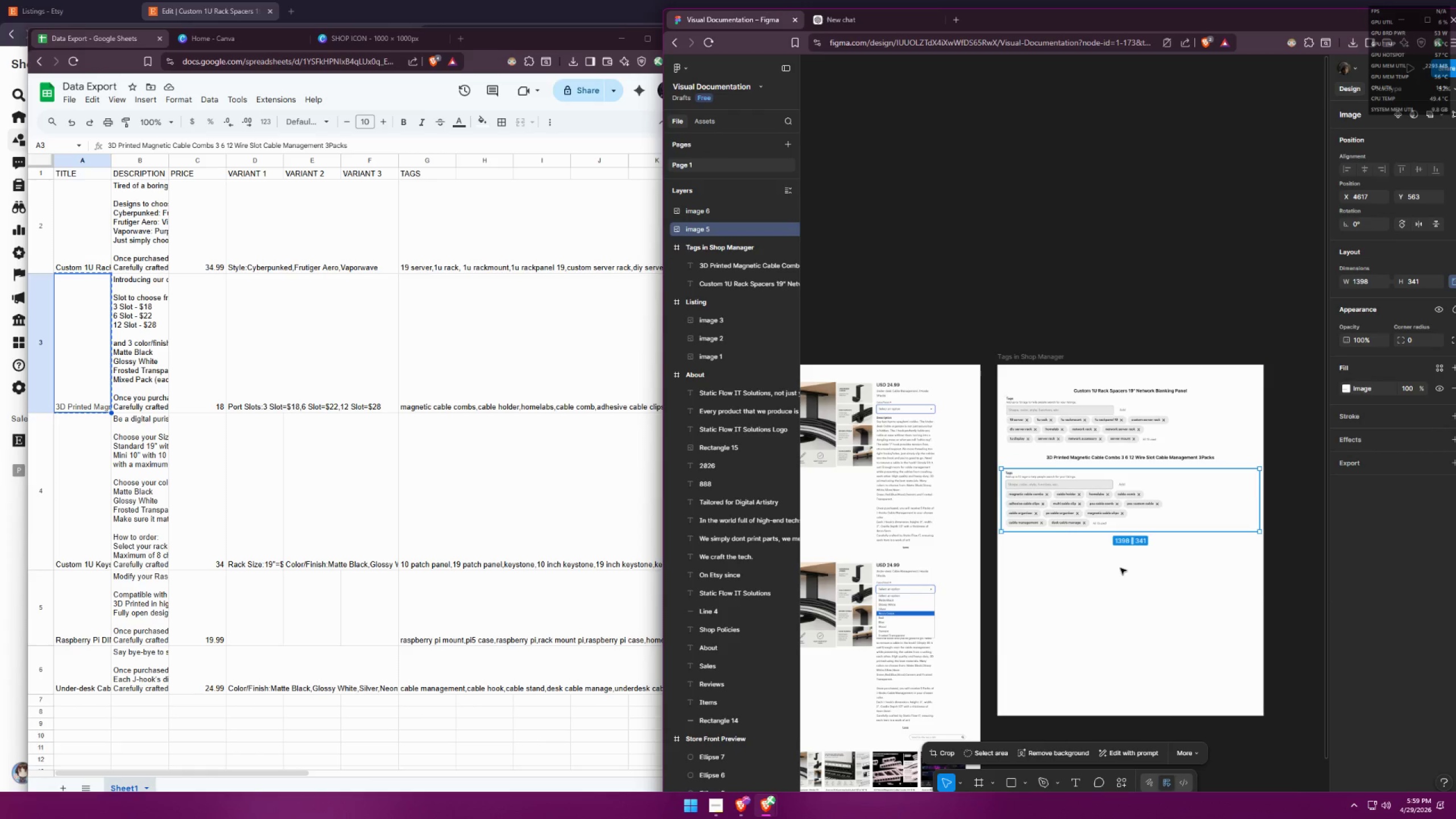 
left_click([1131, 588])
 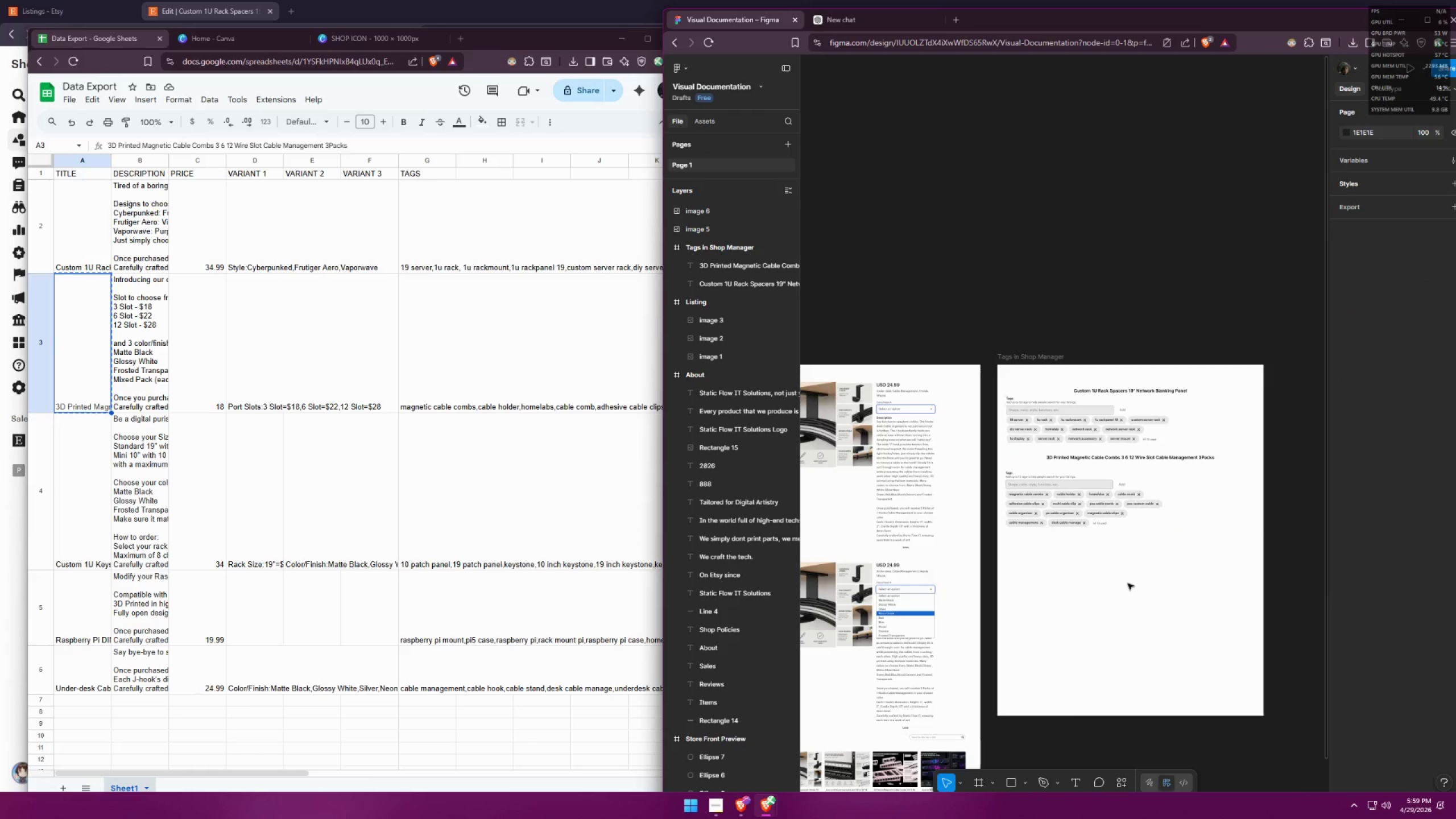 
hold_key(key=AltLeft, duration=3.41)
hold_key(key=ShiftLeft, duration=1.5)
left_click_drag(start_coordinate=[1138, 458], to_coordinate=[1133, 545])
 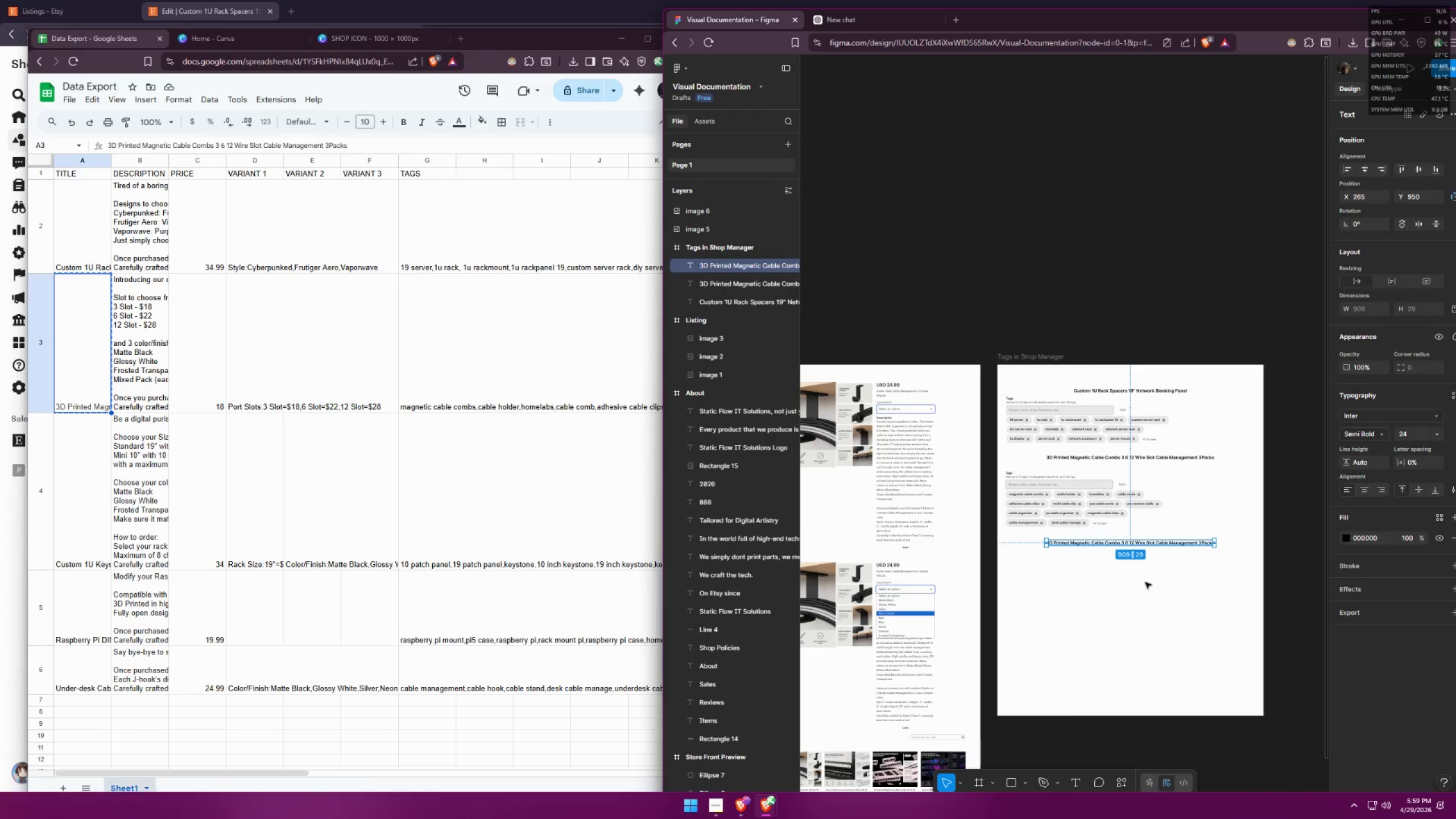 
hold_key(key=ShiftLeft, duration=1.52)
 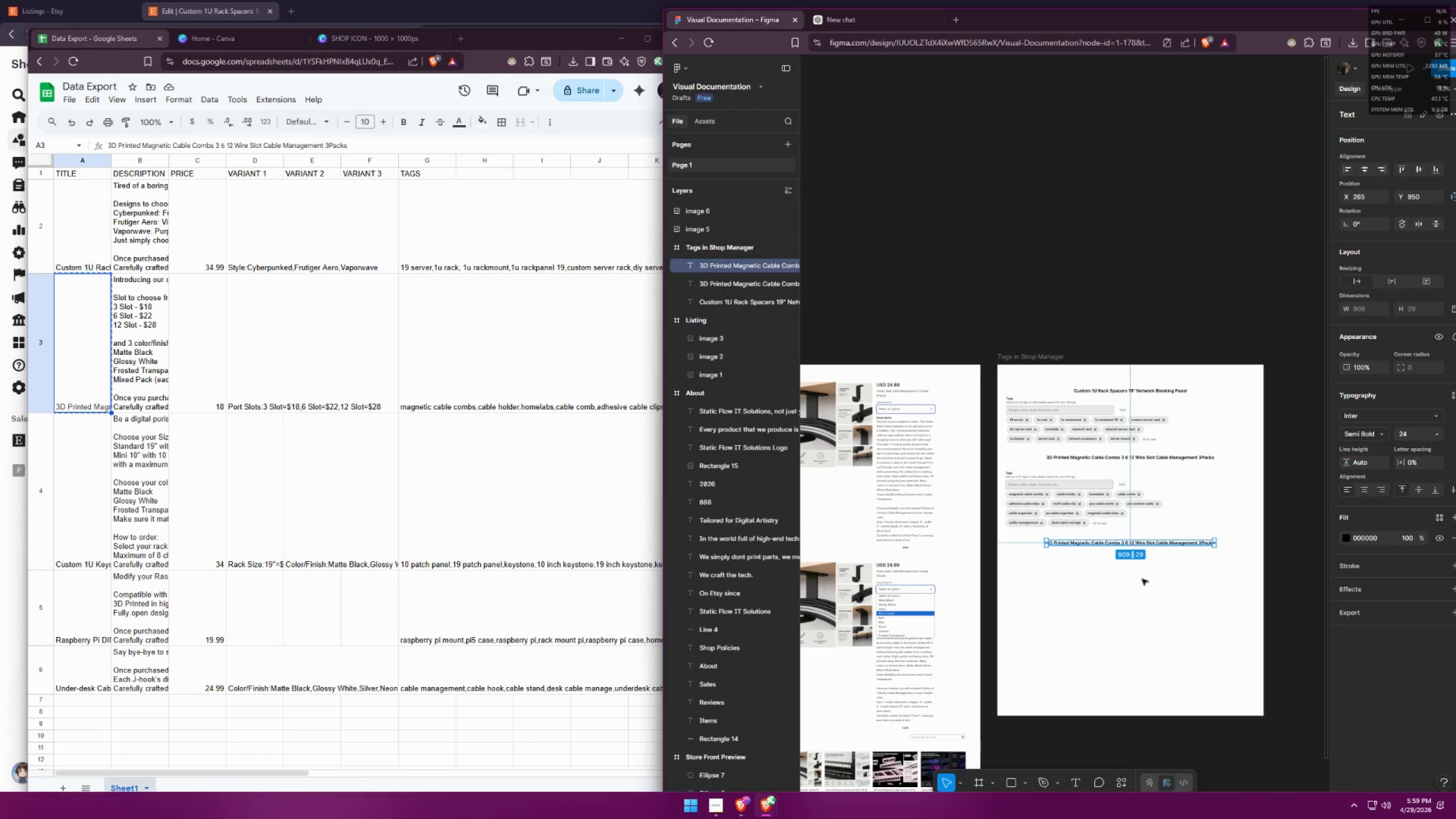 
hold_key(key=ShiftLeft, duration=0.38)
 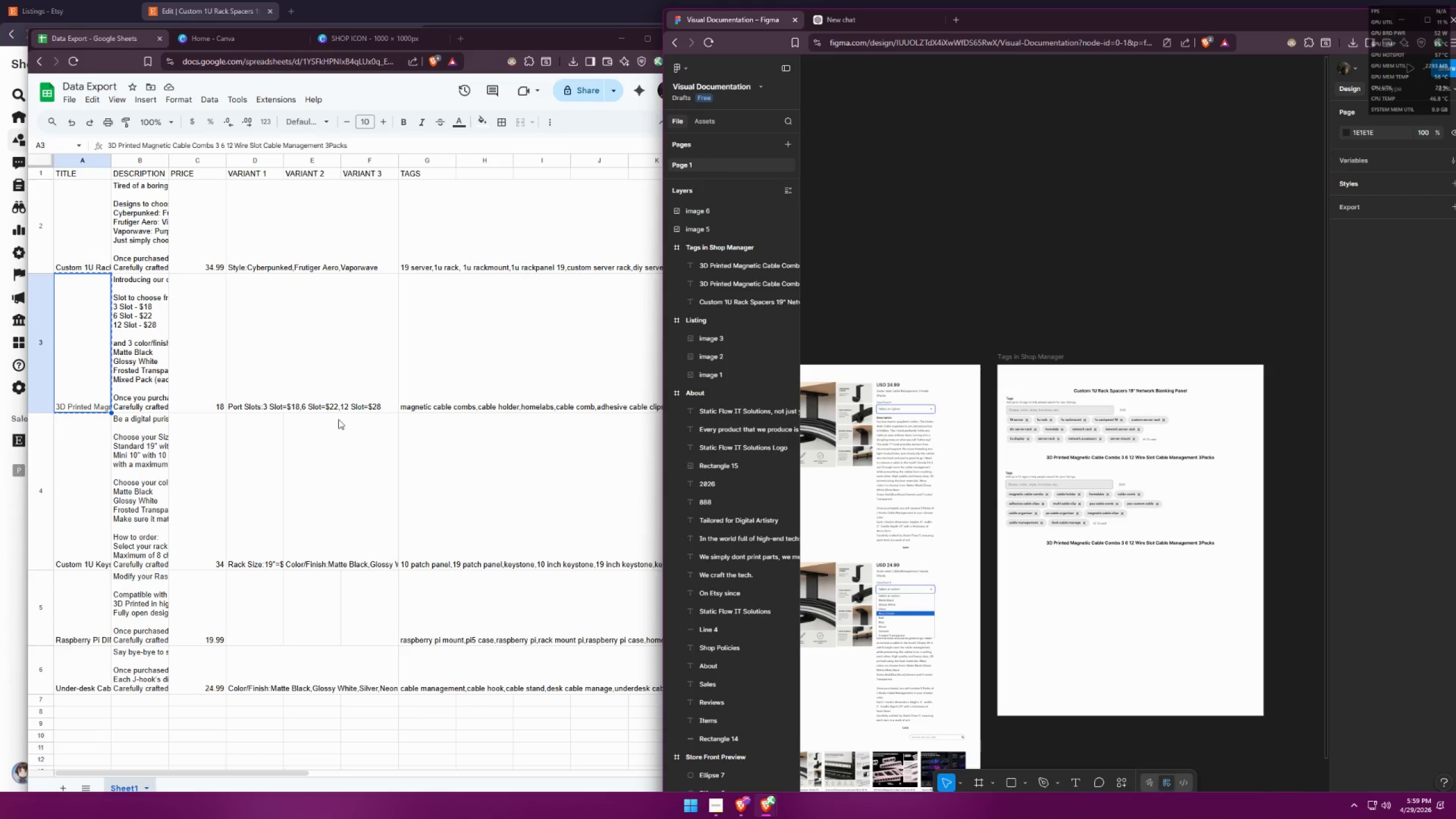 
left_click([101, 469])
 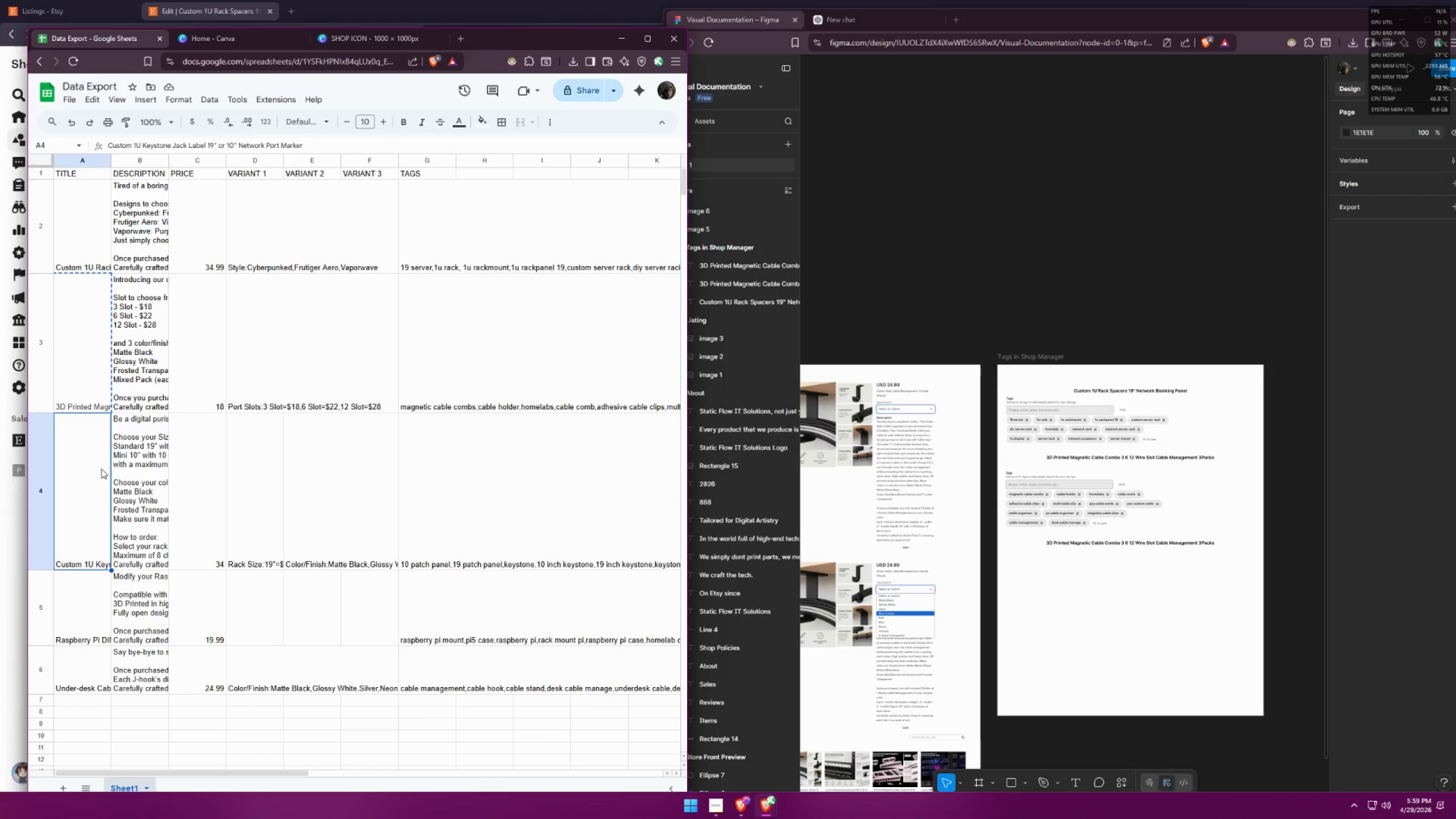 
key(Control+ControlLeft)
 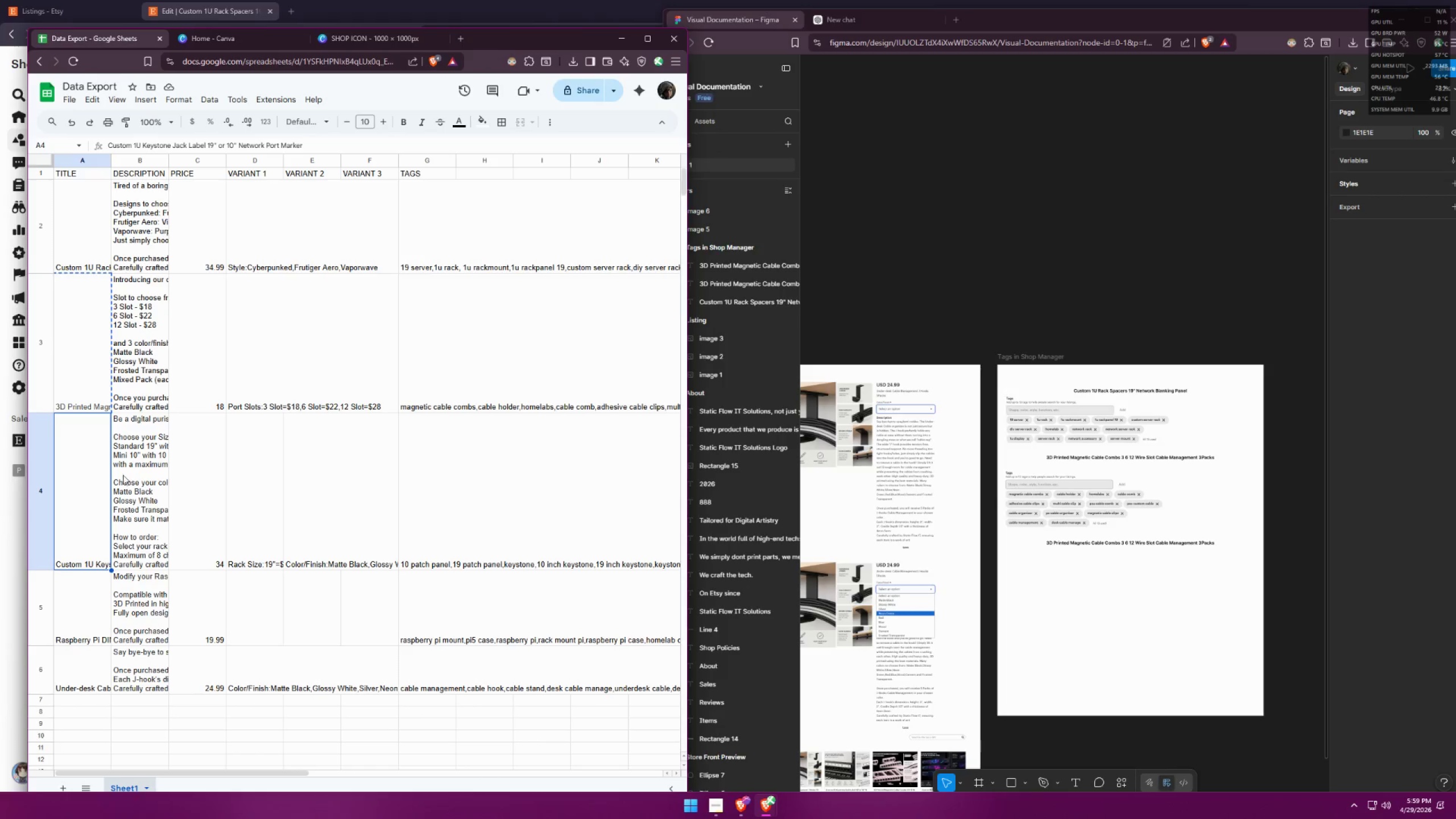 
key(Control+C)
 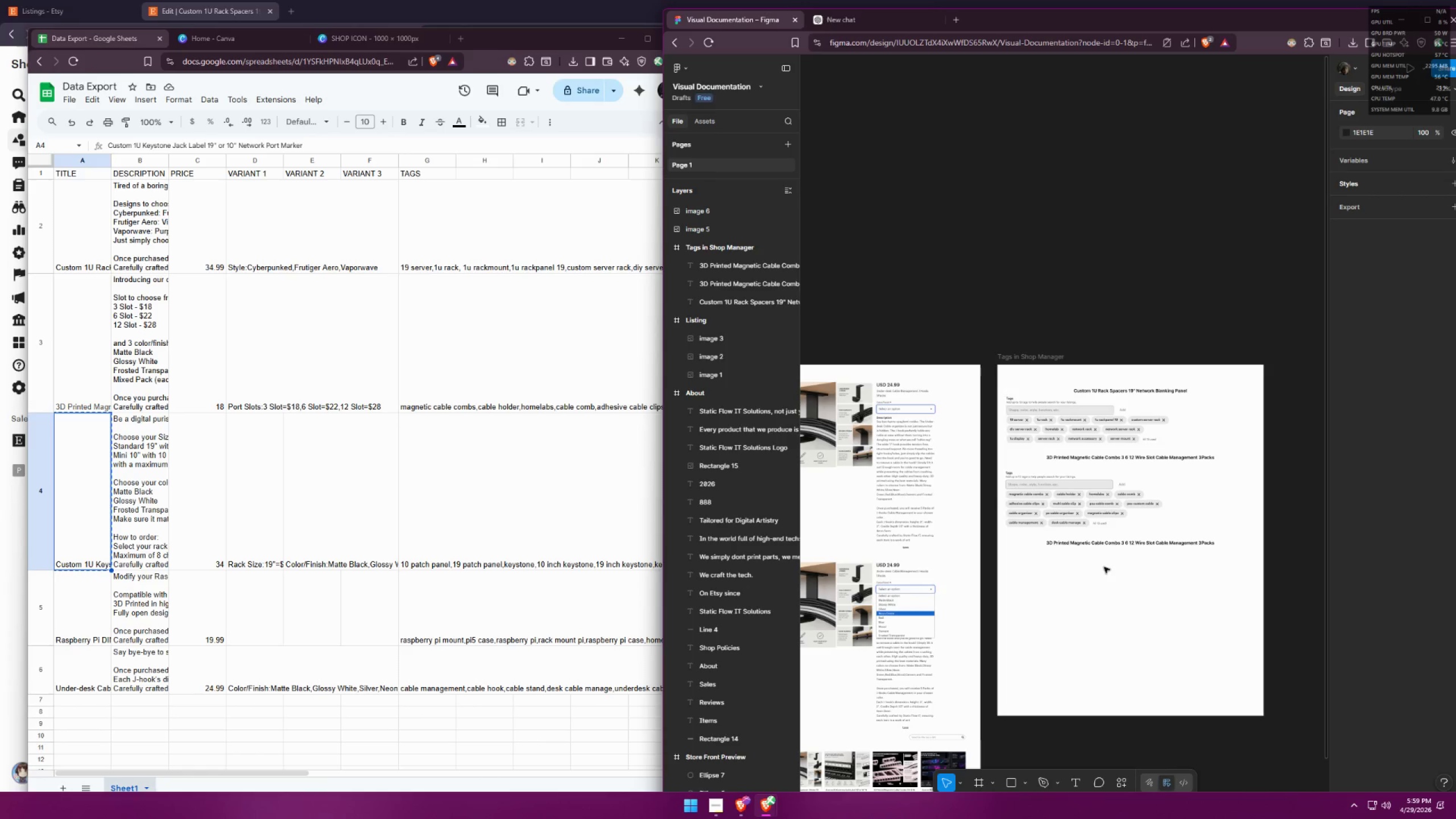 
double_click([1111, 543])
 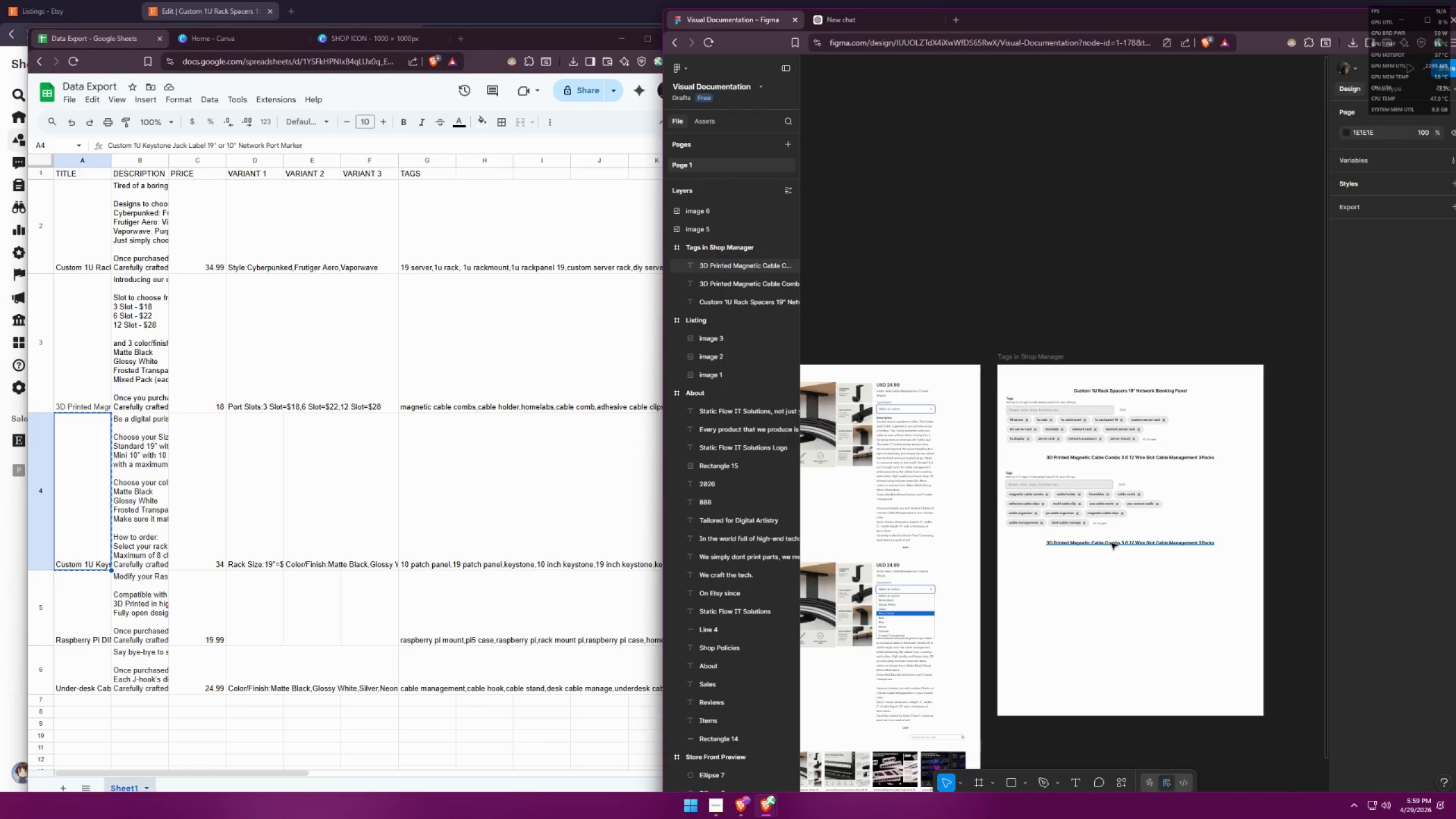 
triple_click([1111, 543])
 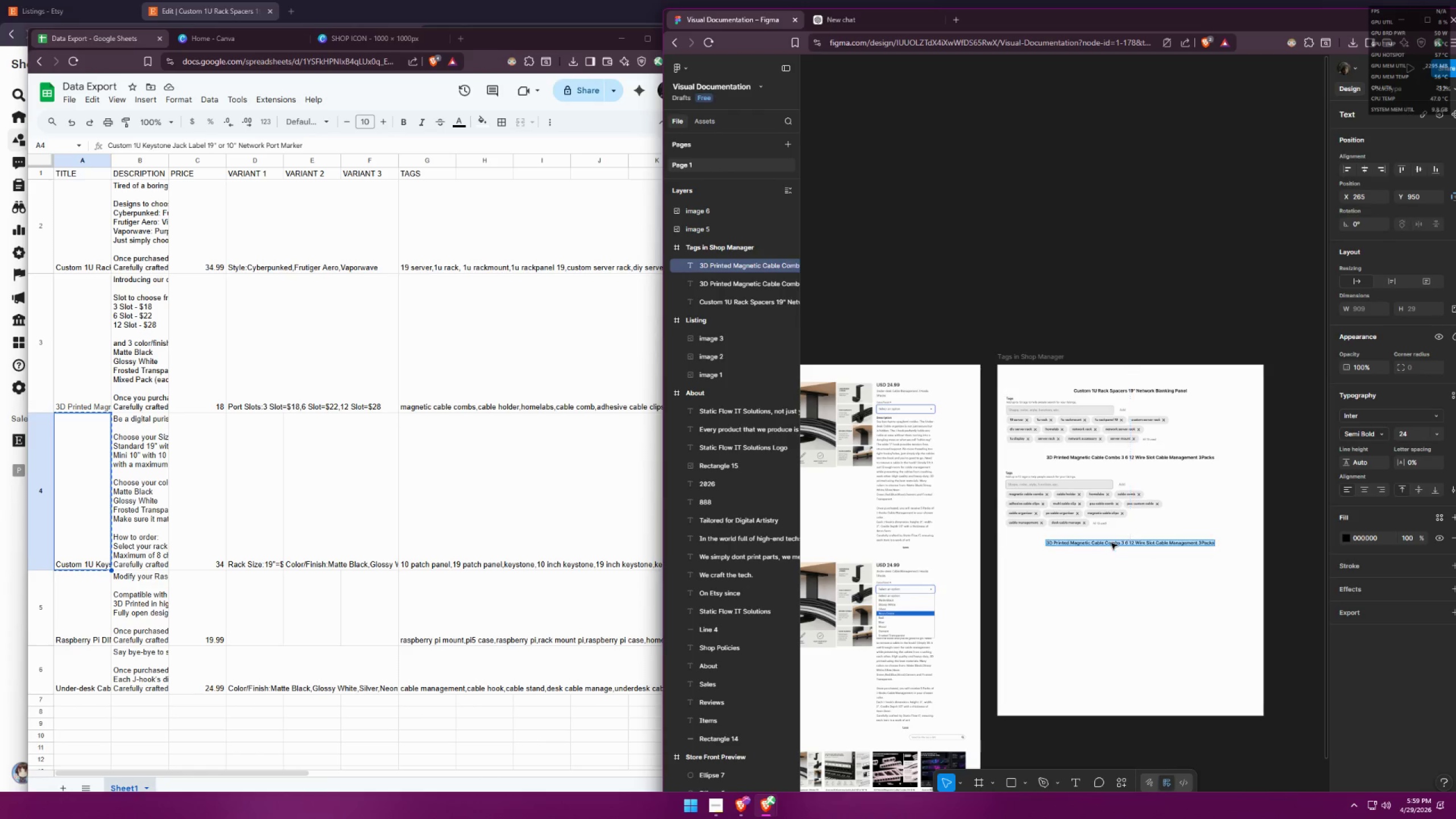 
triple_click([1111, 543])
 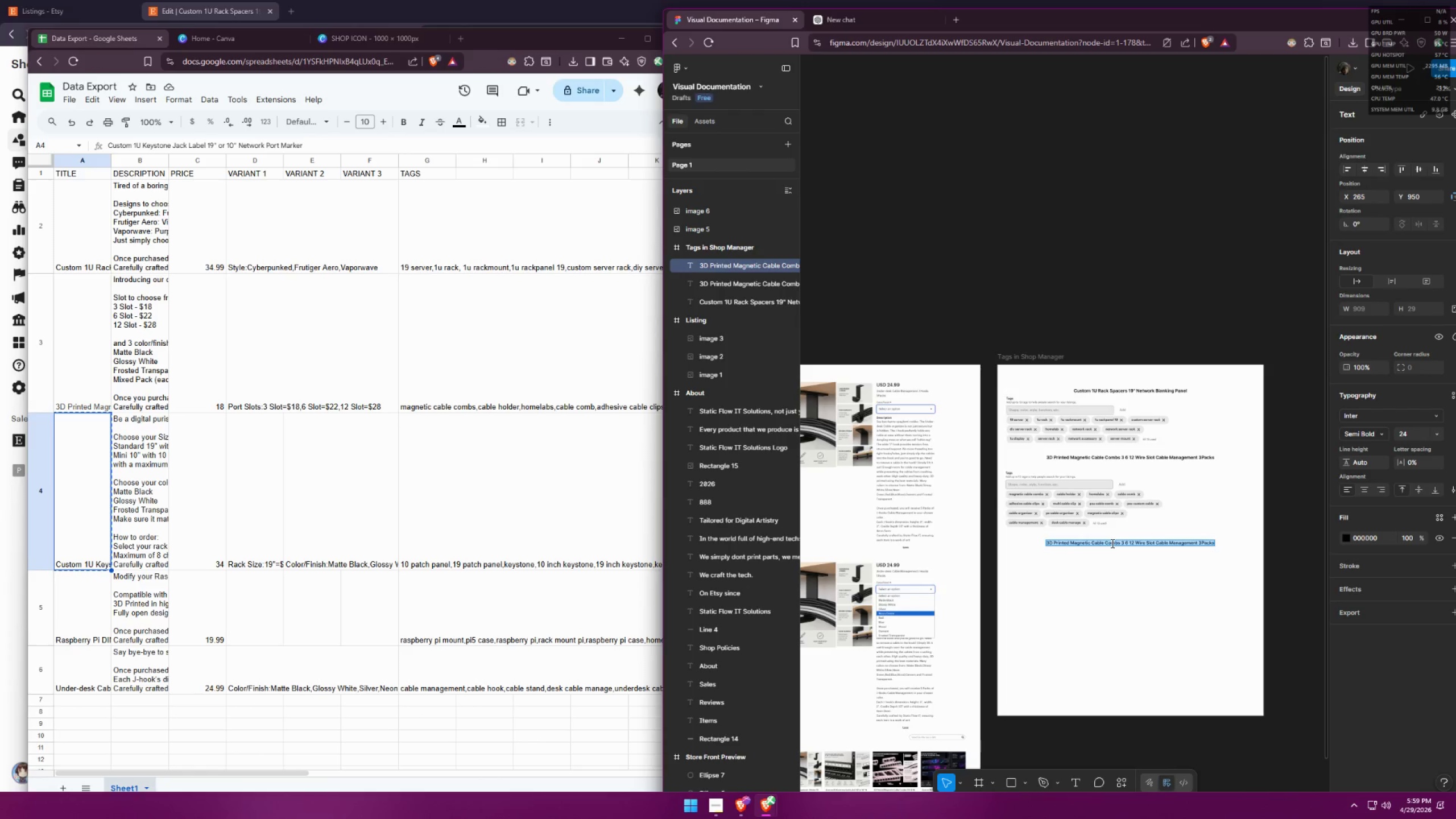 
key(Control+ControlLeft)
 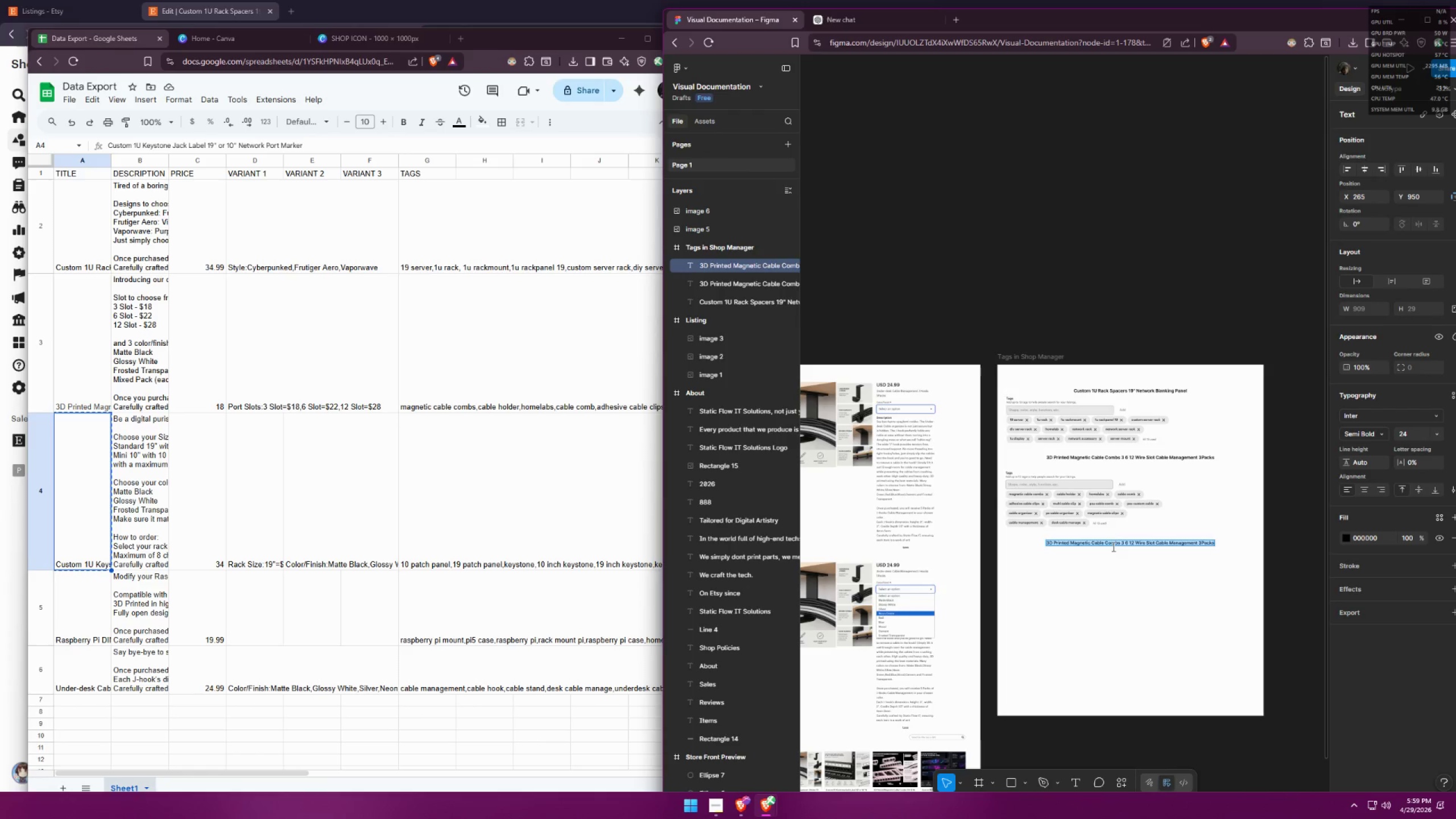 
key(Control+V)
 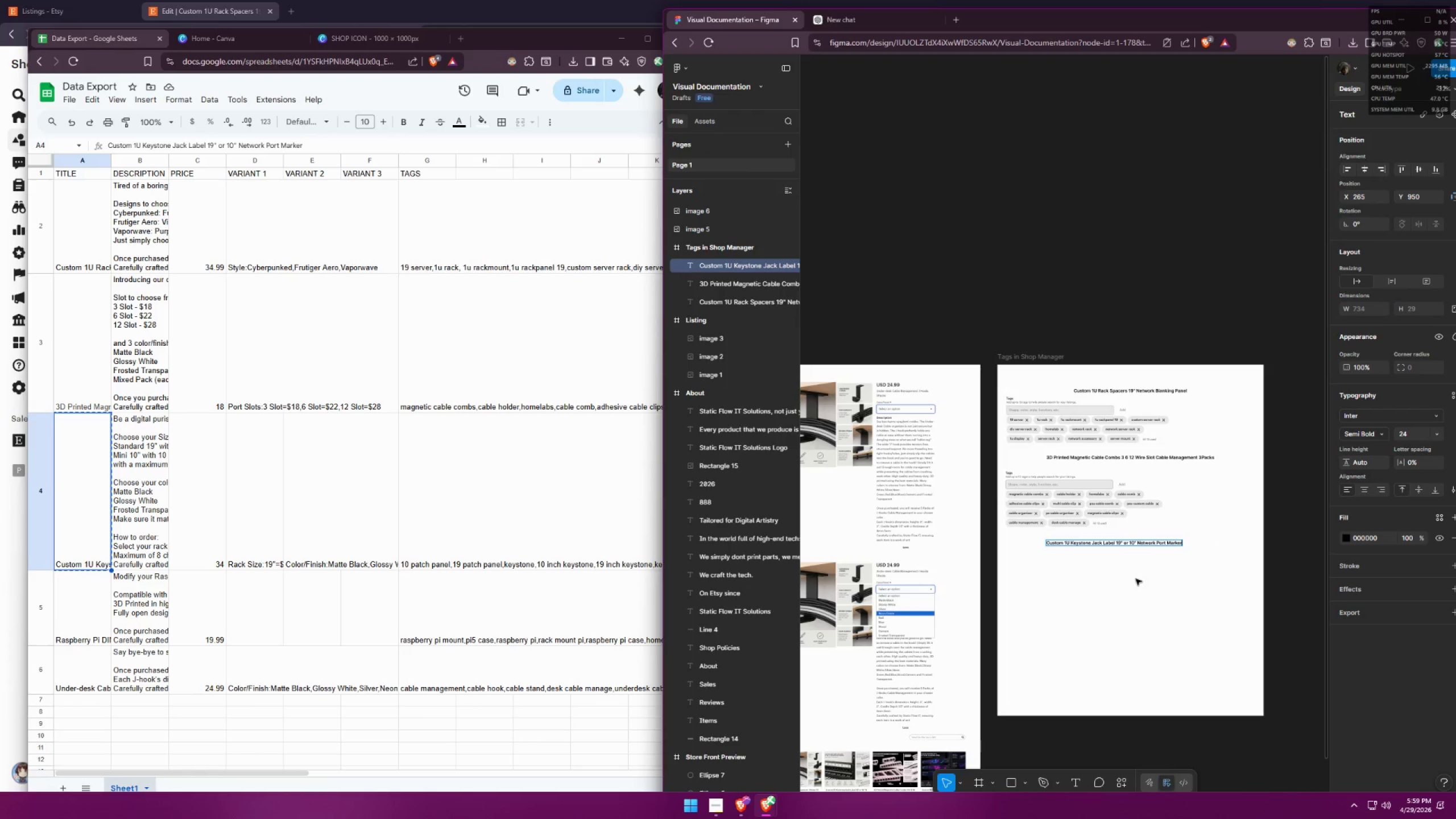 
left_click([1134, 578])
 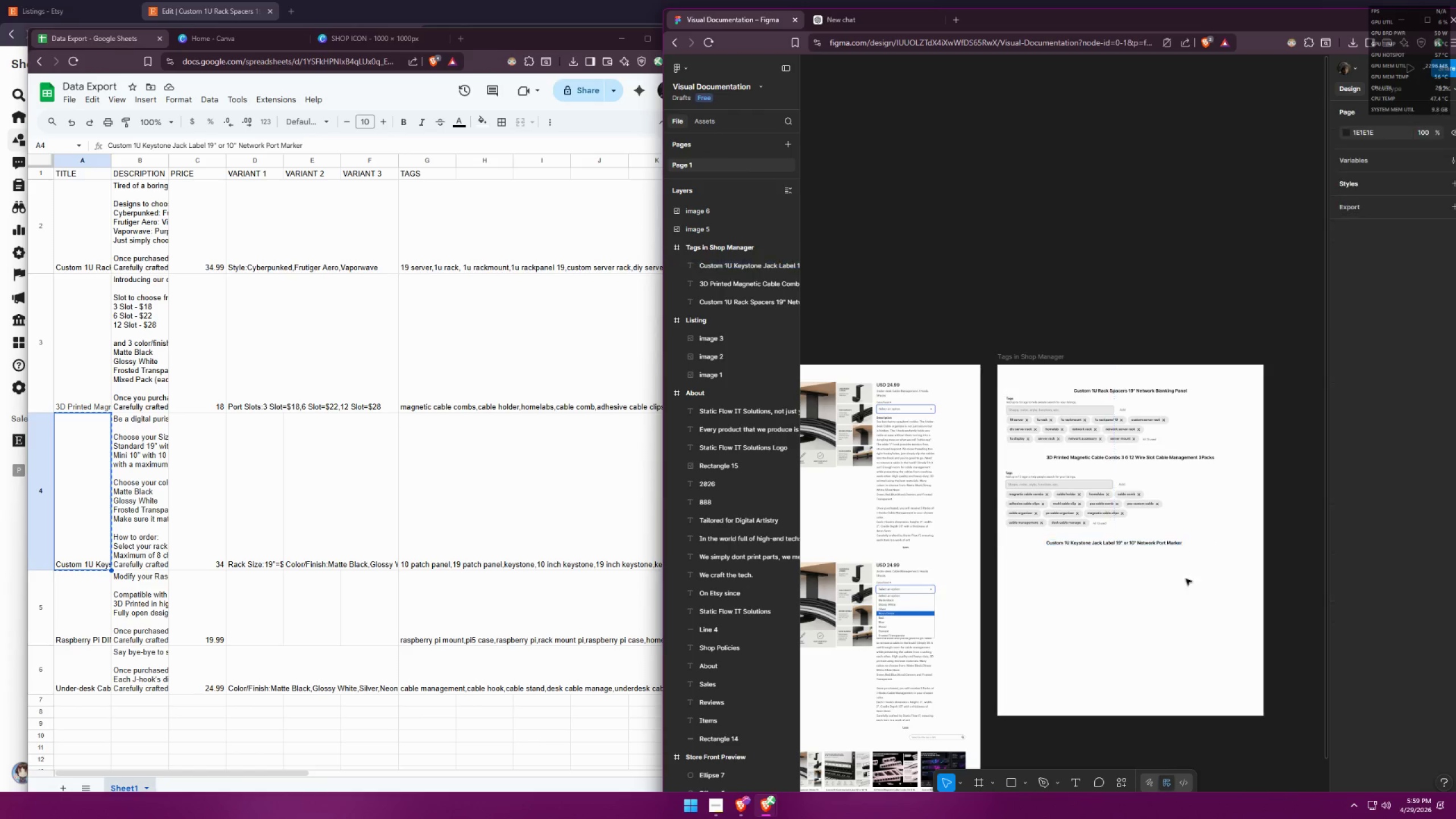 
left_click_drag(start_coordinate=[1146, 543], to_coordinate=[1164, 541])
 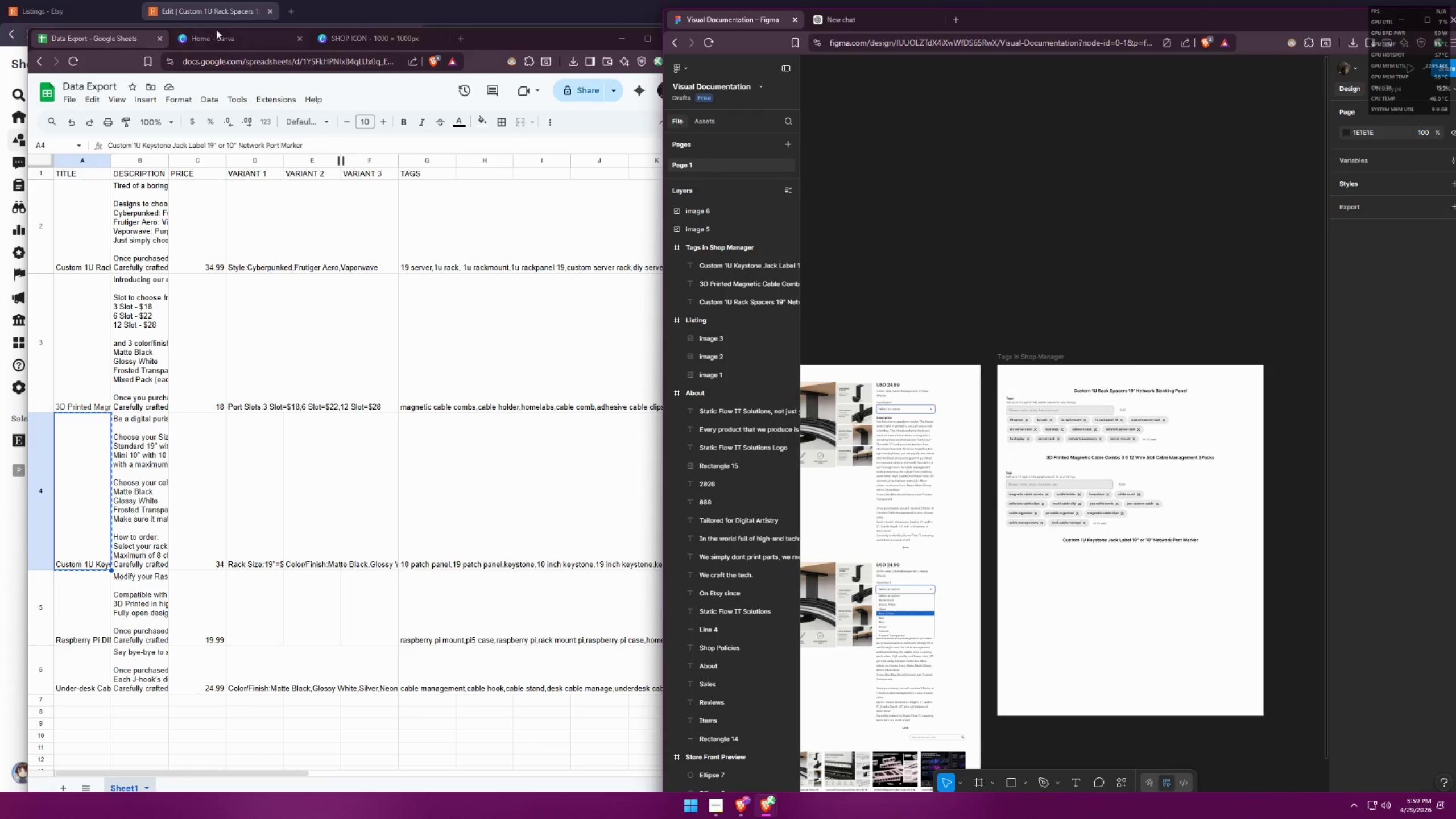 
wait(5.51)
 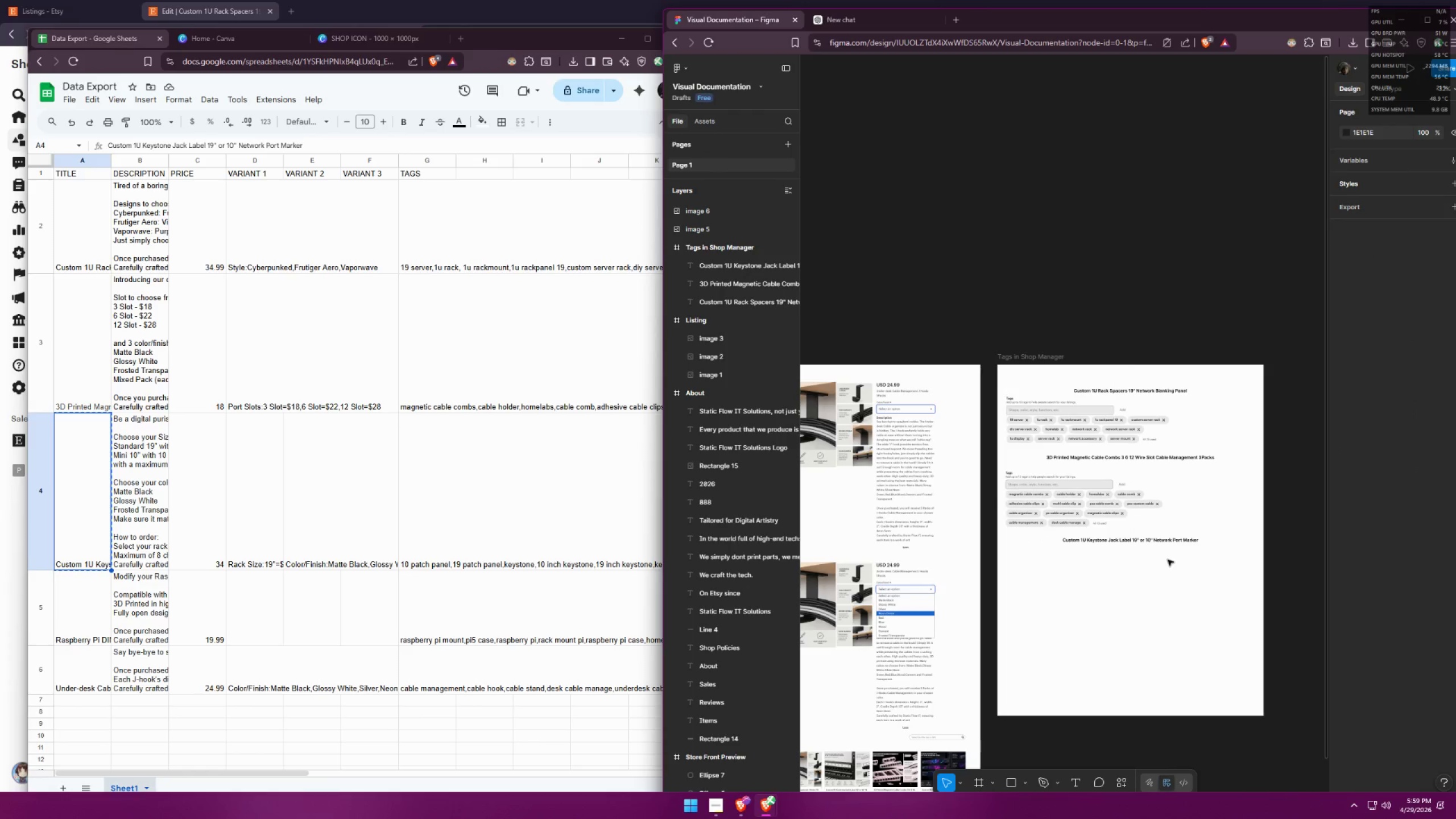 
double_click([33, 0])
 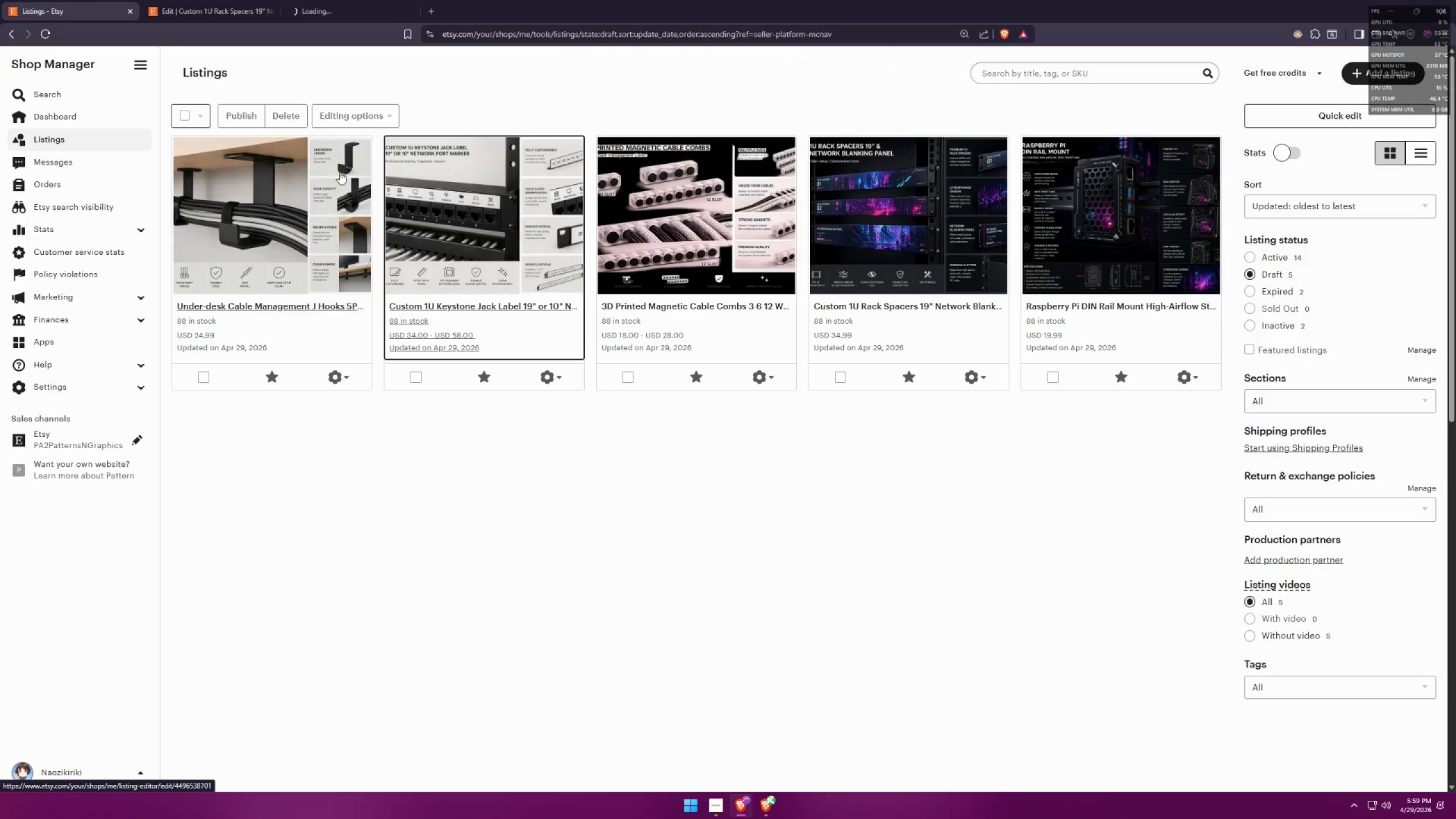 
left_click([270, 13])
 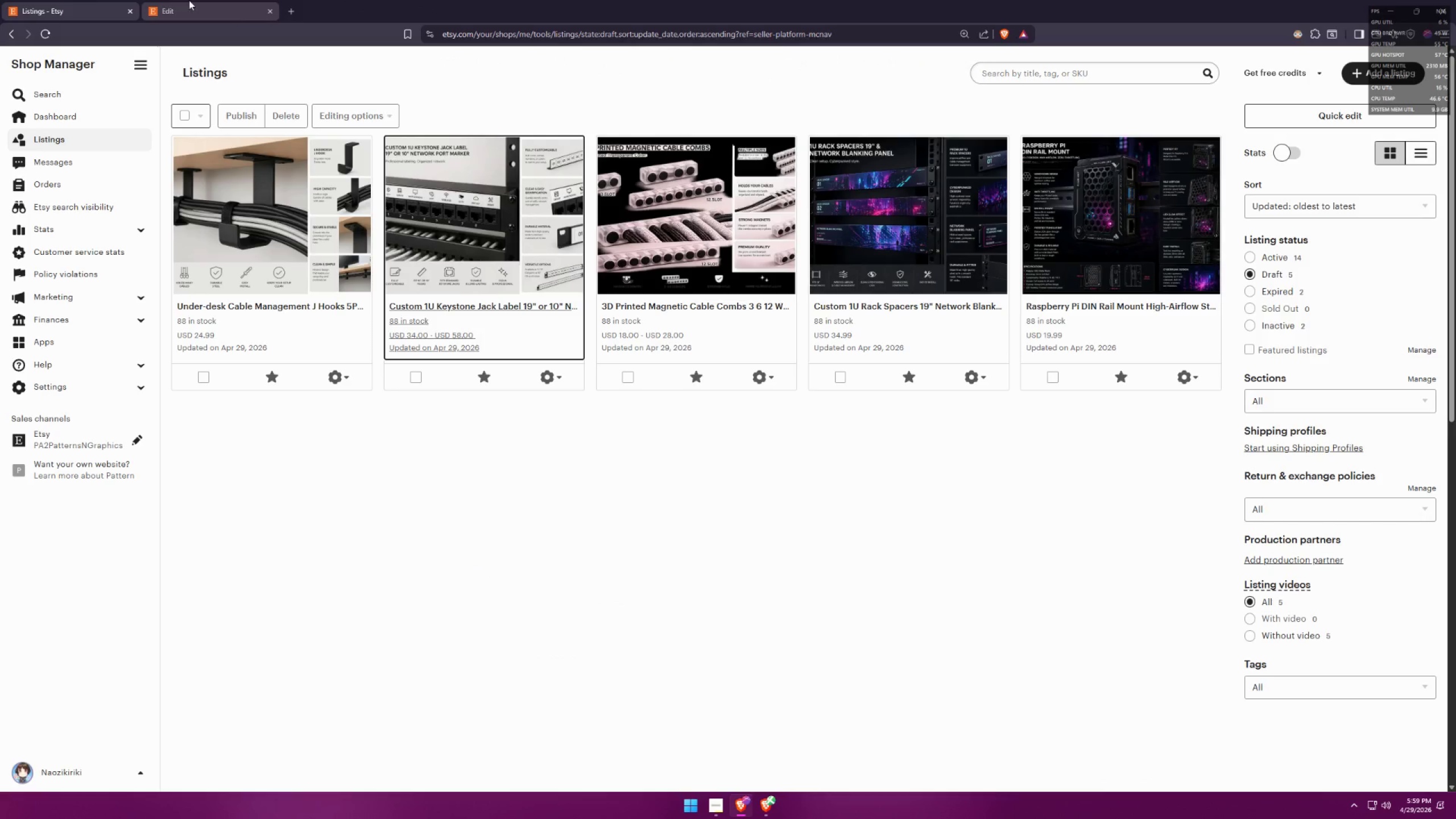 
left_click([187, 0])
 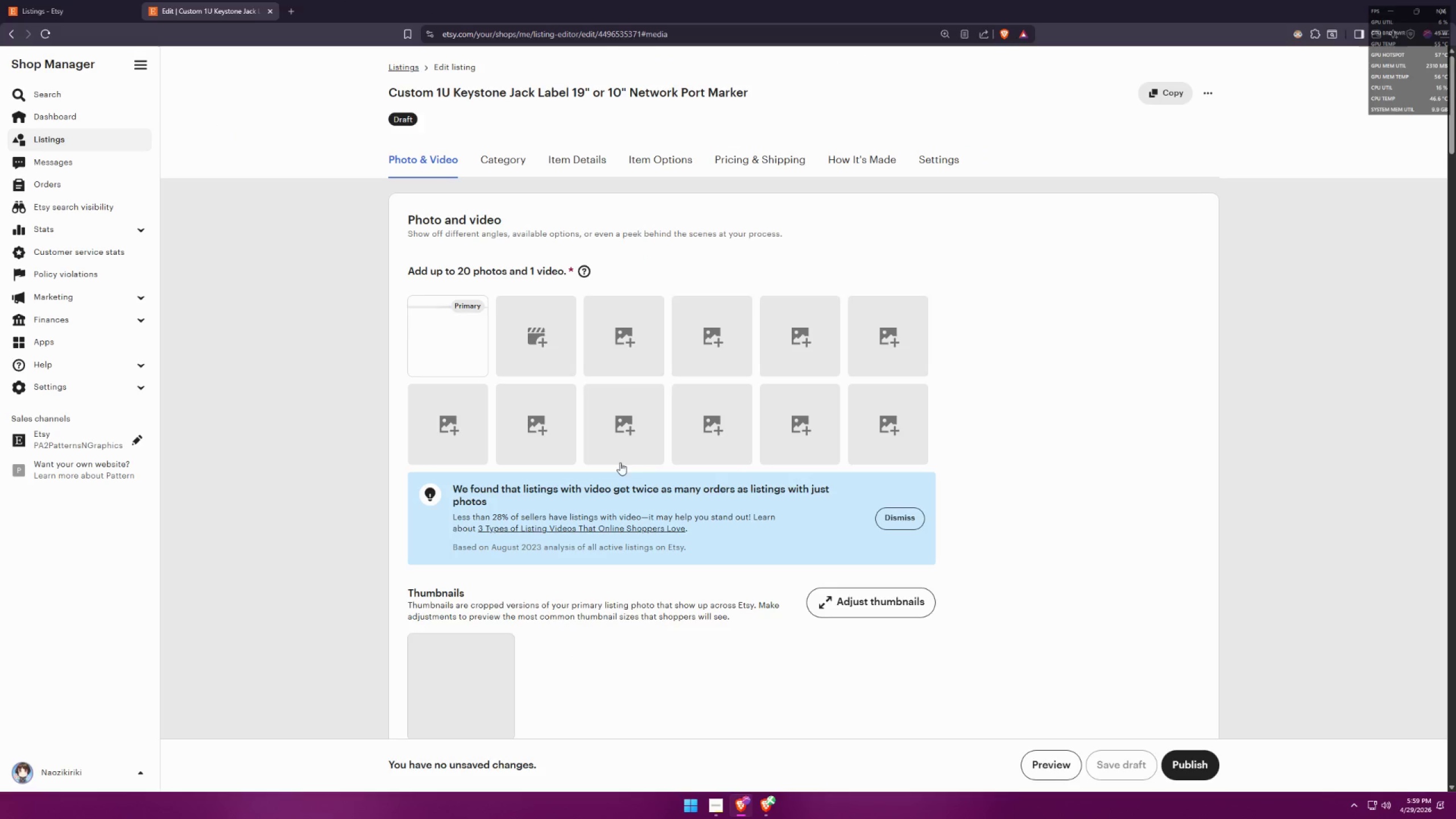 
key(Meta+MetaLeft)
 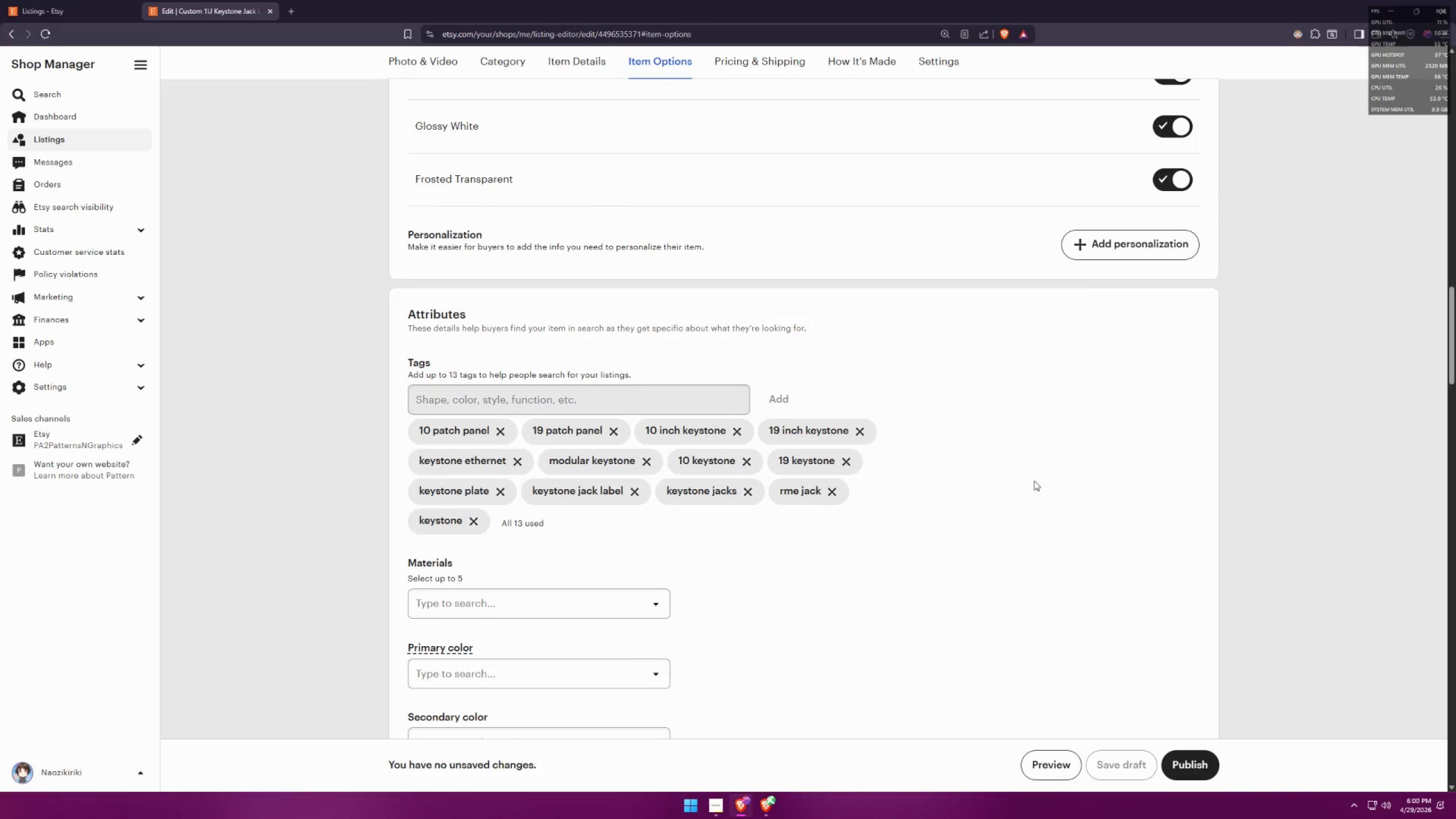 
key(Meta+Shift+ShiftLeft)
 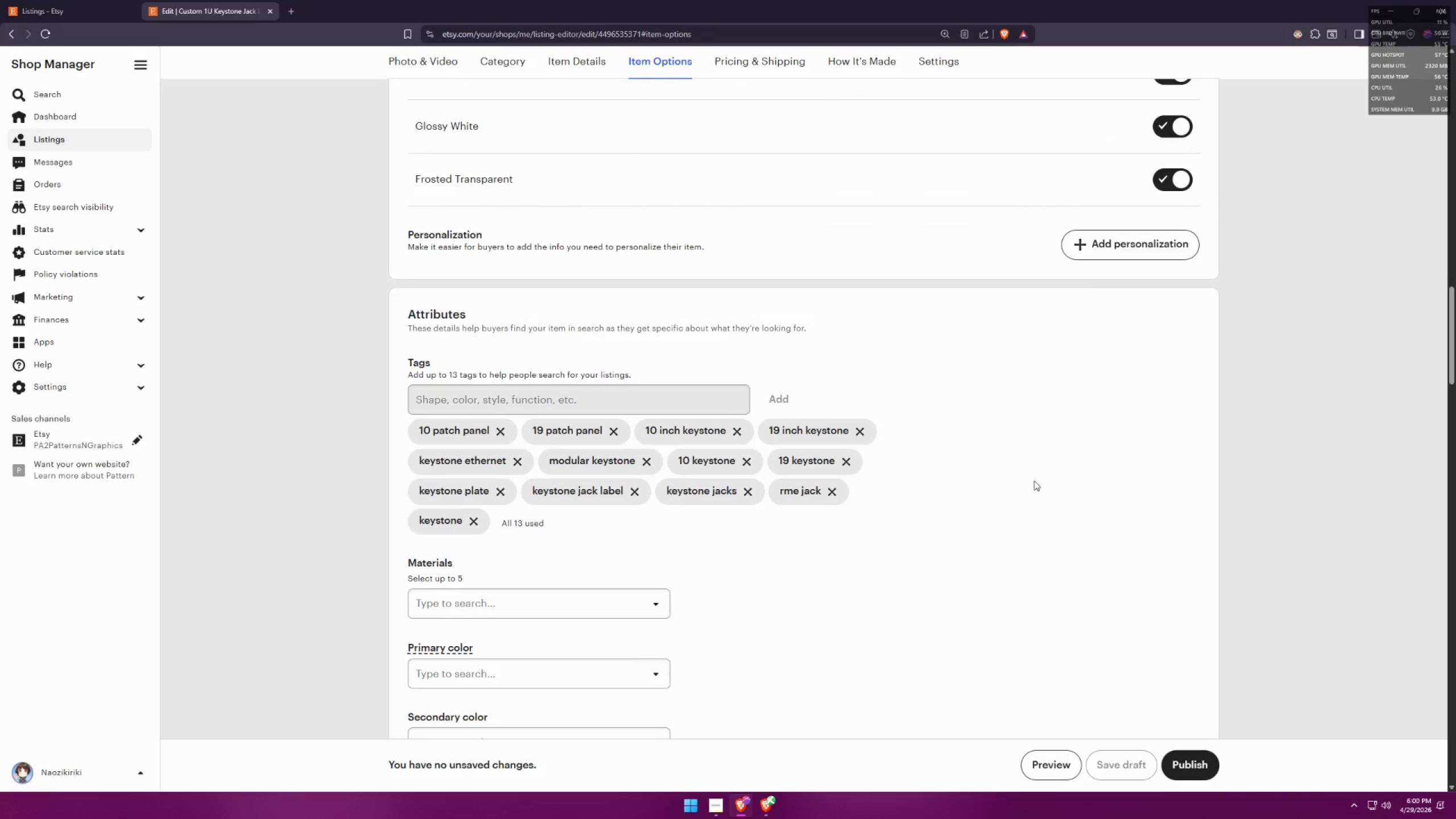 
key(Meta+Shift+S)
 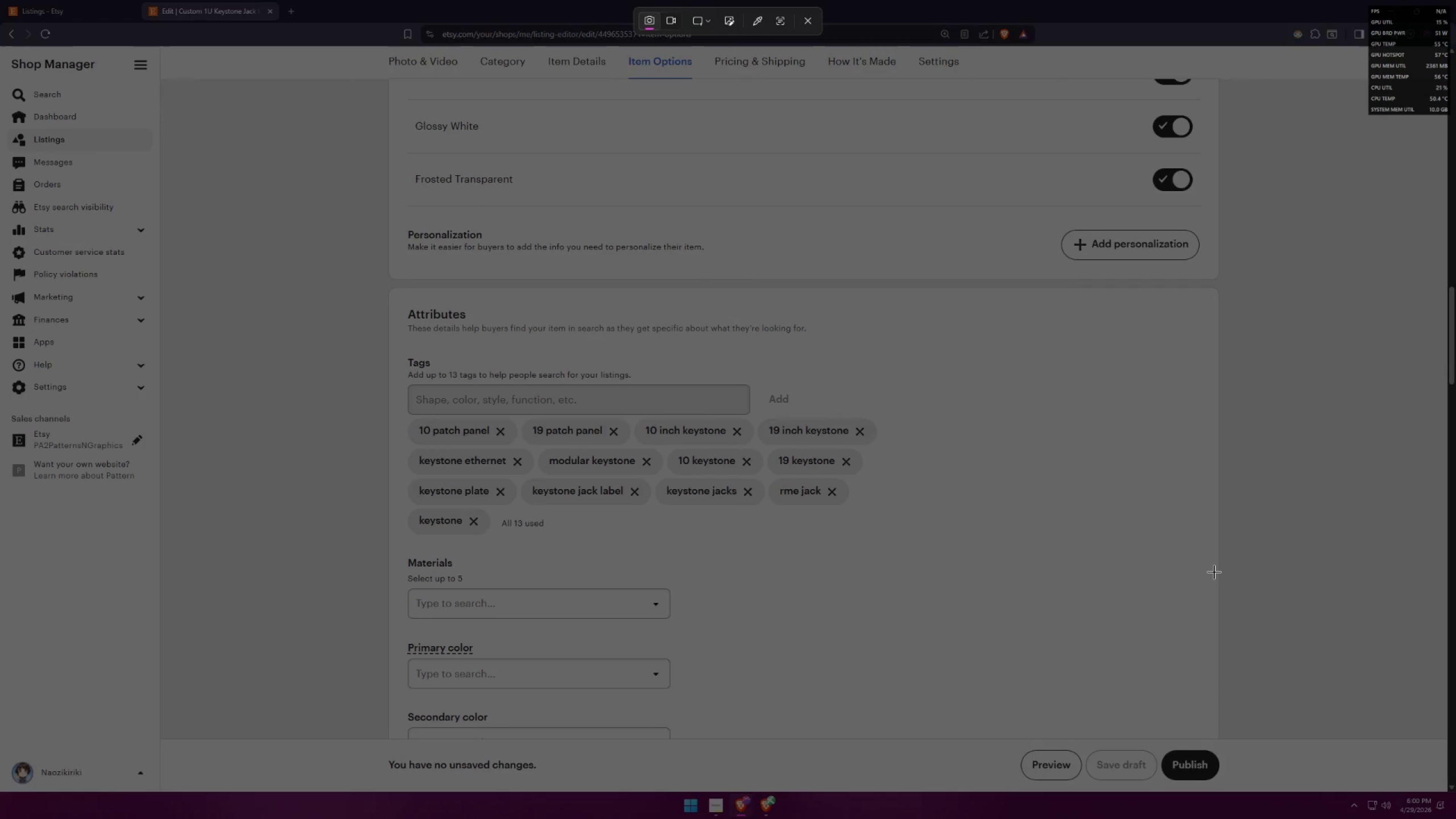 
scroll: coordinate [1026, 463], scroll_direction: down, amount: 37.0
 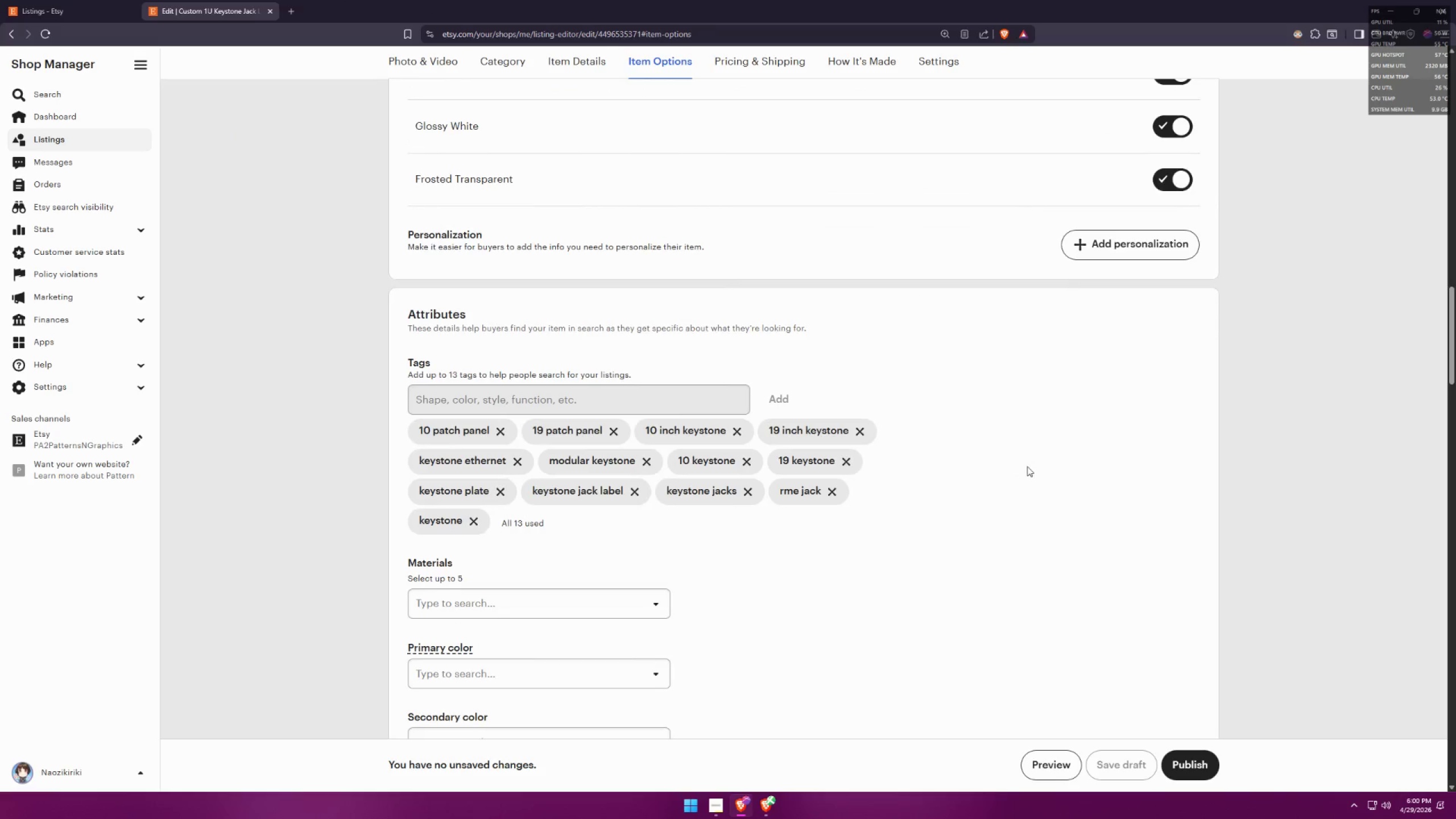 
left_click_drag(start_coordinate=[1217, 573], to_coordinate=[390, 254])
 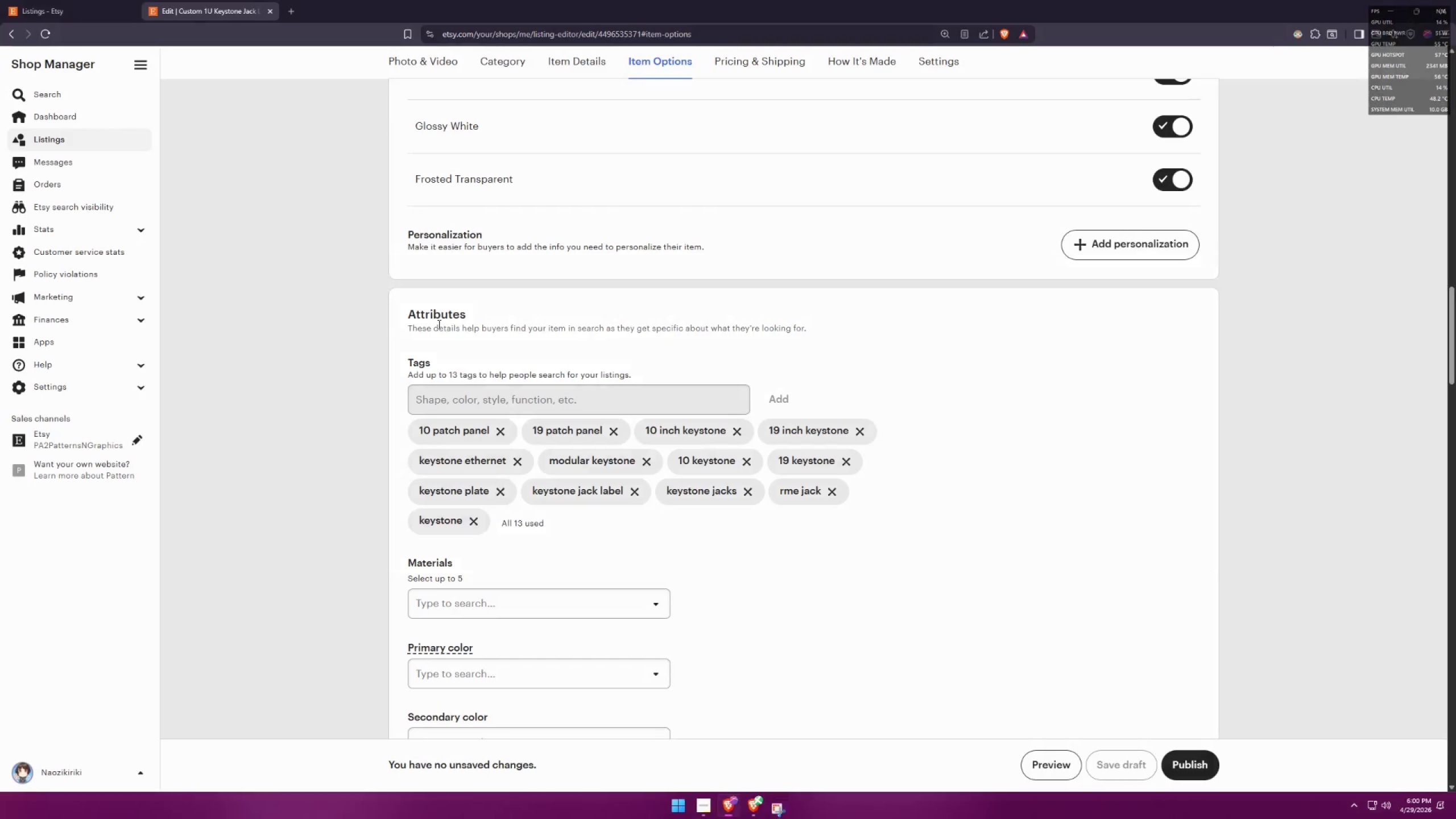 
key(Meta+MetaLeft)
 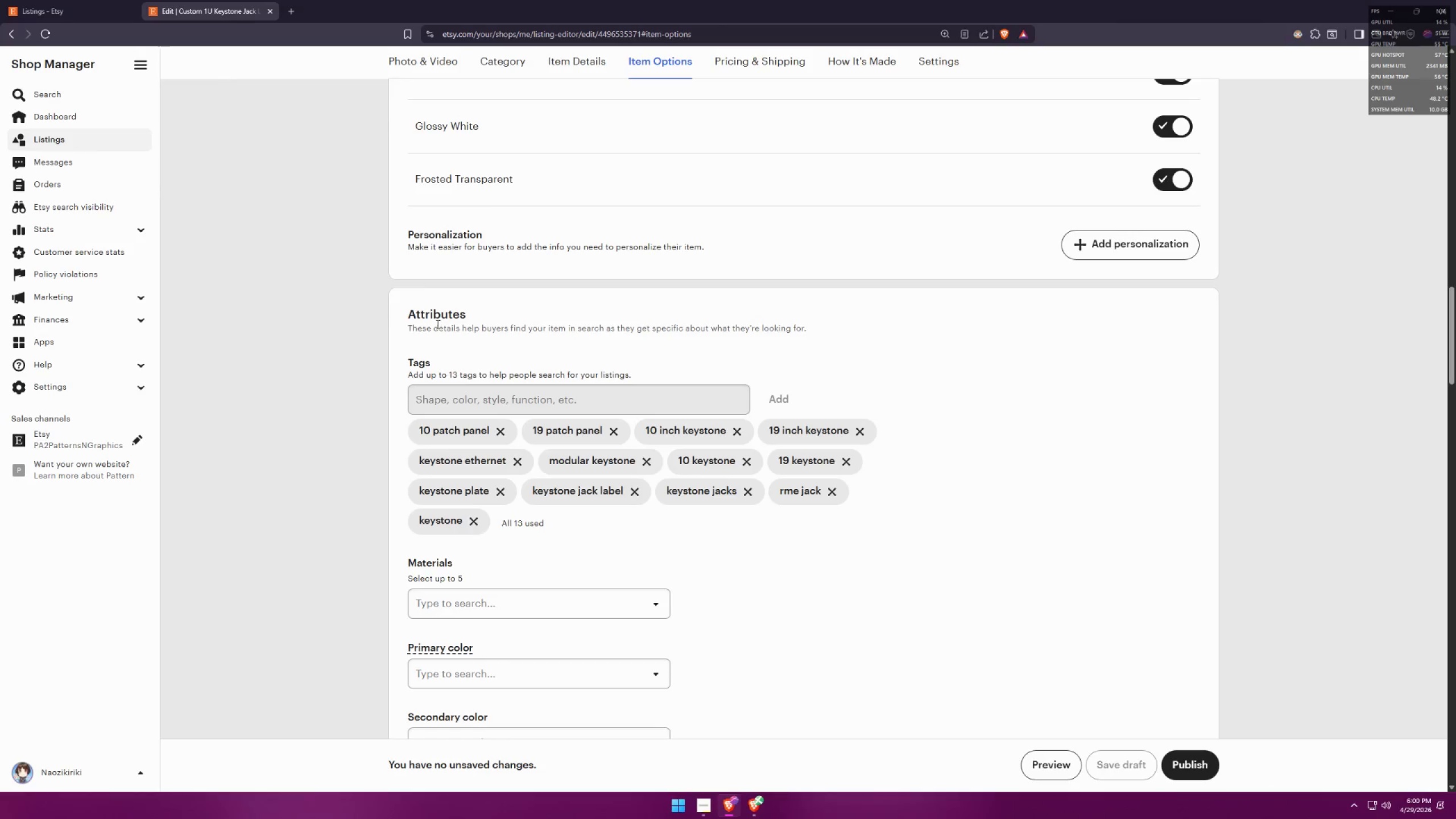 
key(Meta+Shift+ShiftLeft)
 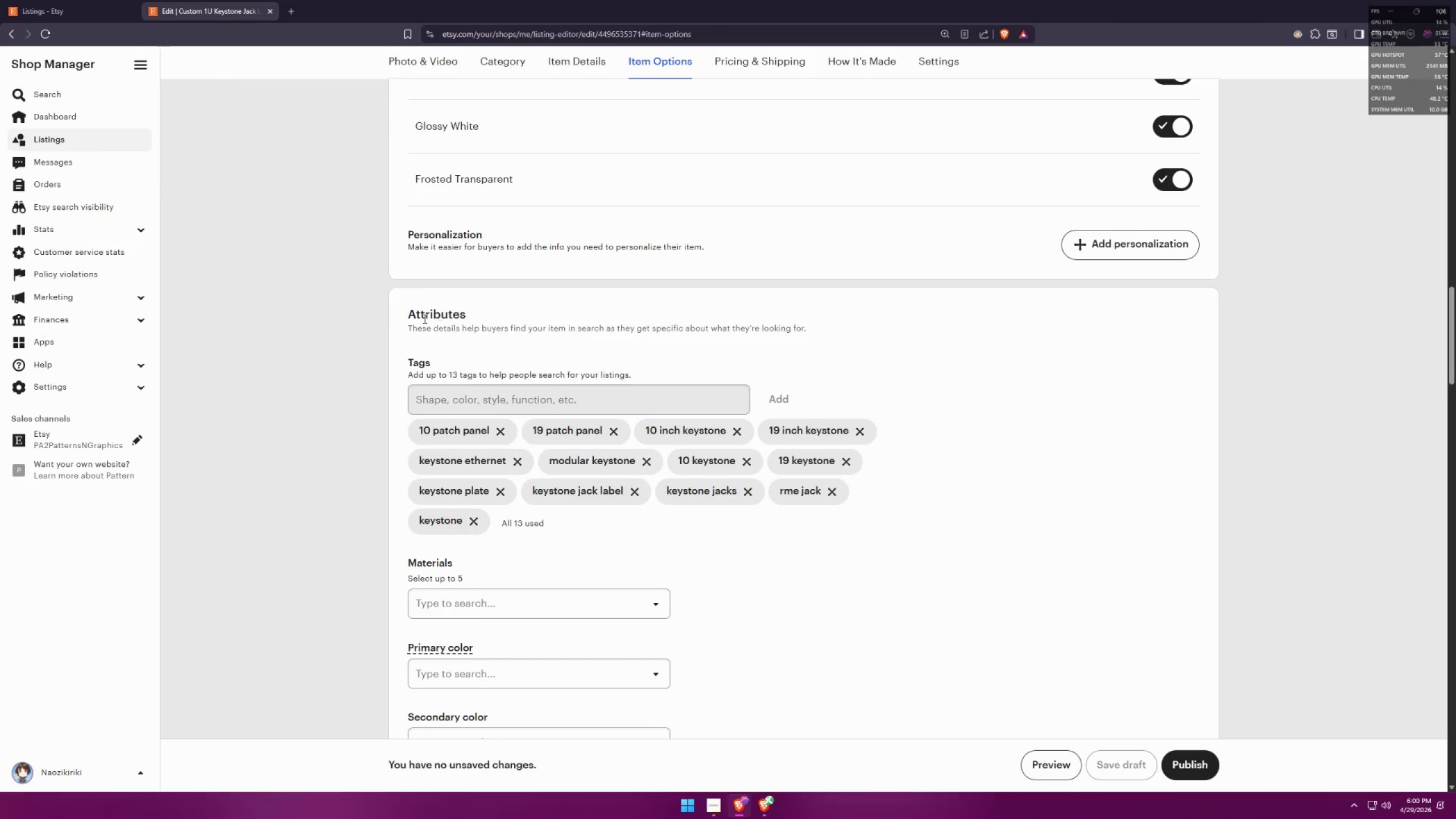 
key(Meta+Shift+S)
 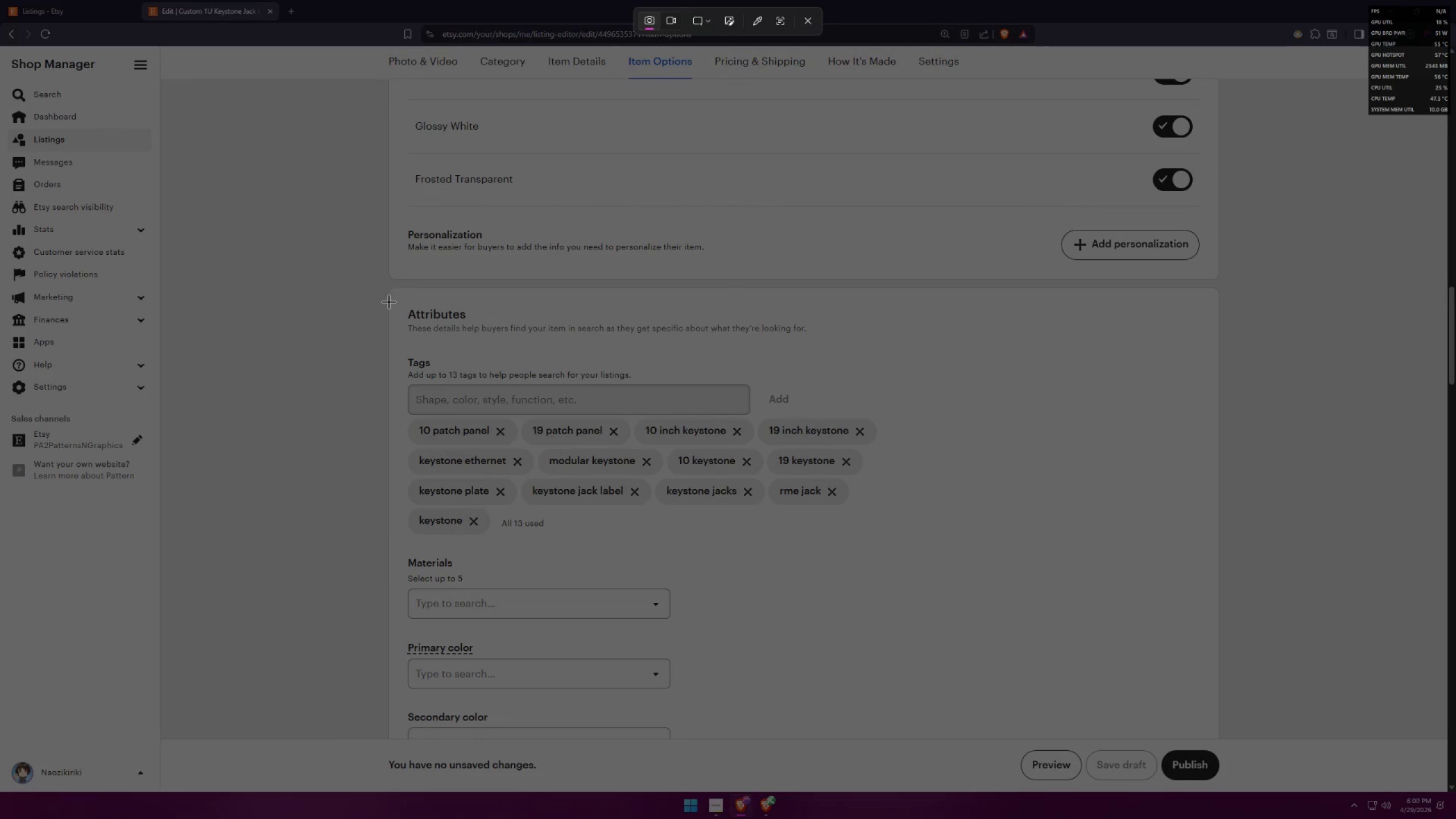 
left_click_drag(start_coordinate=[389, 302], to_coordinate=[640, 429])
 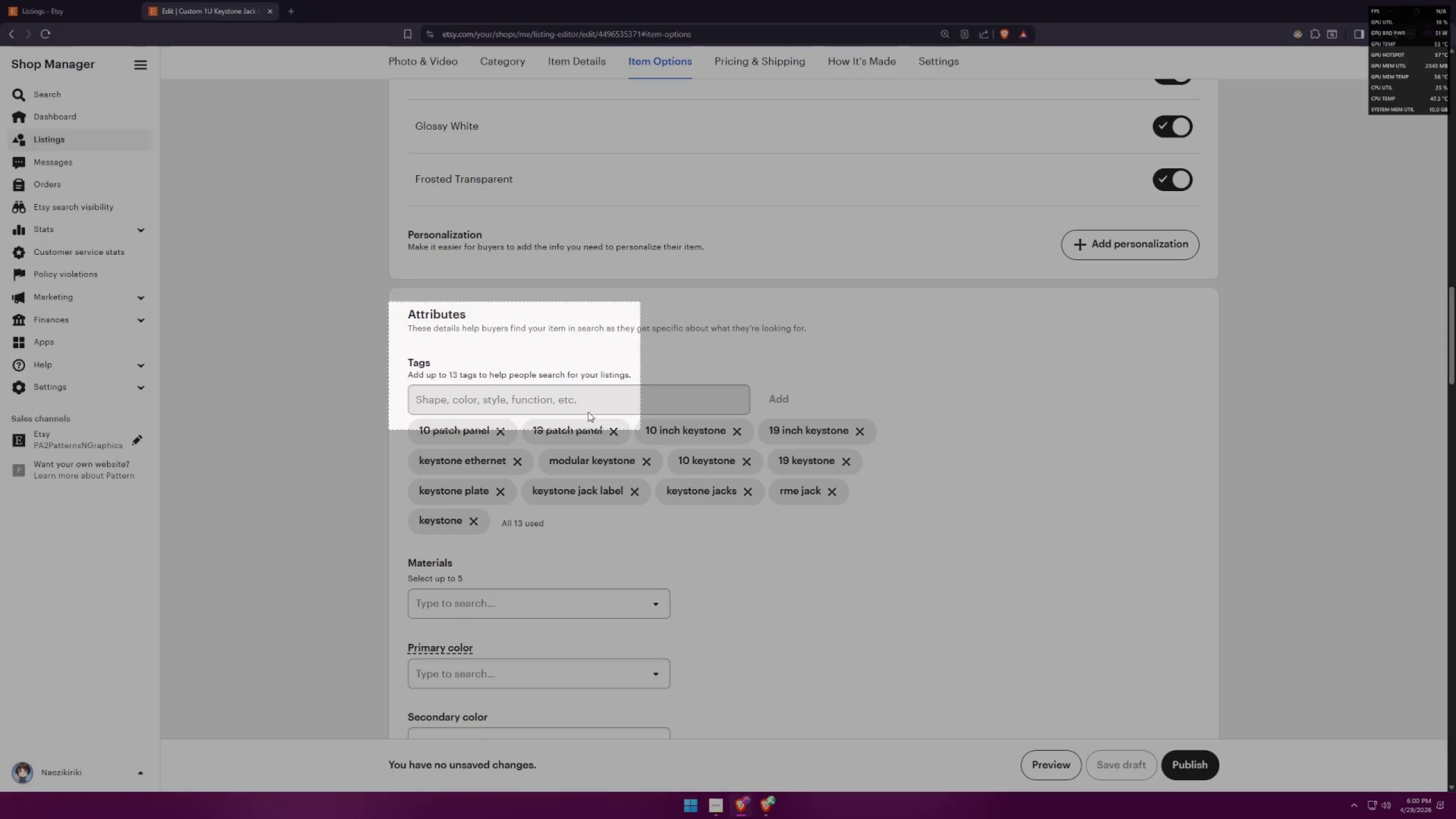 
key(Meta+MetaLeft)
 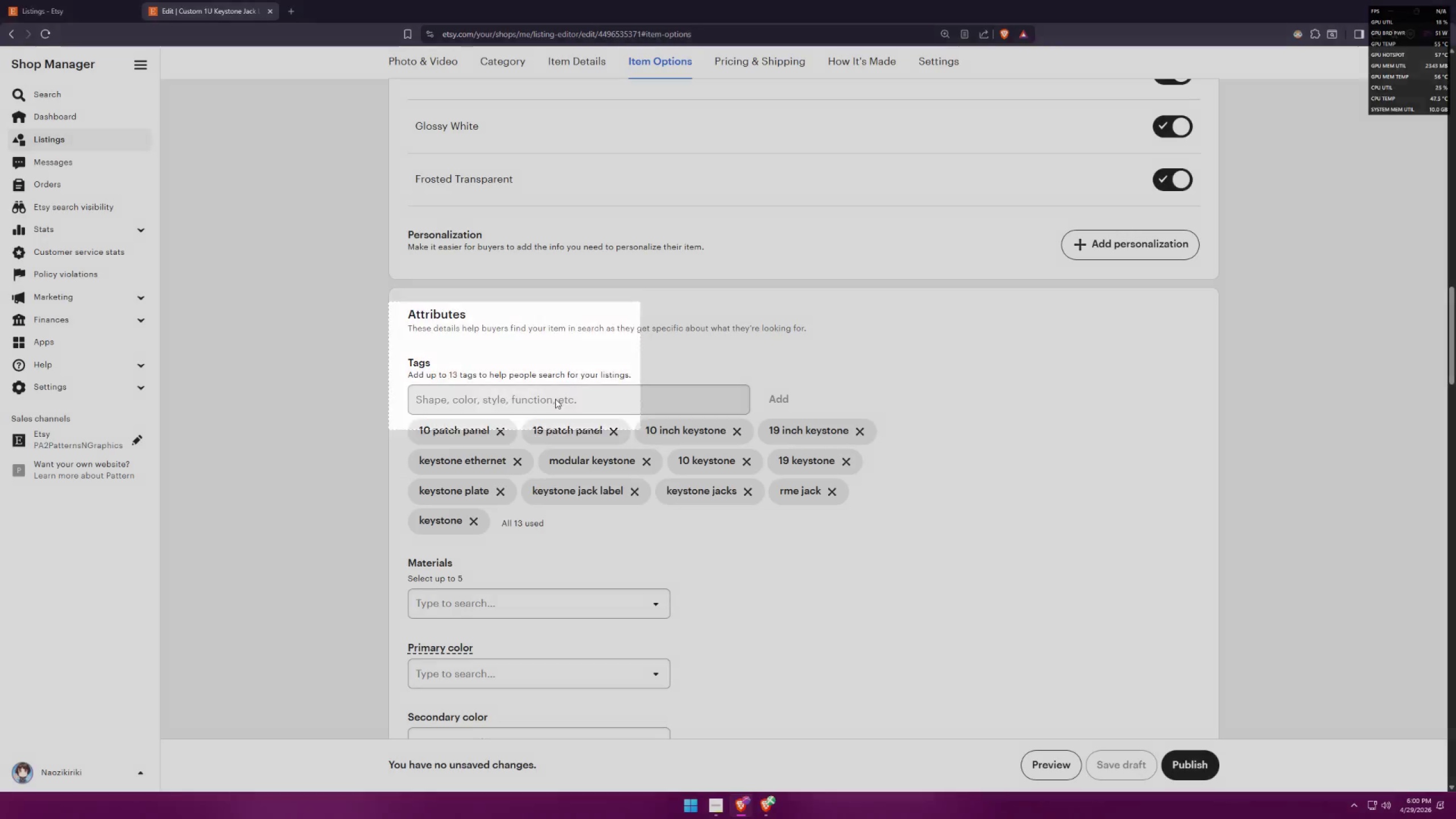 
key(Meta+Shift+ShiftLeft)
 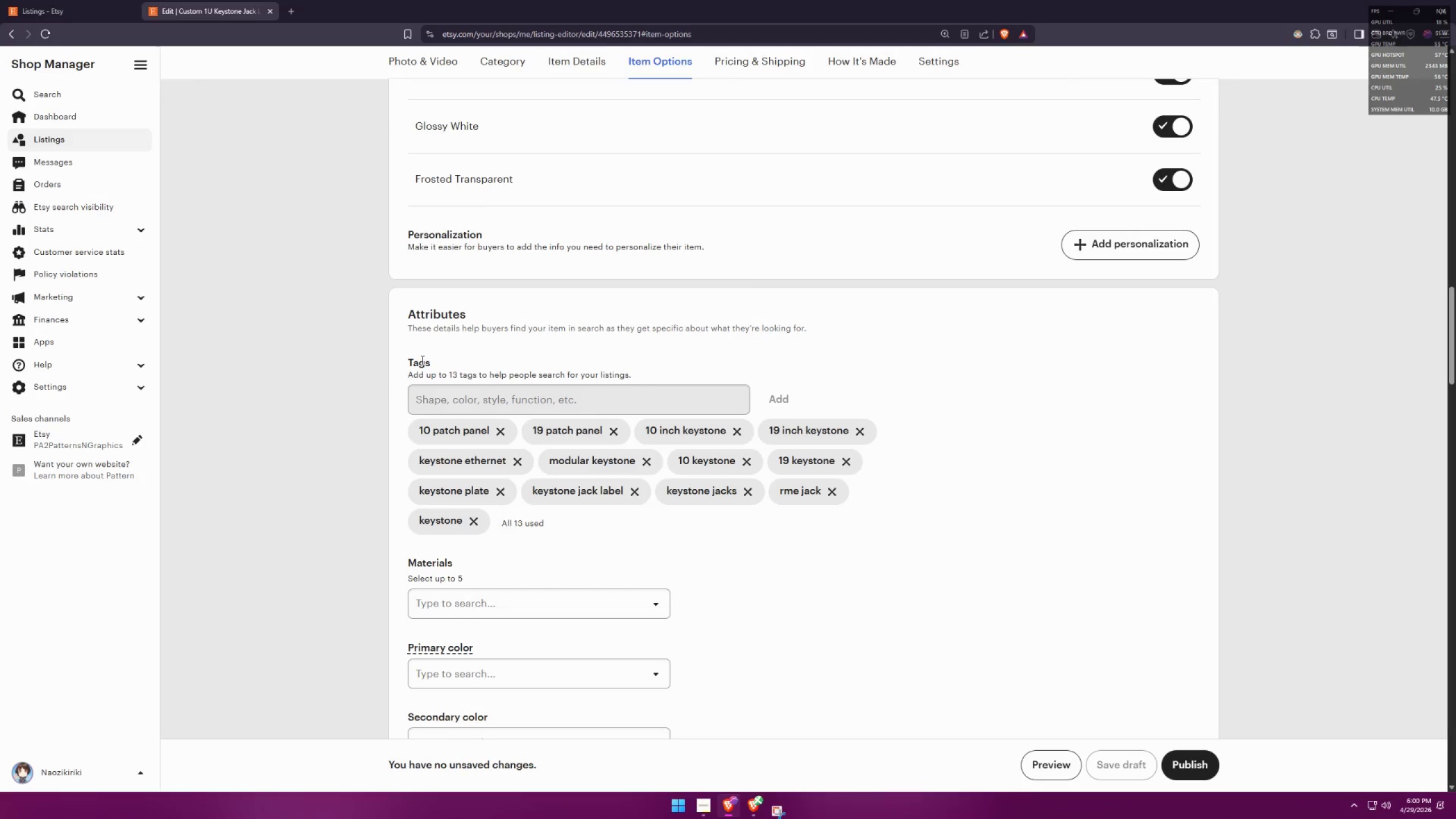 
key(Meta+Shift+S)
 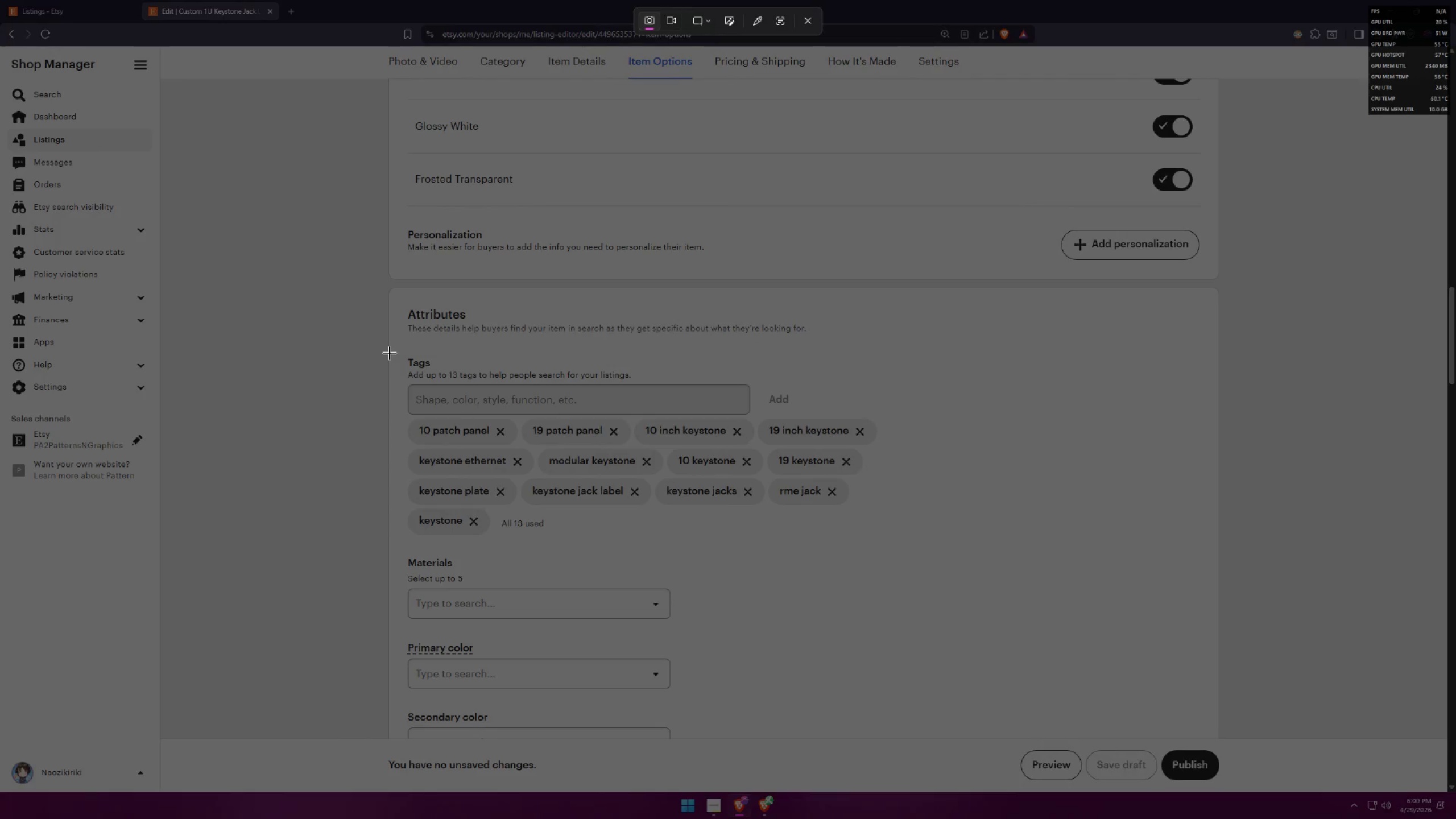 
left_click_drag(start_coordinate=[391, 353], to_coordinate=[1217, 552])
 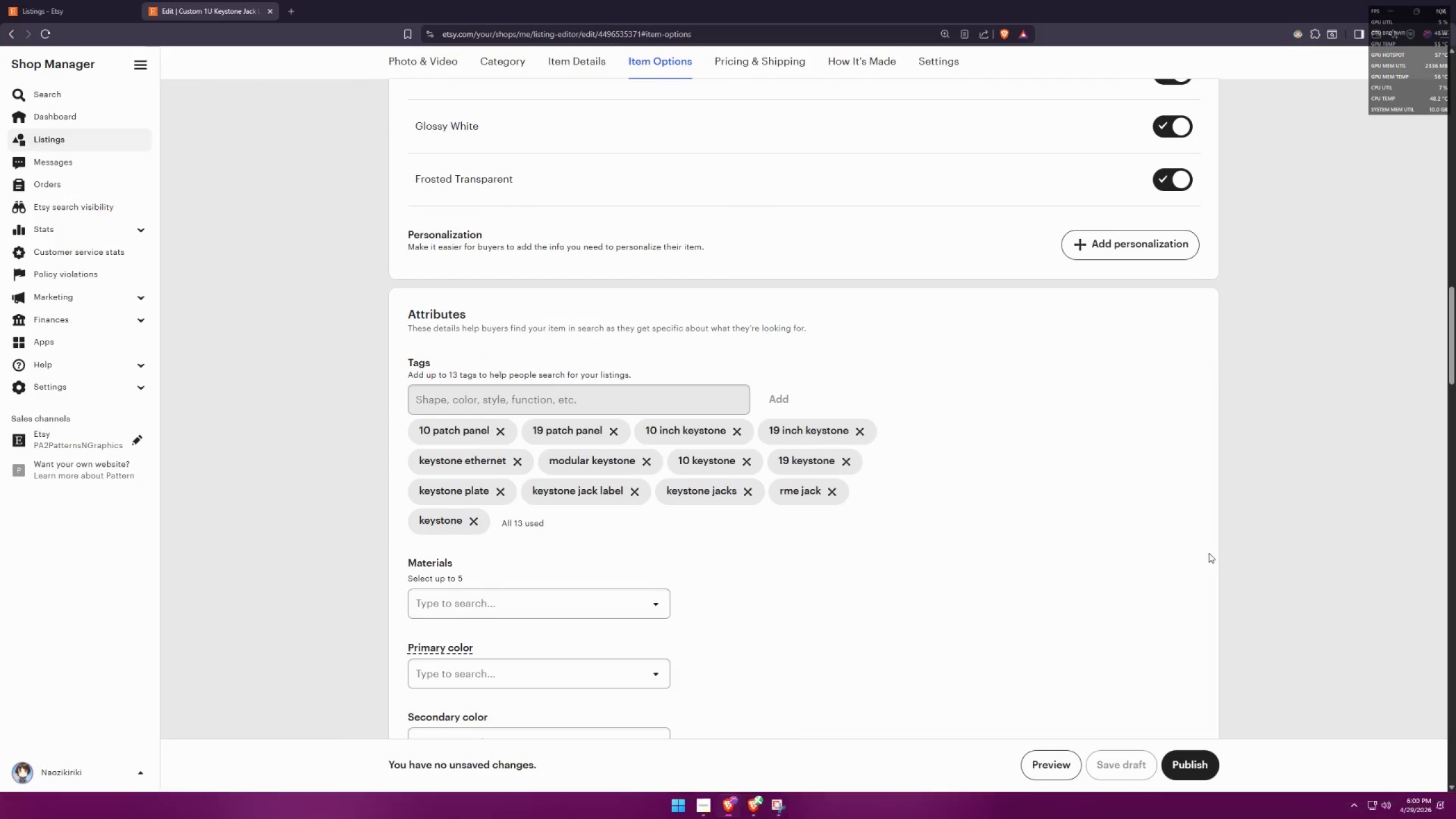 
key(Alt+AltLeft)
 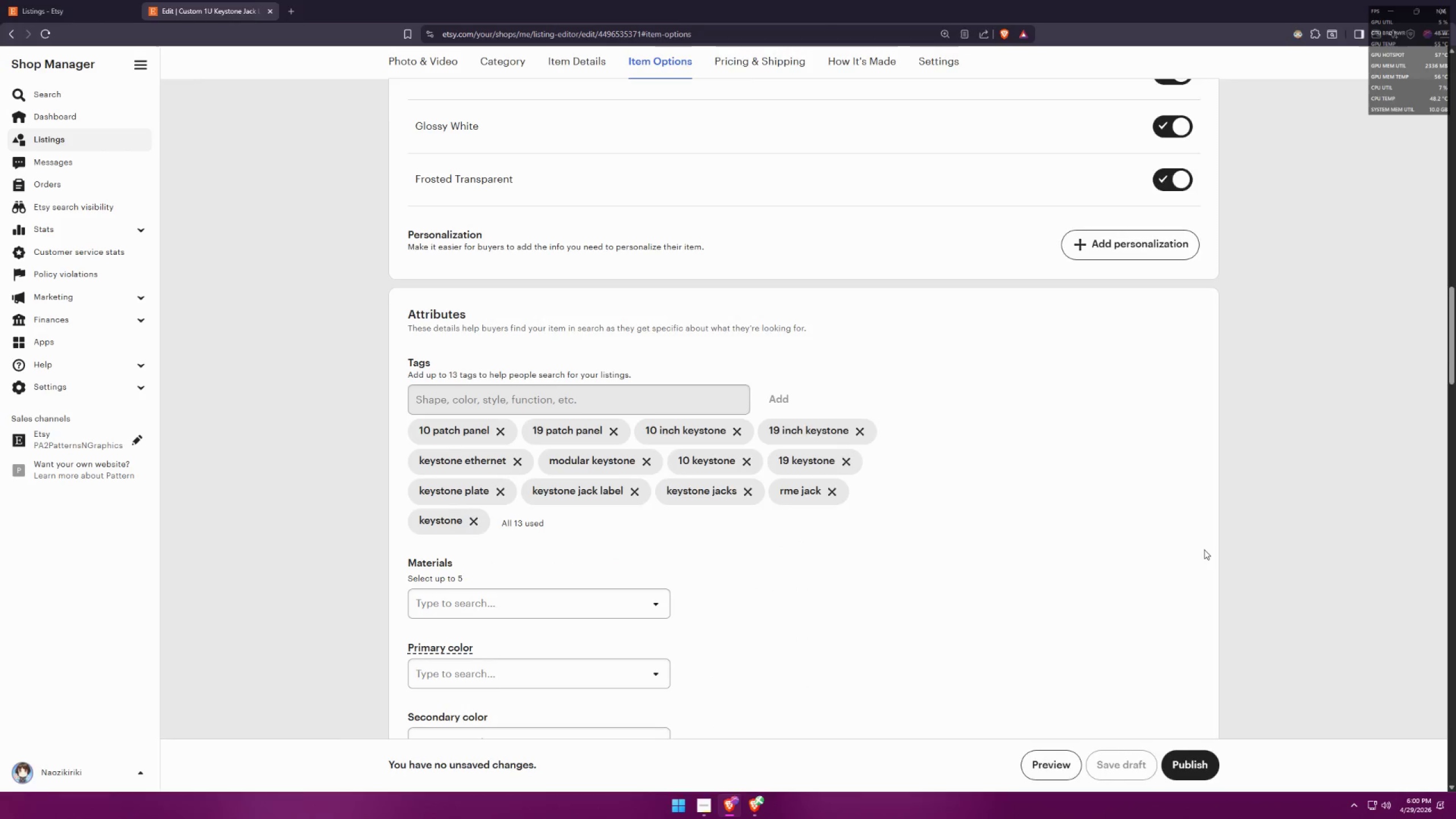 
key(Alt+Tab)
 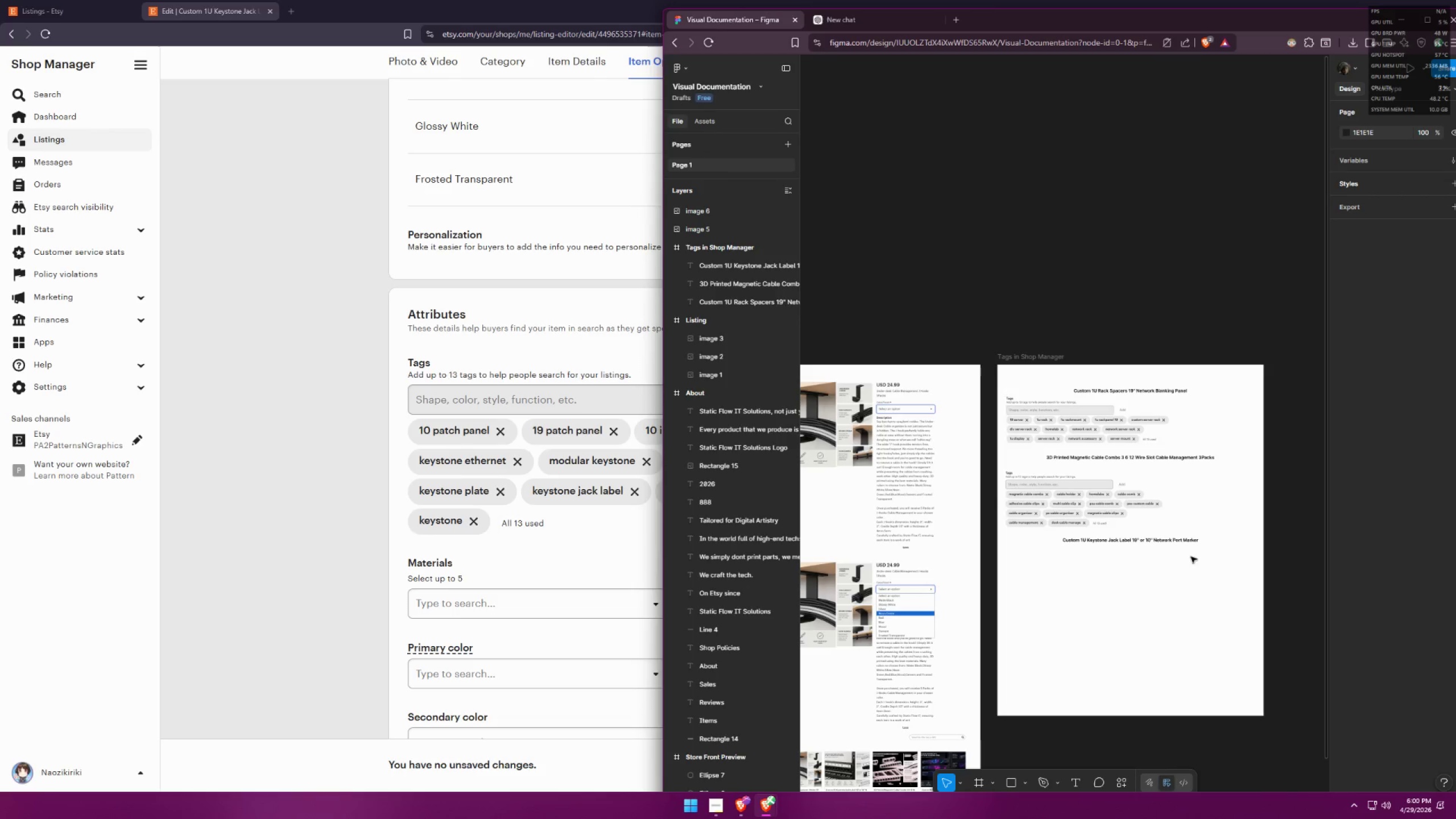 
left_click([1125, 577])
 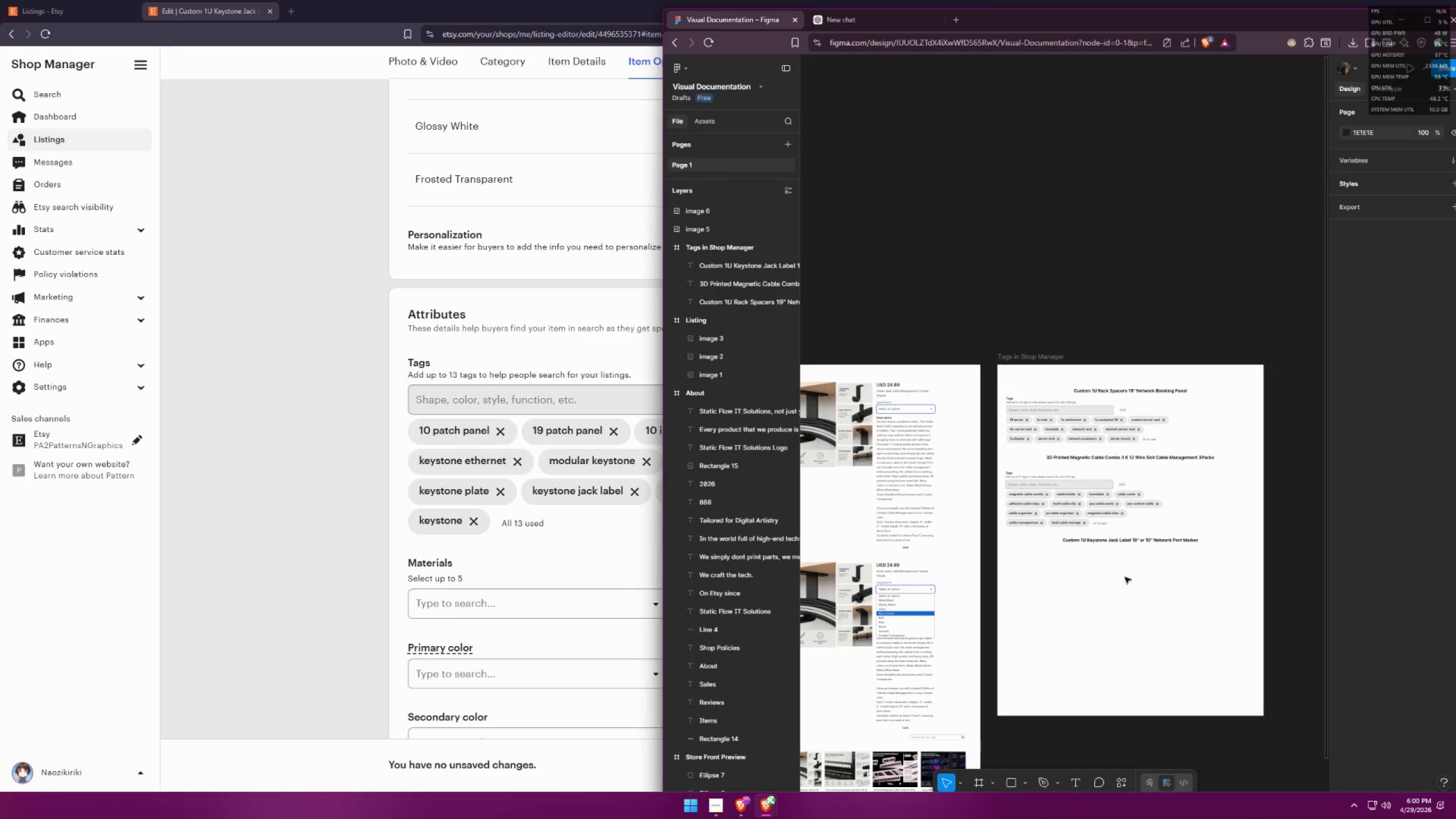 
key(Control+ControlLeft)
 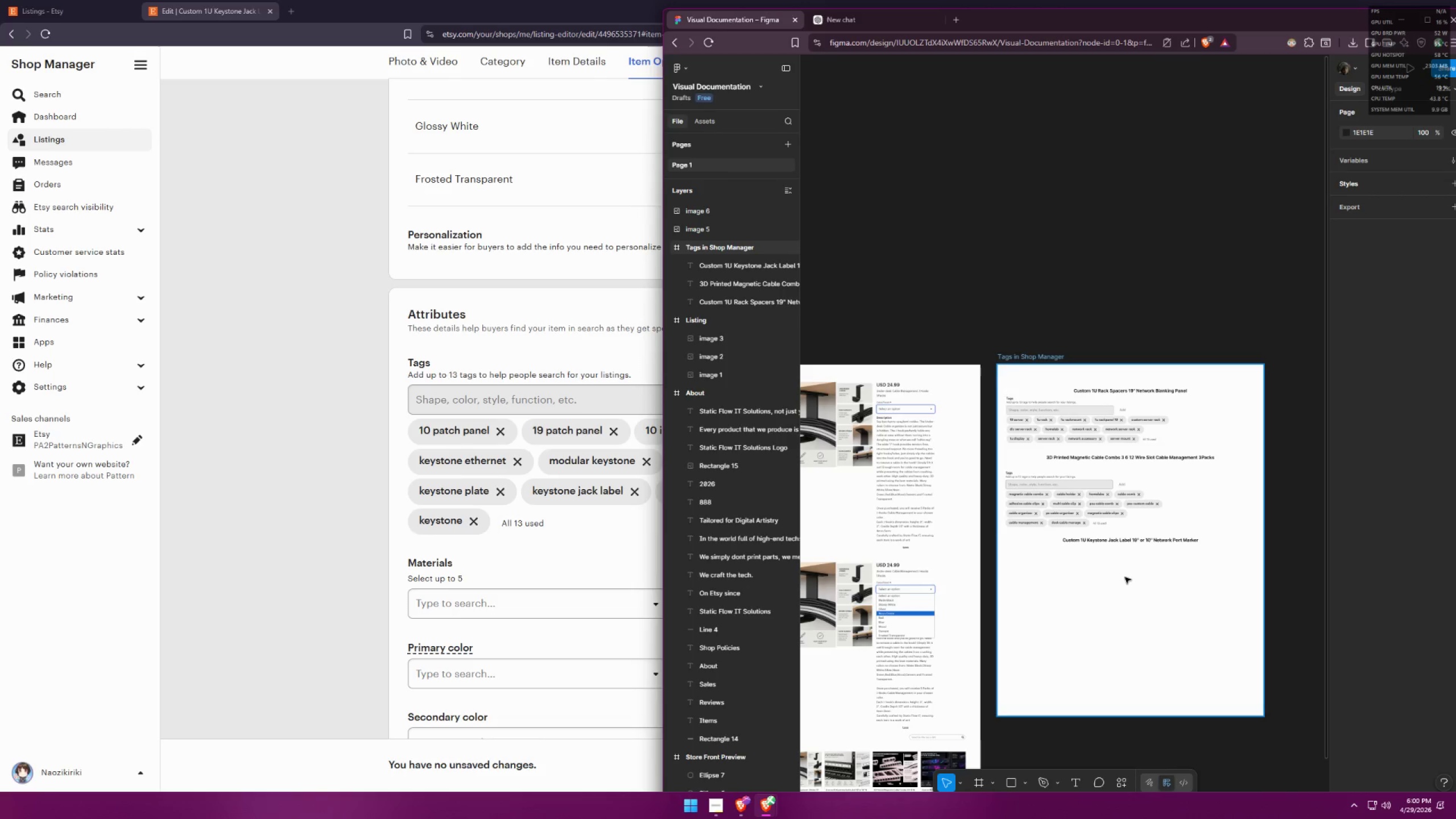 
key(Control+V)
 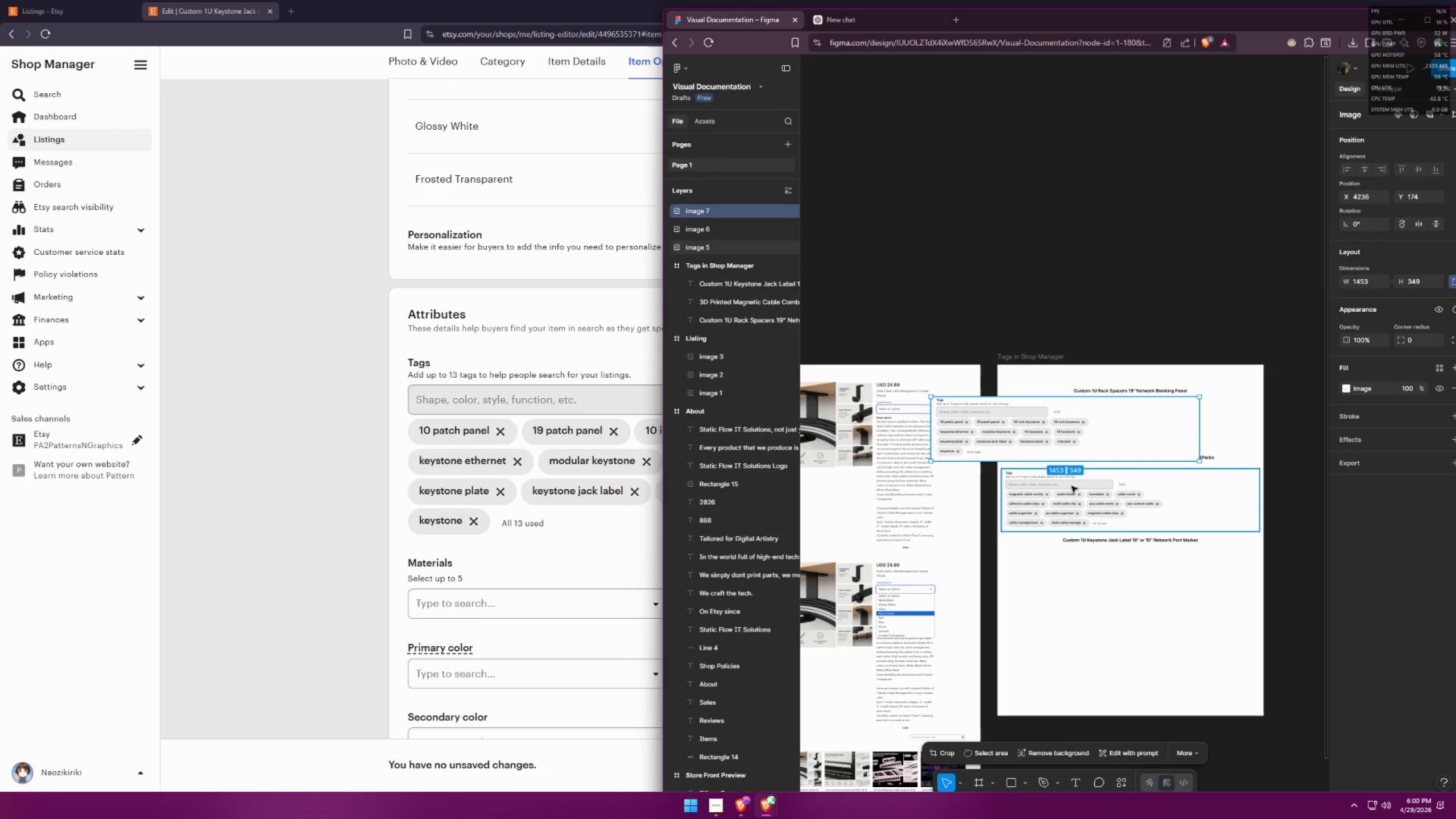 
left_click_drag(start_coordinate=[1070, 428], to_coordinate=[1143, 585])
 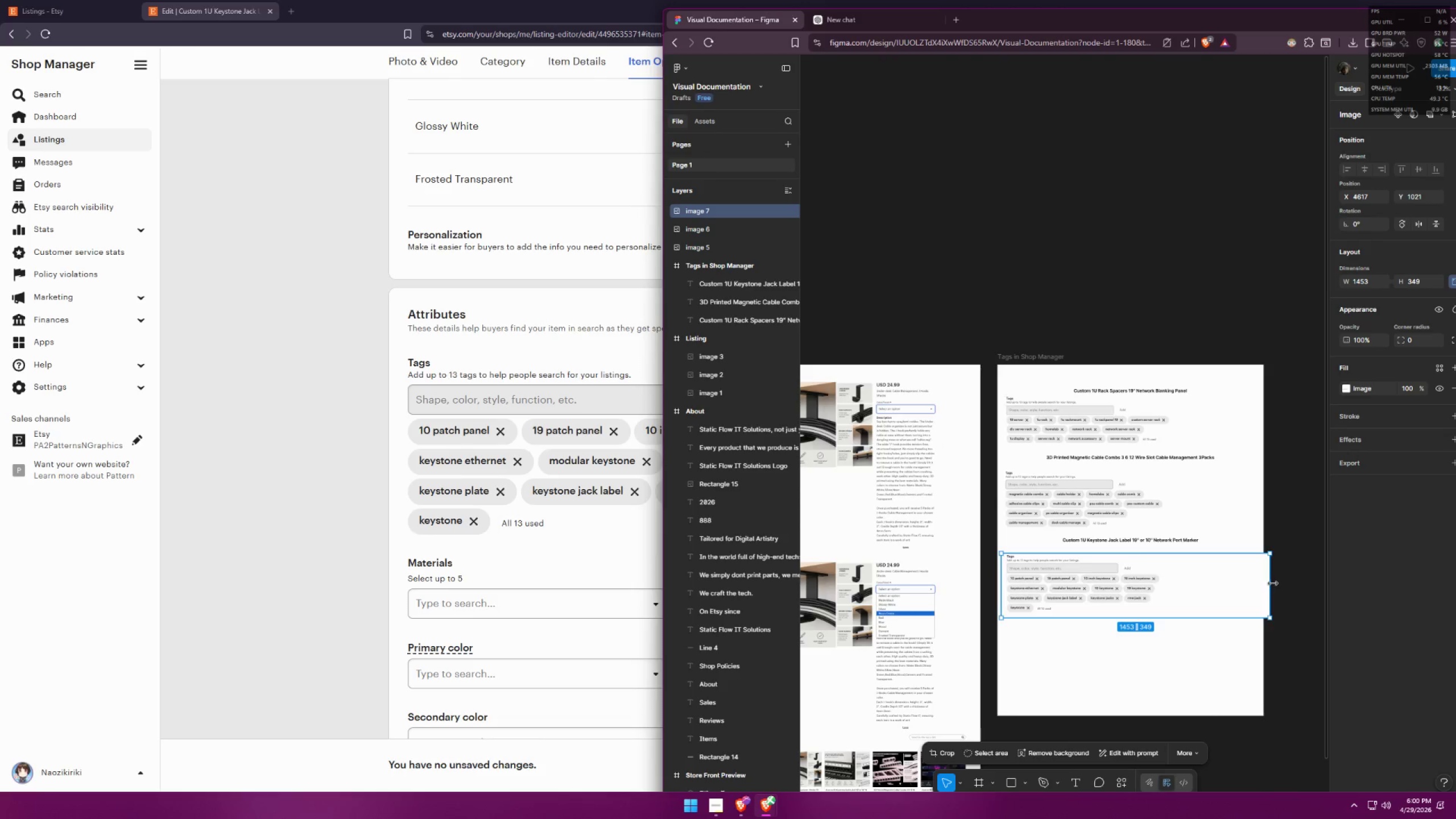 
left_click_drag(start_coordinate=[1271, 582], to_coordinate=[1259, 582])
 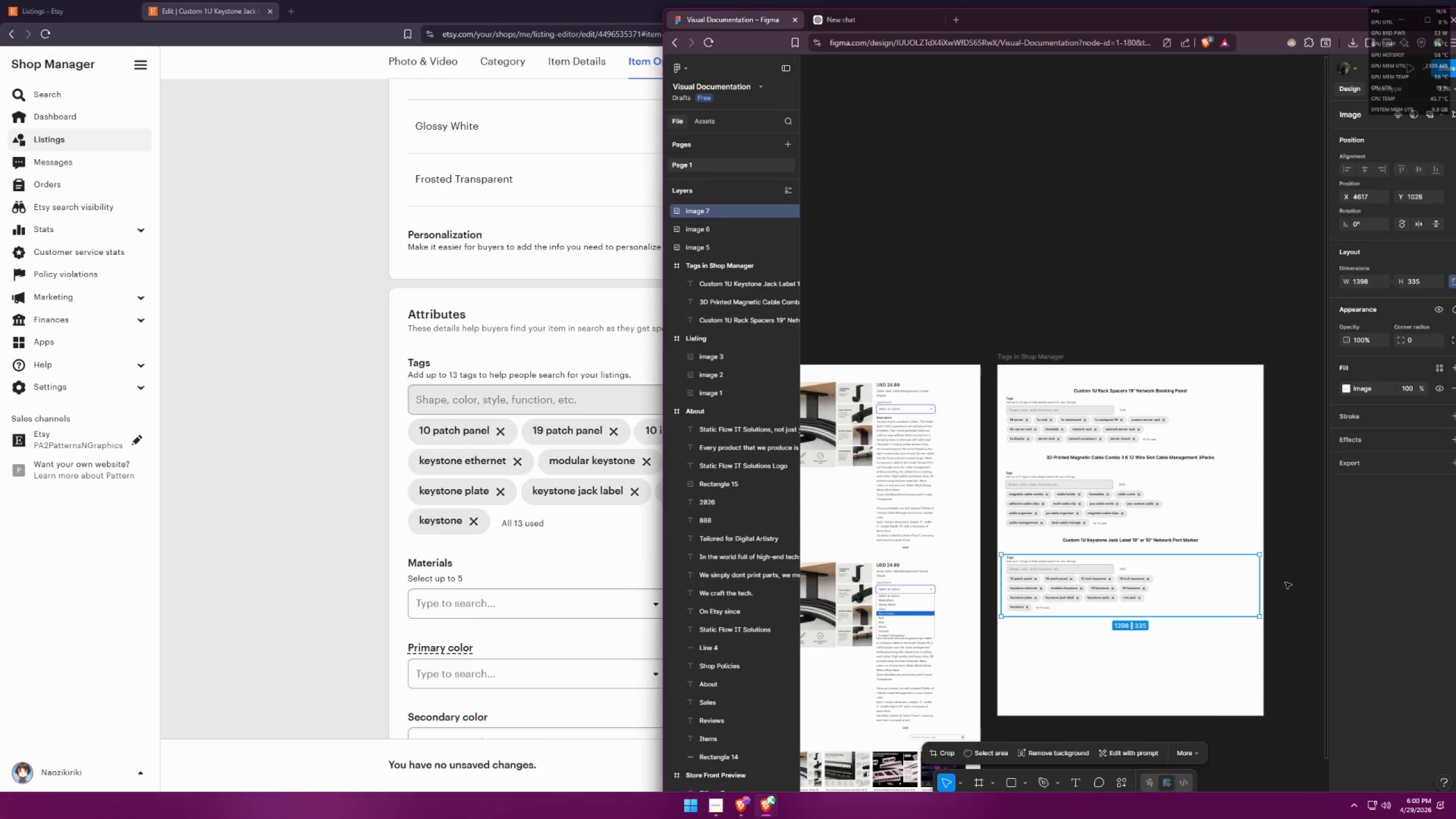 
left_click([1286, 582])
 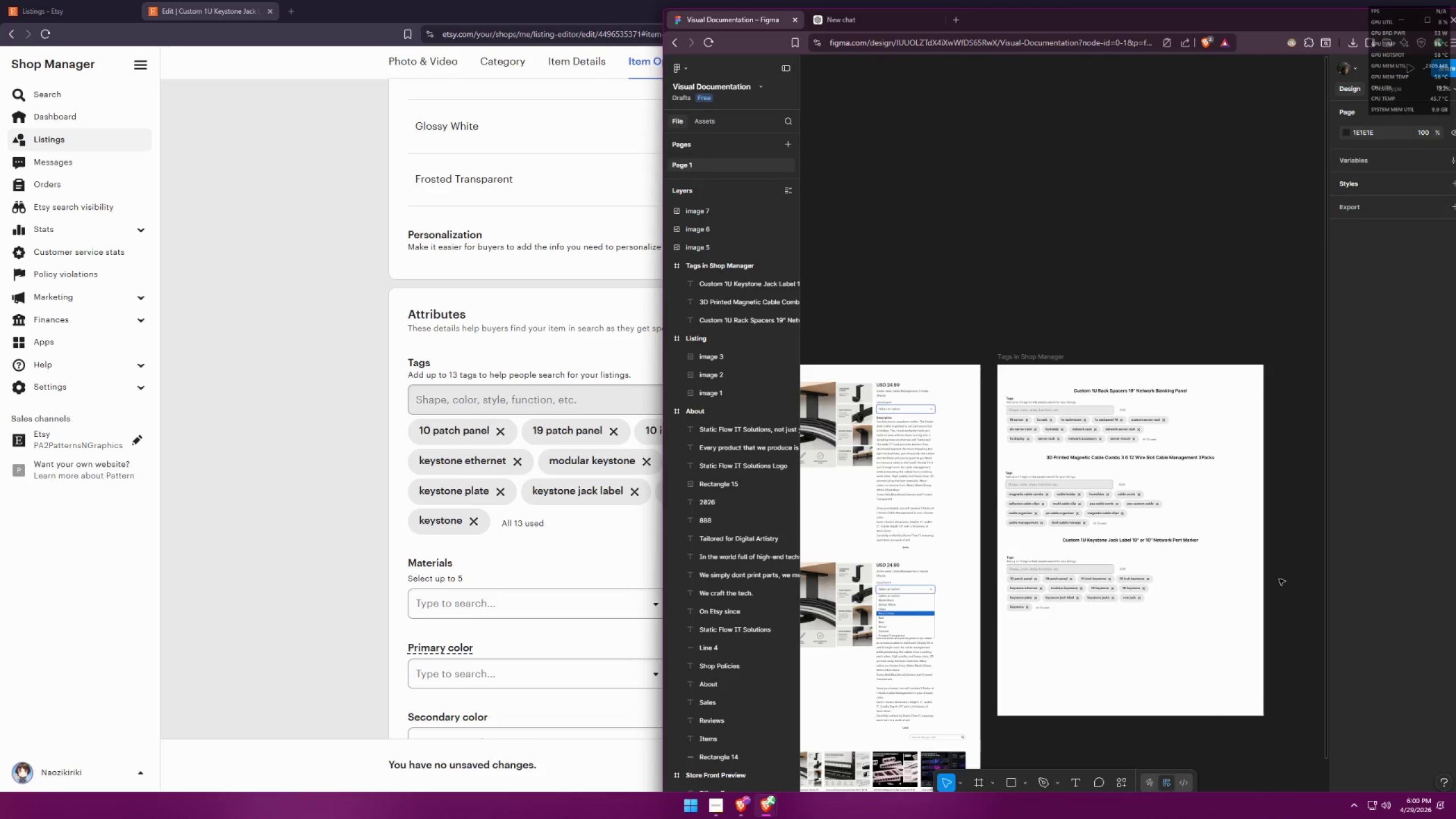 
left_click_drag(start_coordinate=[1127, 581], to_coordinate=[1126, 577])
 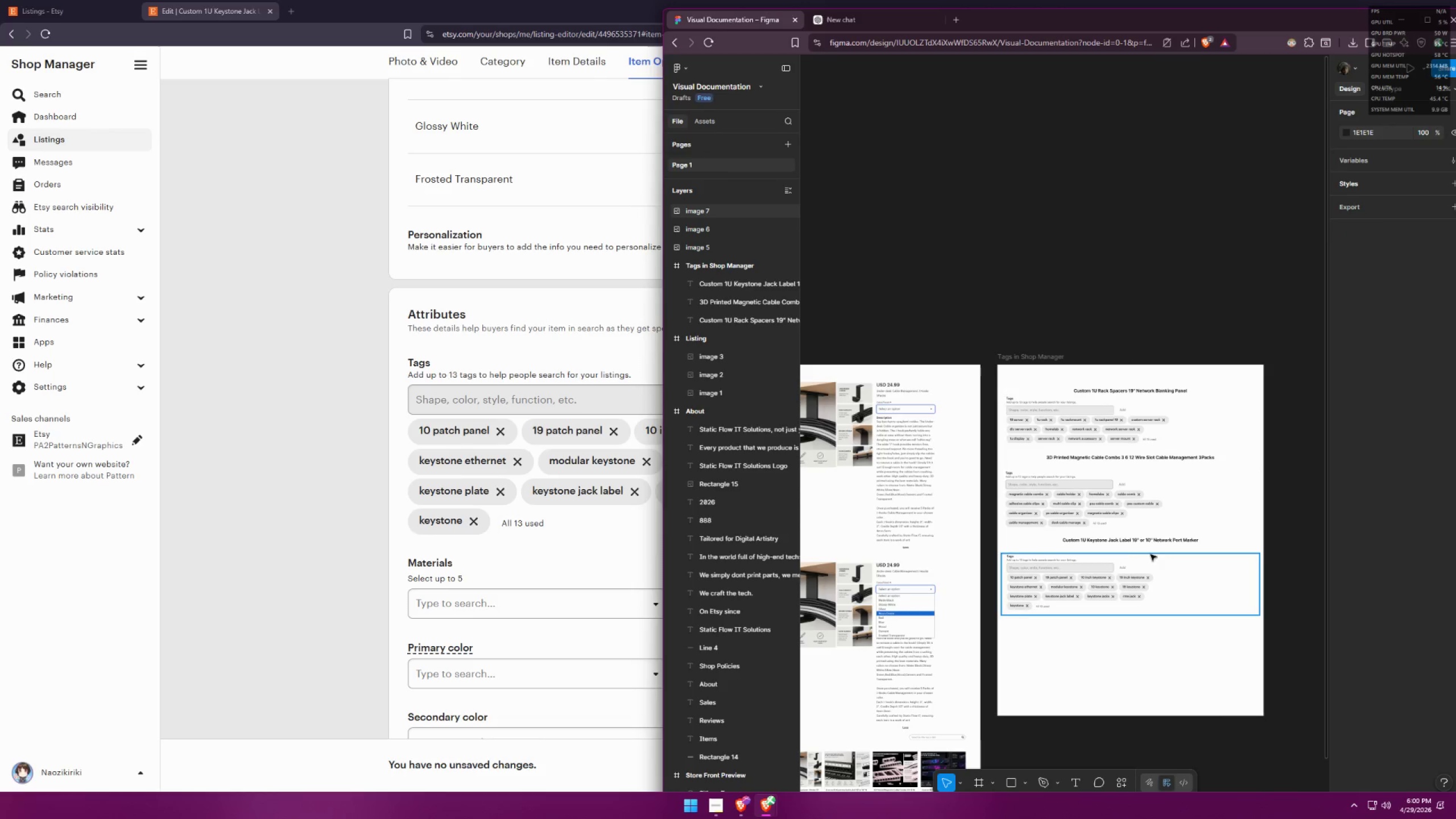 
hold_key(key=AltLeft, duration=1.92)
hold_key(key=ShiftLeft, duration=1.5)
left_click_drag(start_coordinate=[1153, 543], to_coordinate=[1152, 624])
 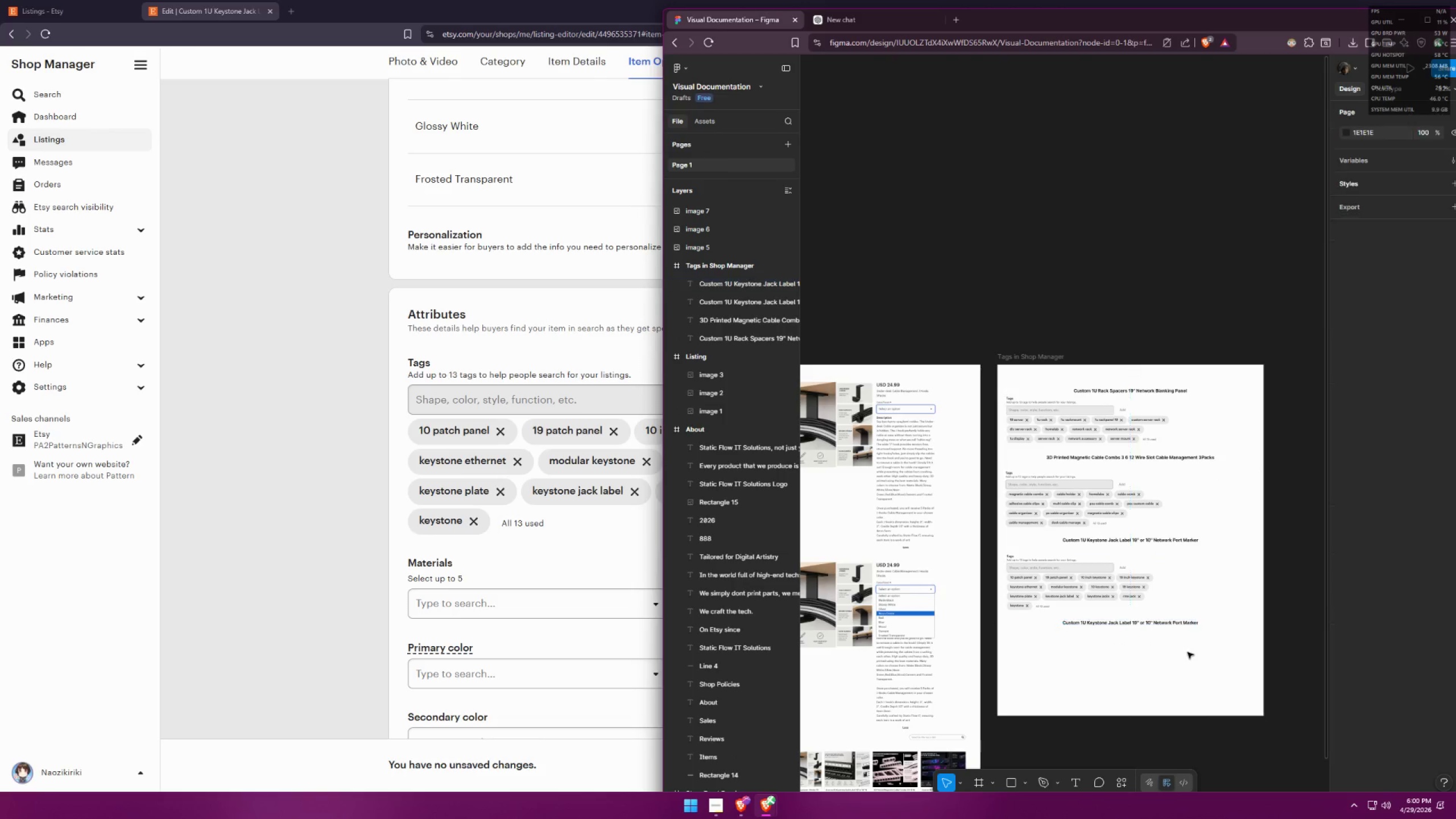 
hold_key(key=ShiftLeft, duration=0.39)
 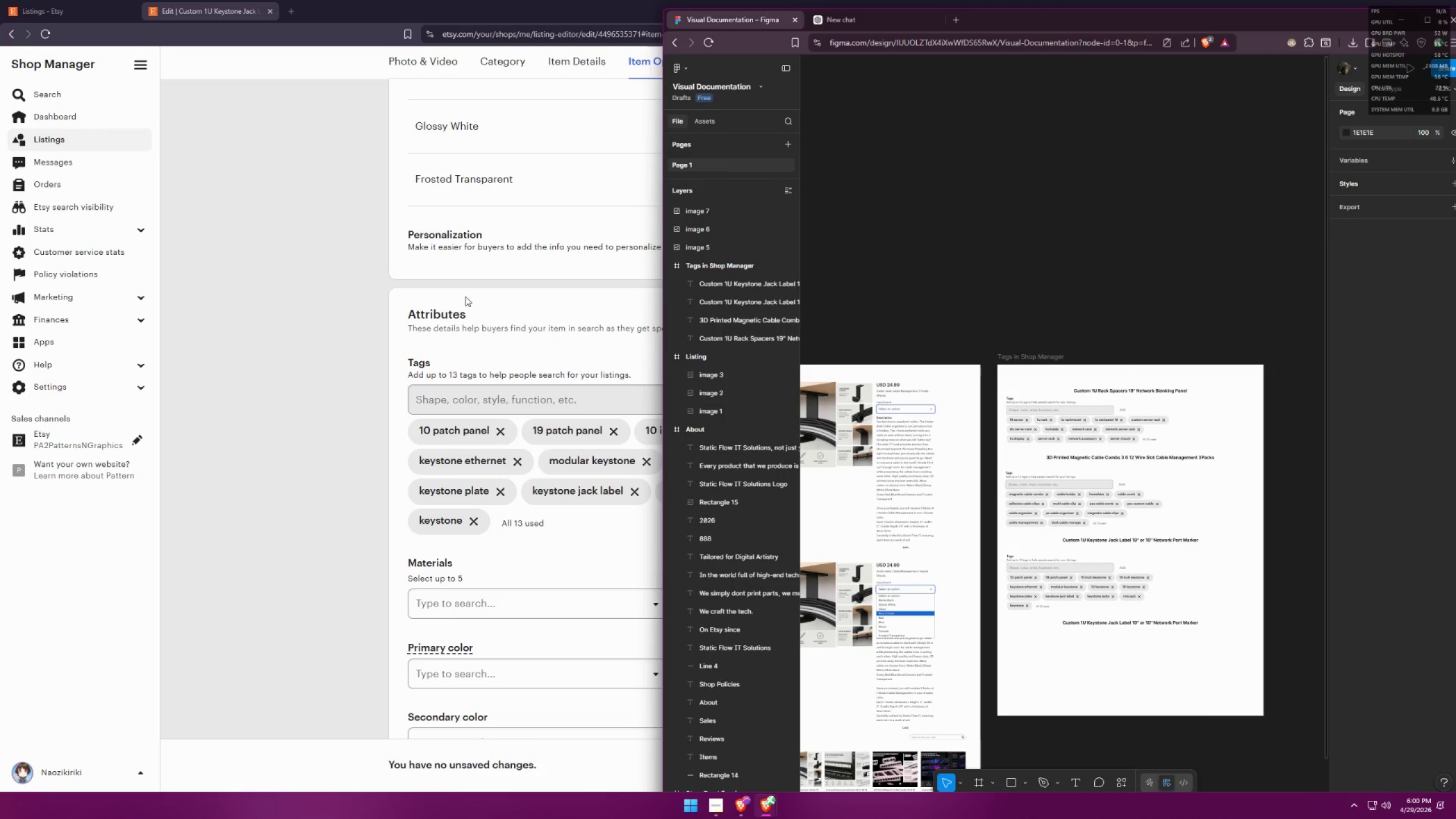 
left_click([67, 0])
 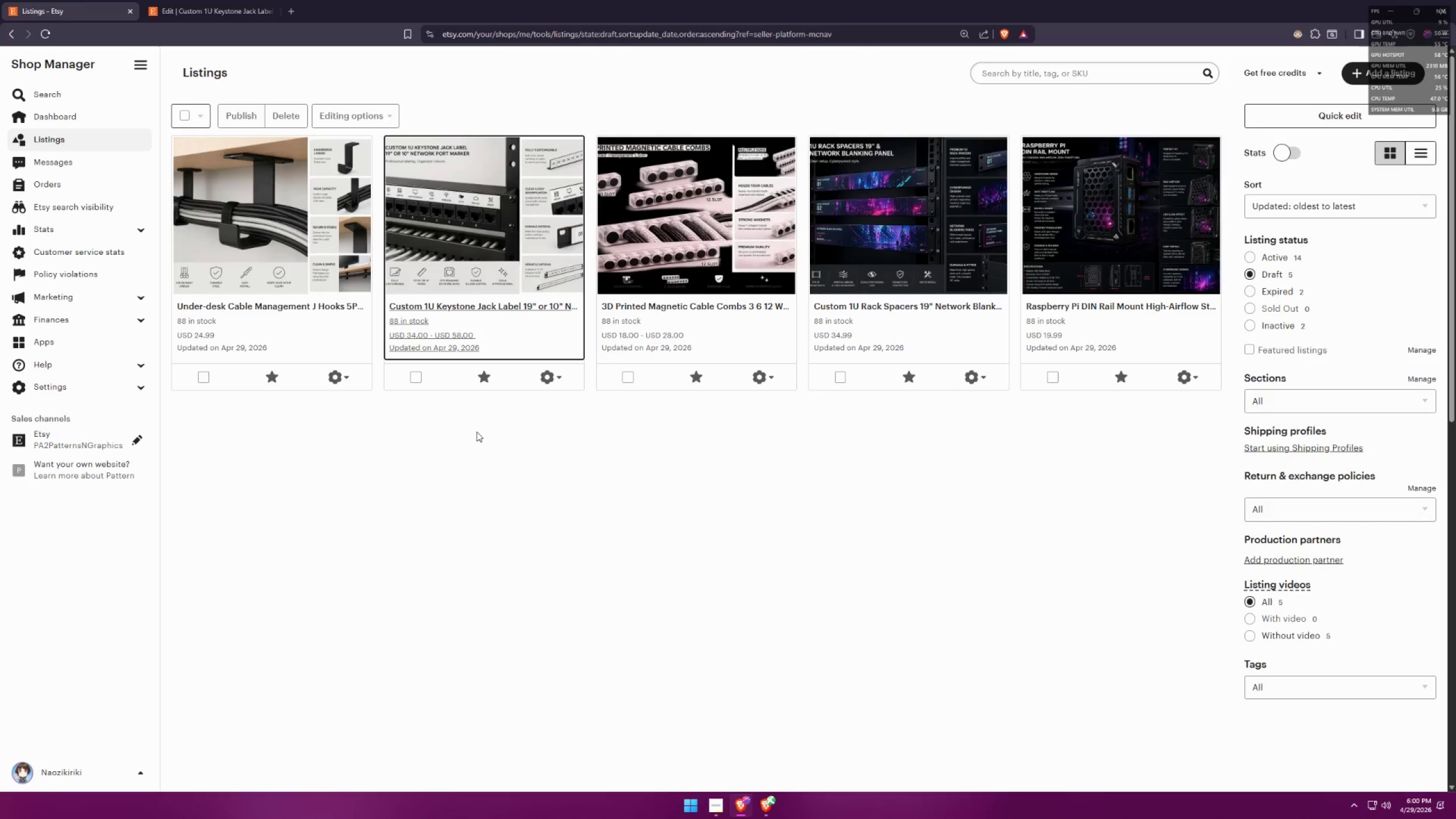 
key(Alt+AltLeft)
 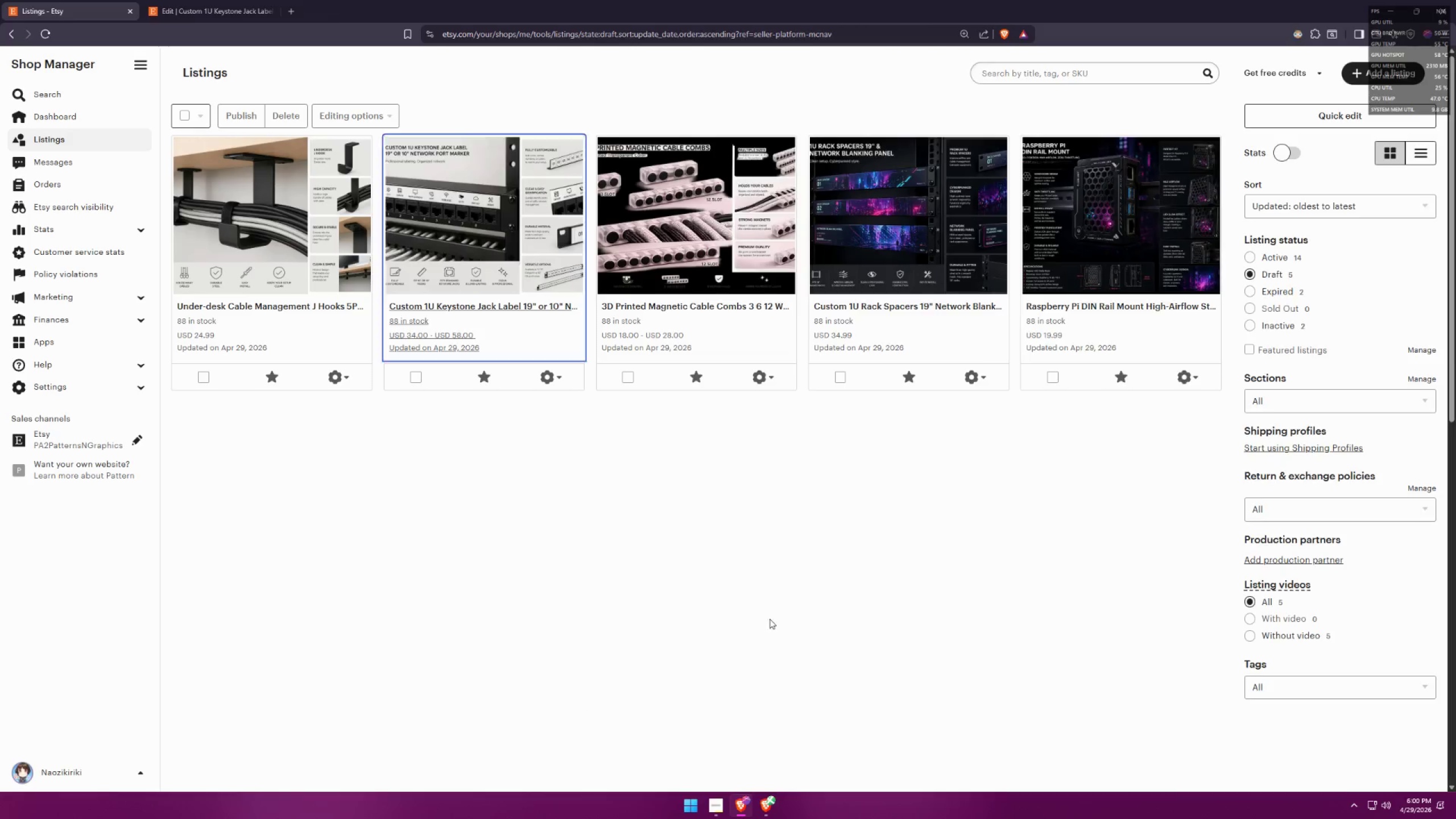 
key(Alt+Tab)
 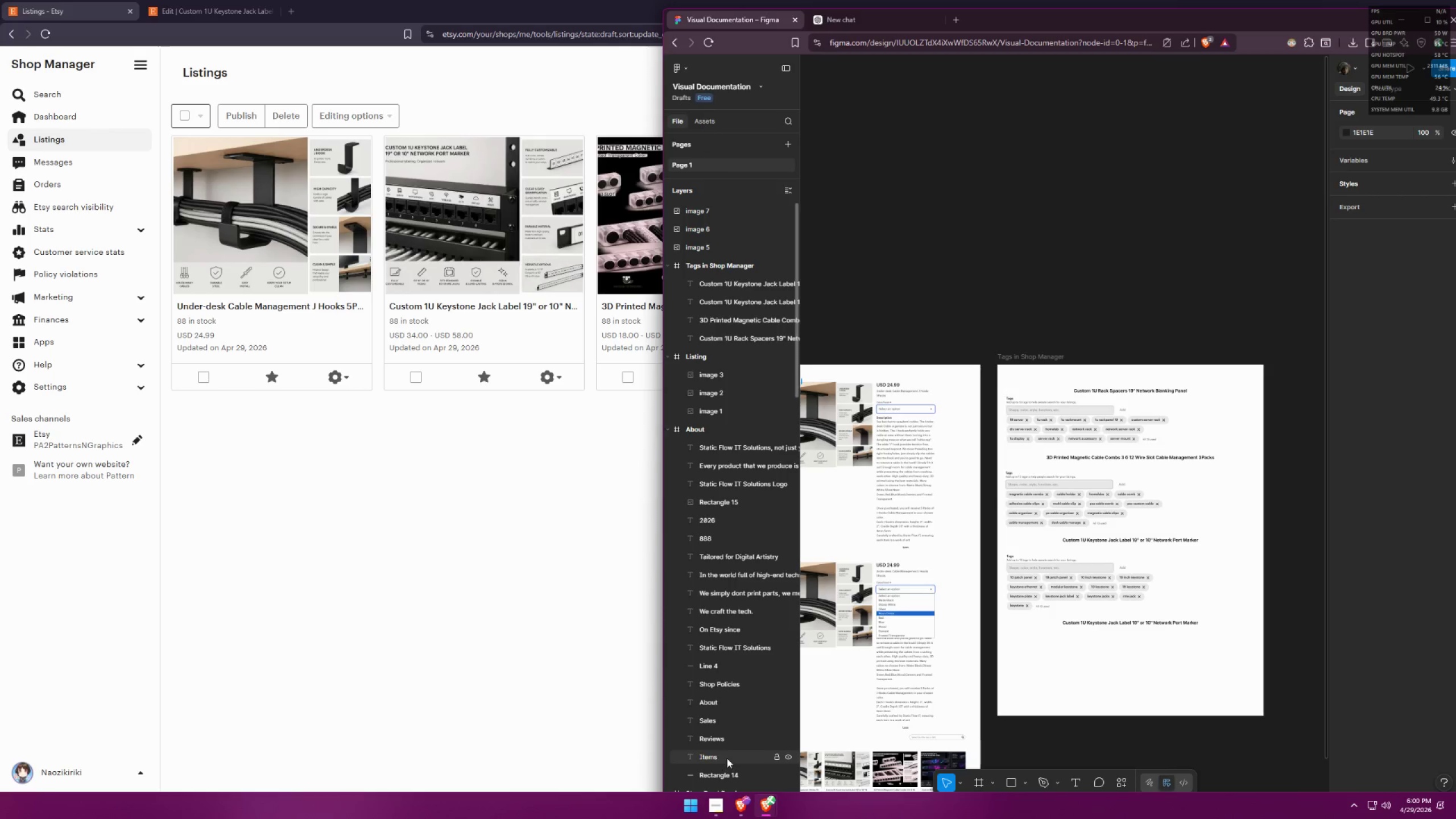 
double_click([808, 766])
 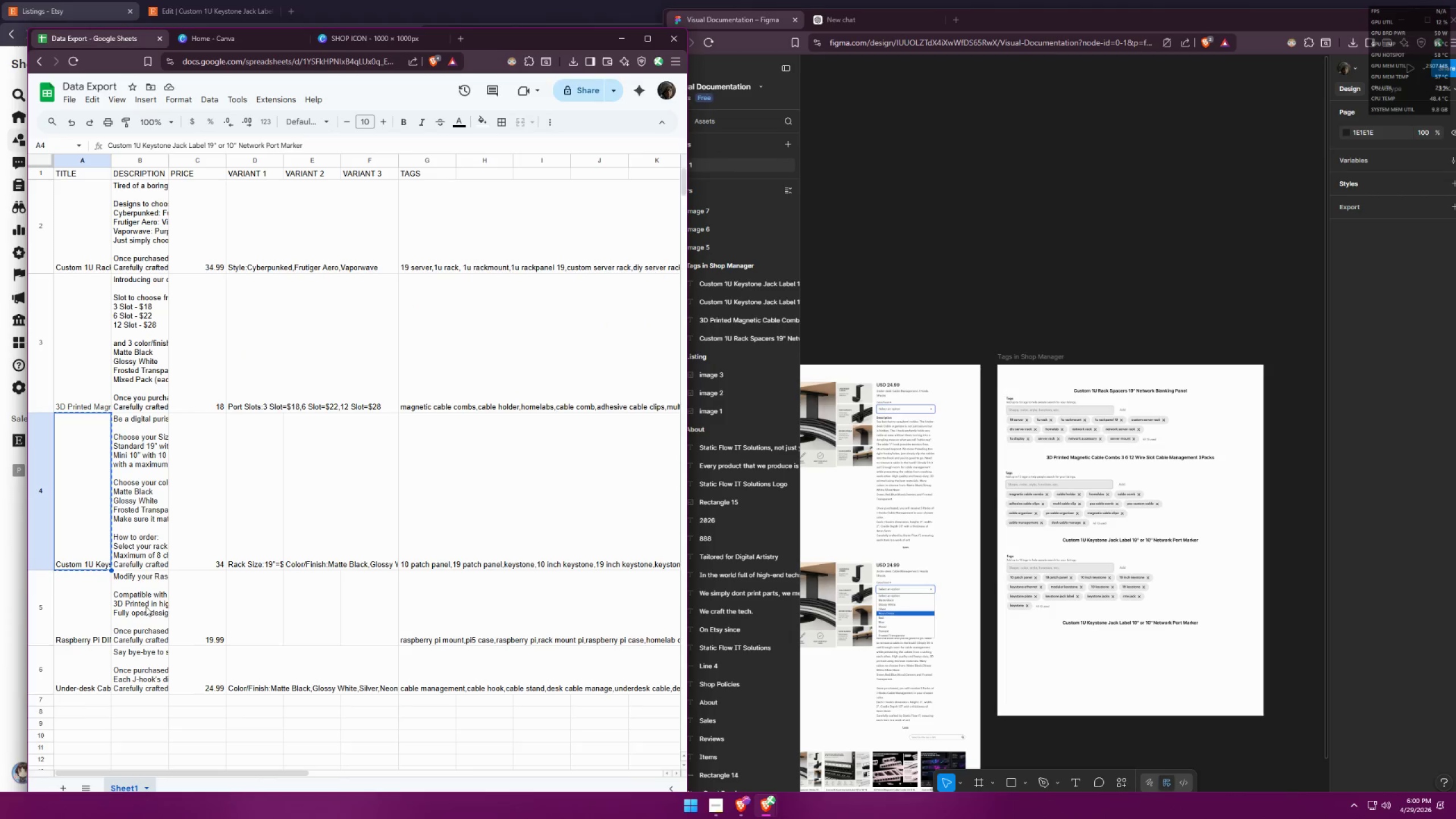 
key(Control+ControlLeft)
 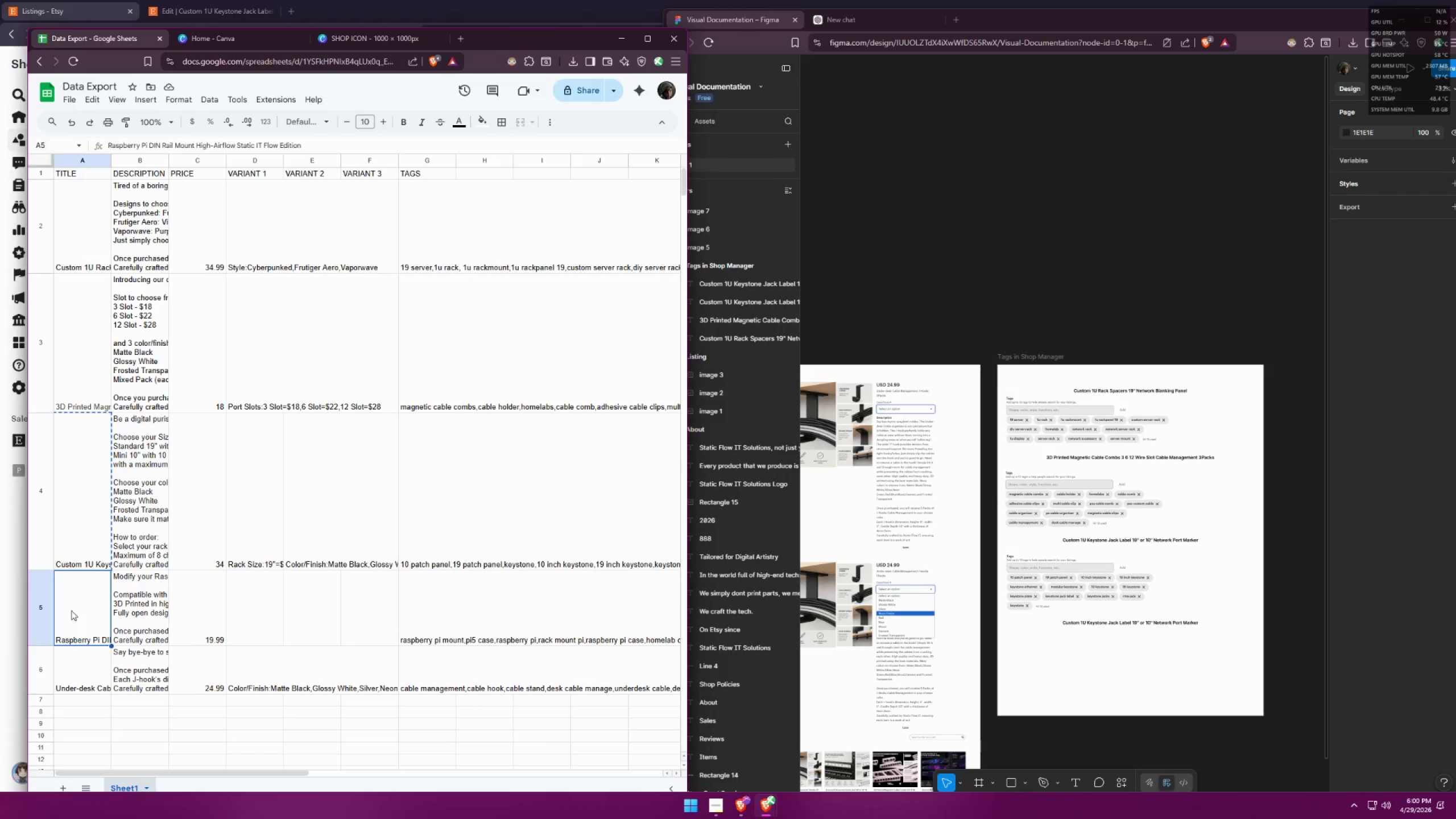 
key(Control+C)
 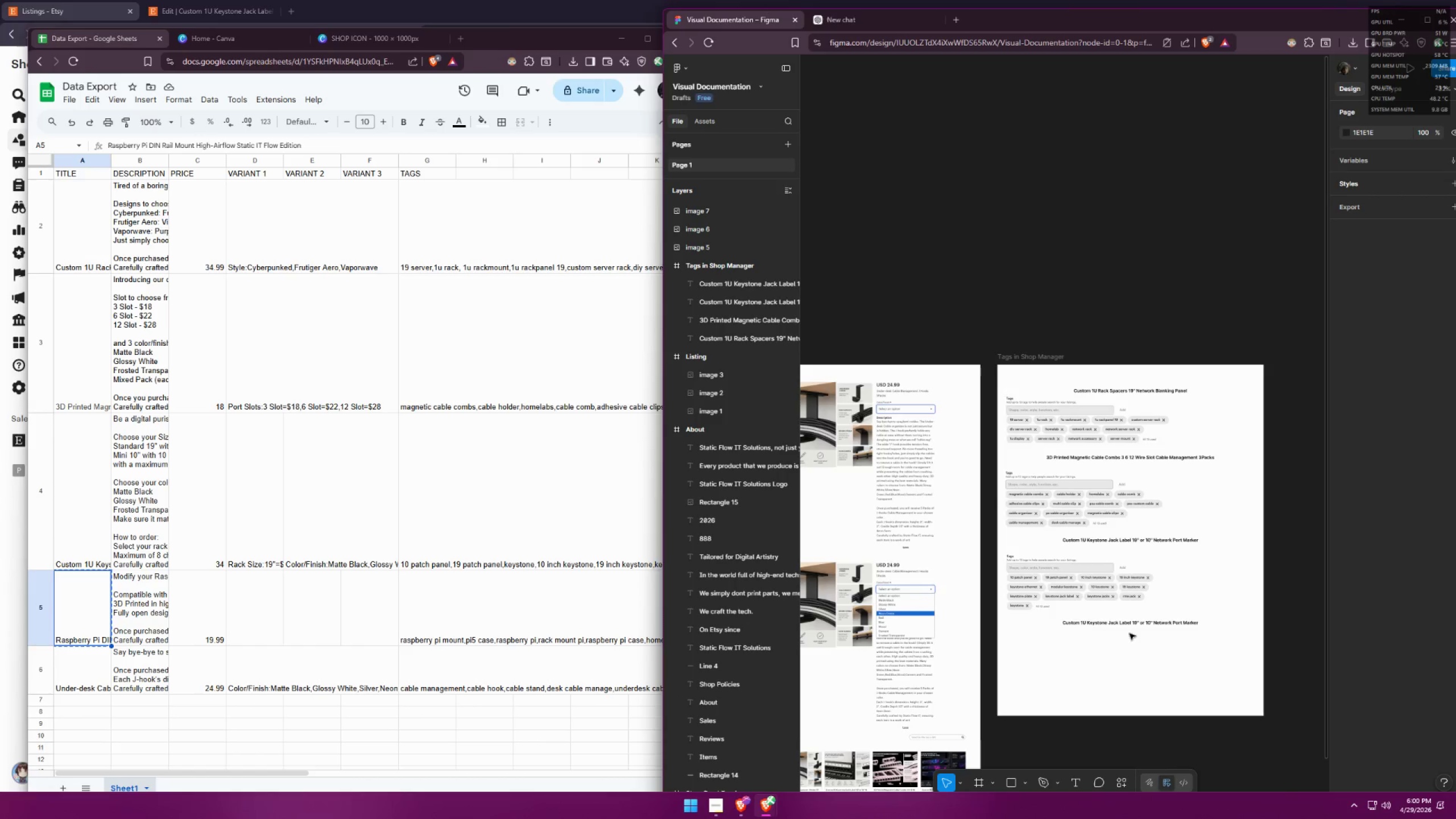 
double_click([1137, 626])
 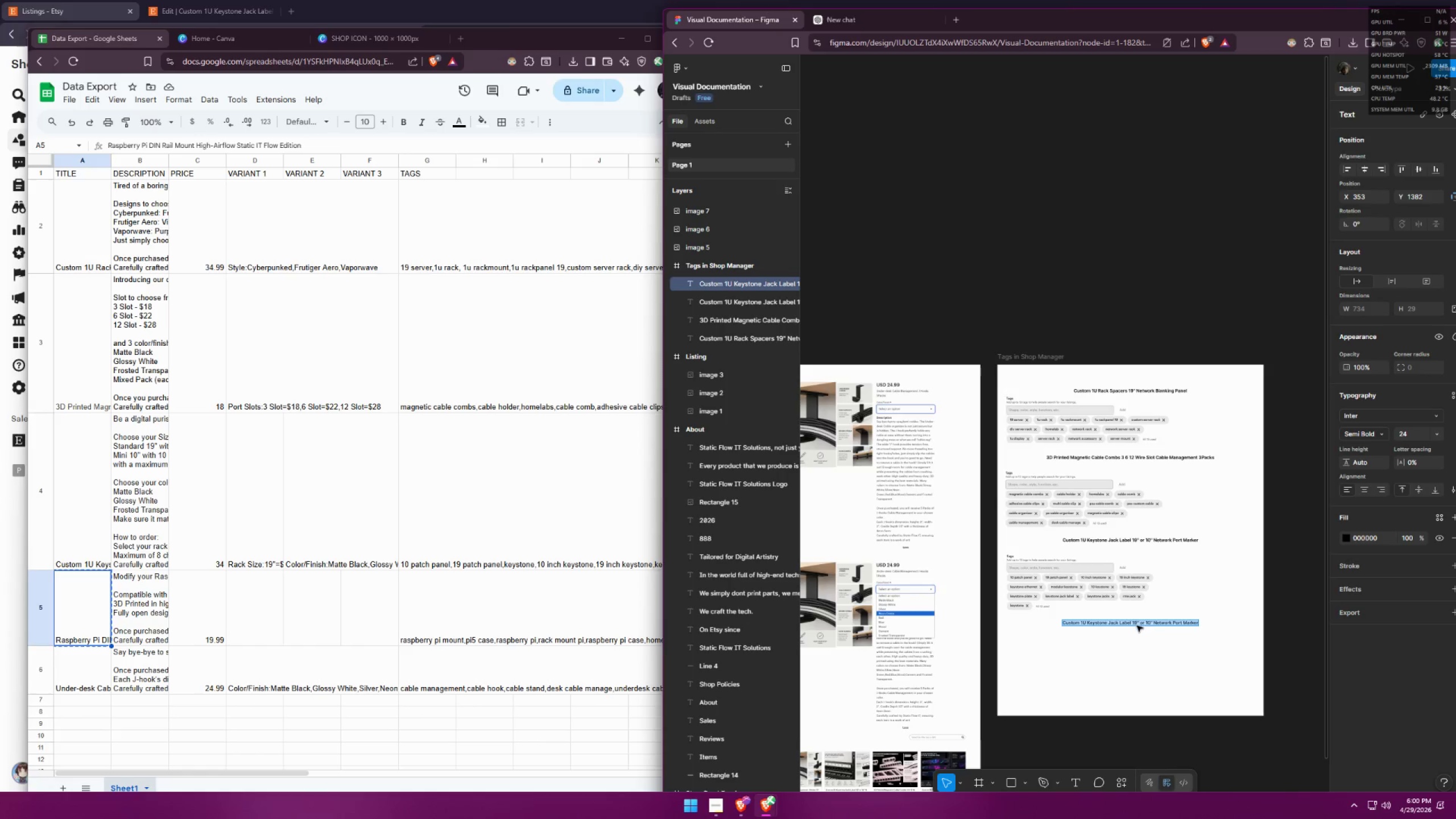 
triple_click([1137, 626])
 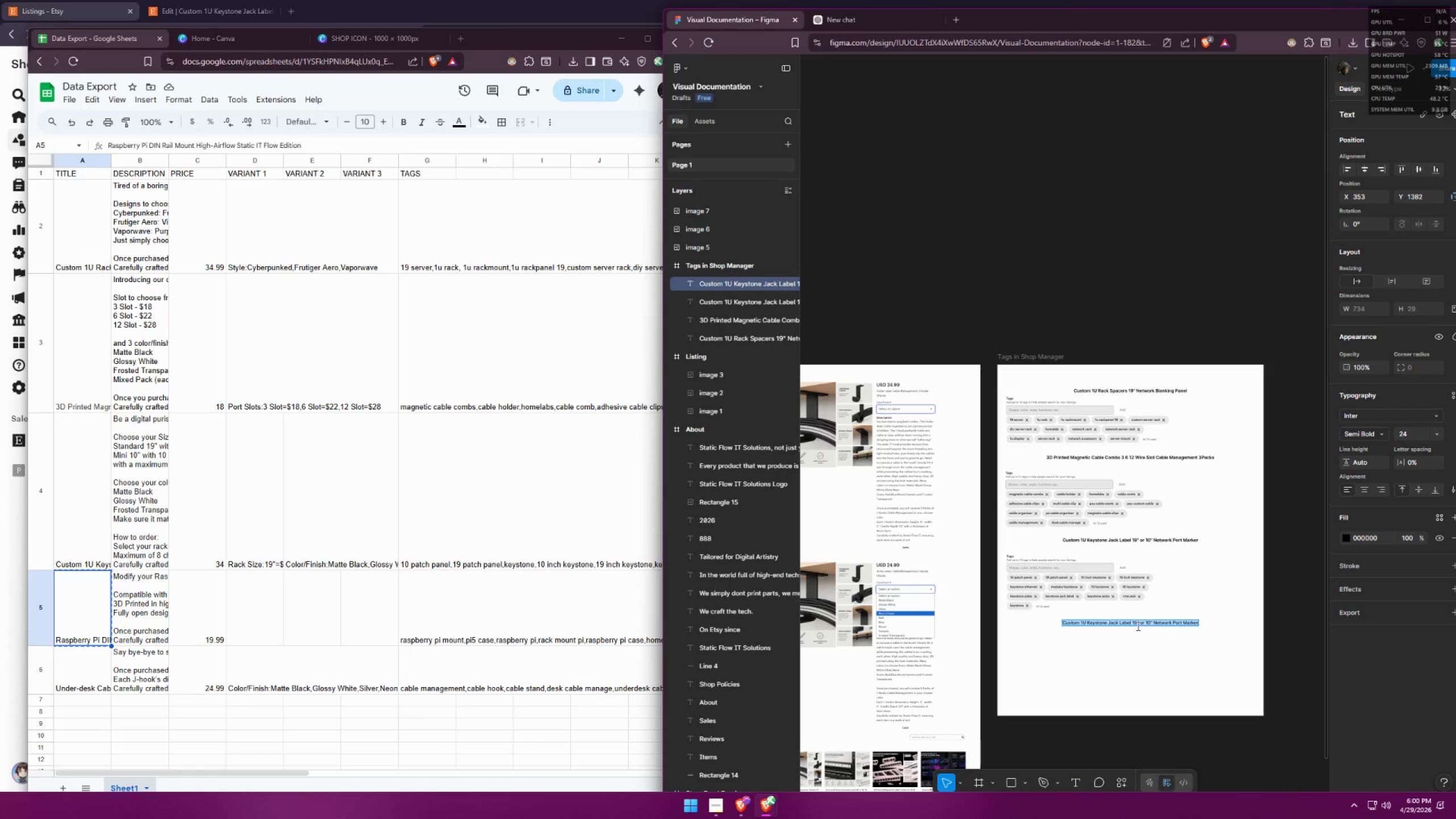 
key(Control+ControlLeft)
 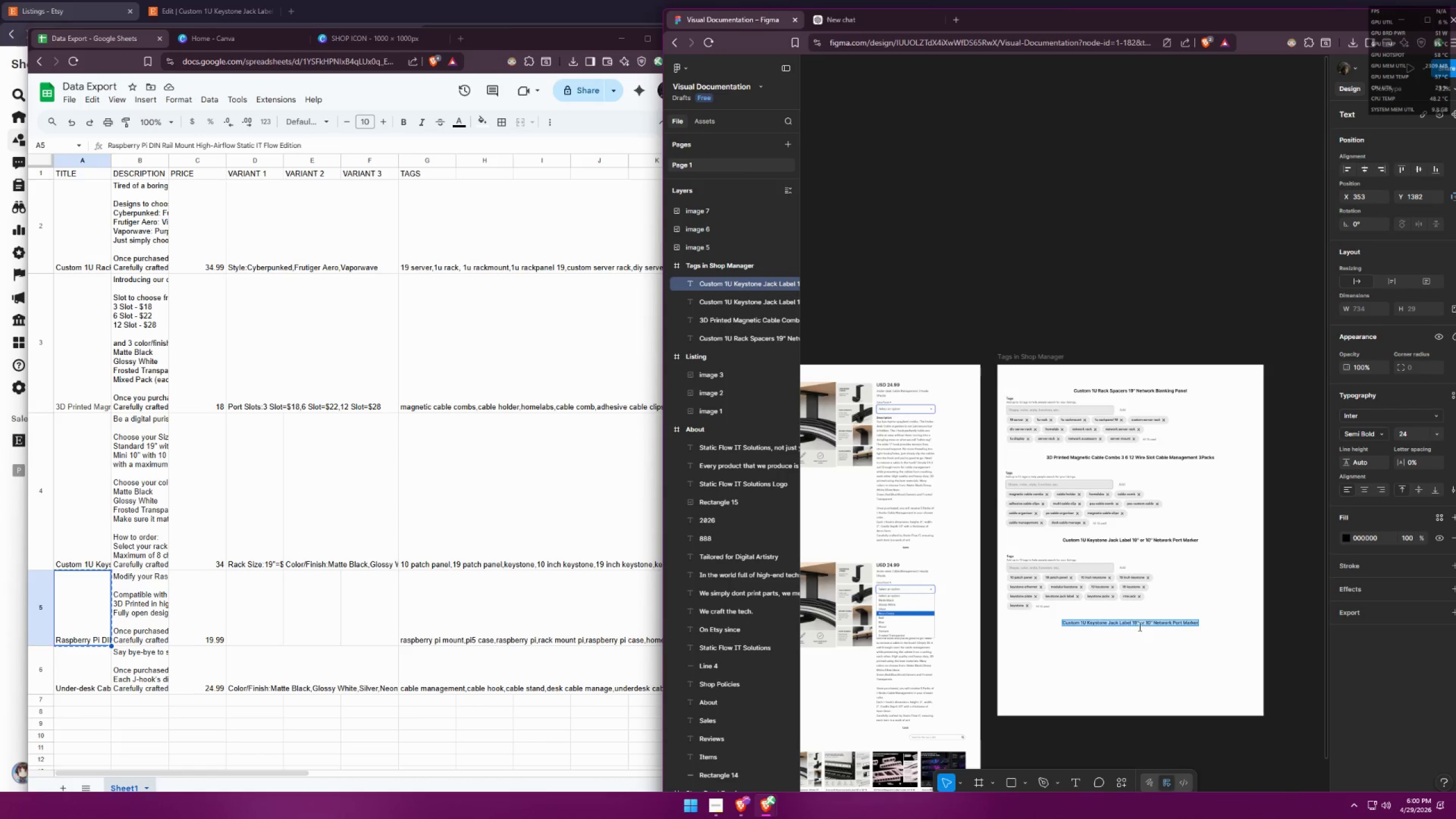 
key(Control+V)
 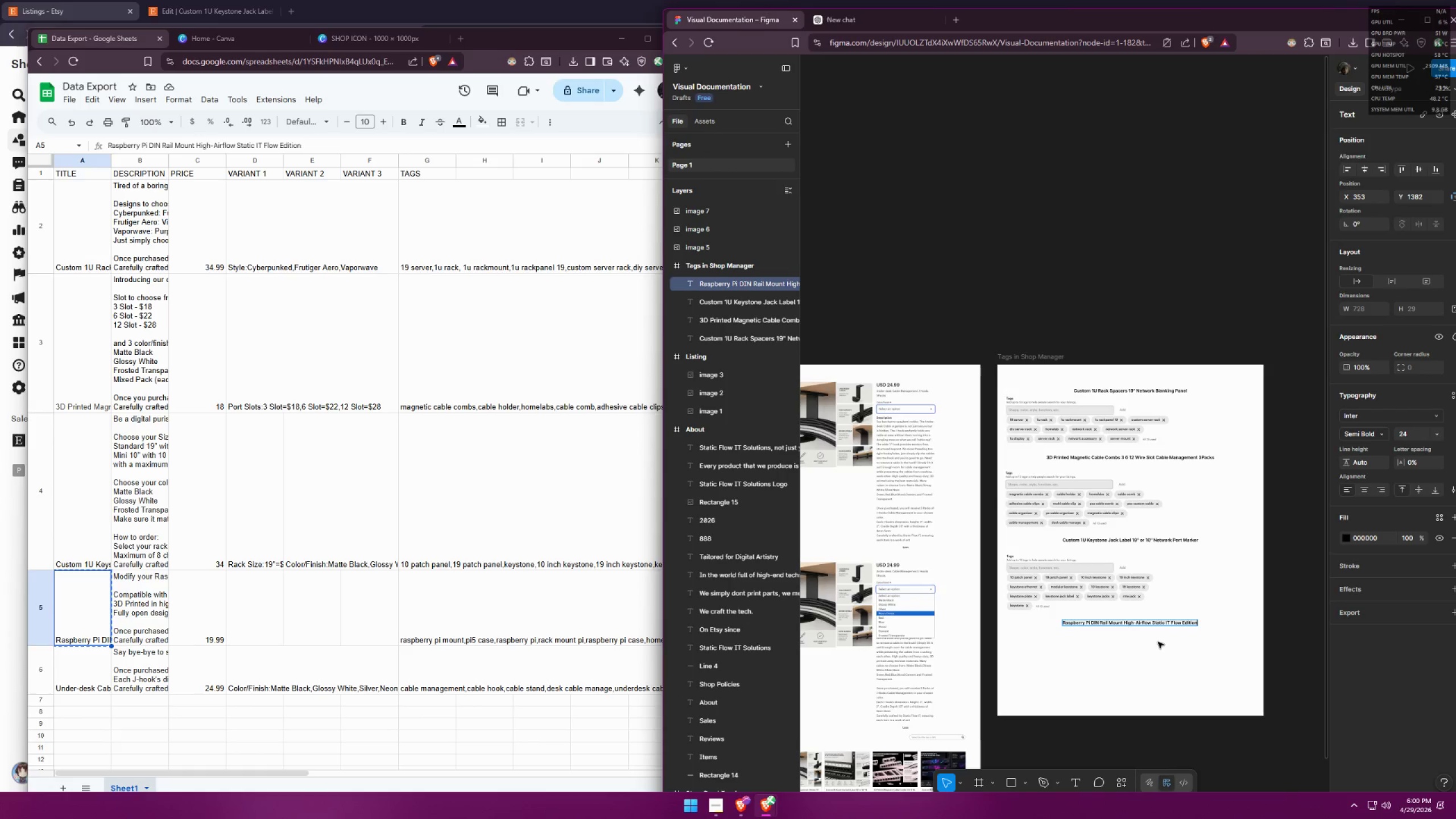 
left_click([1158, 642])
 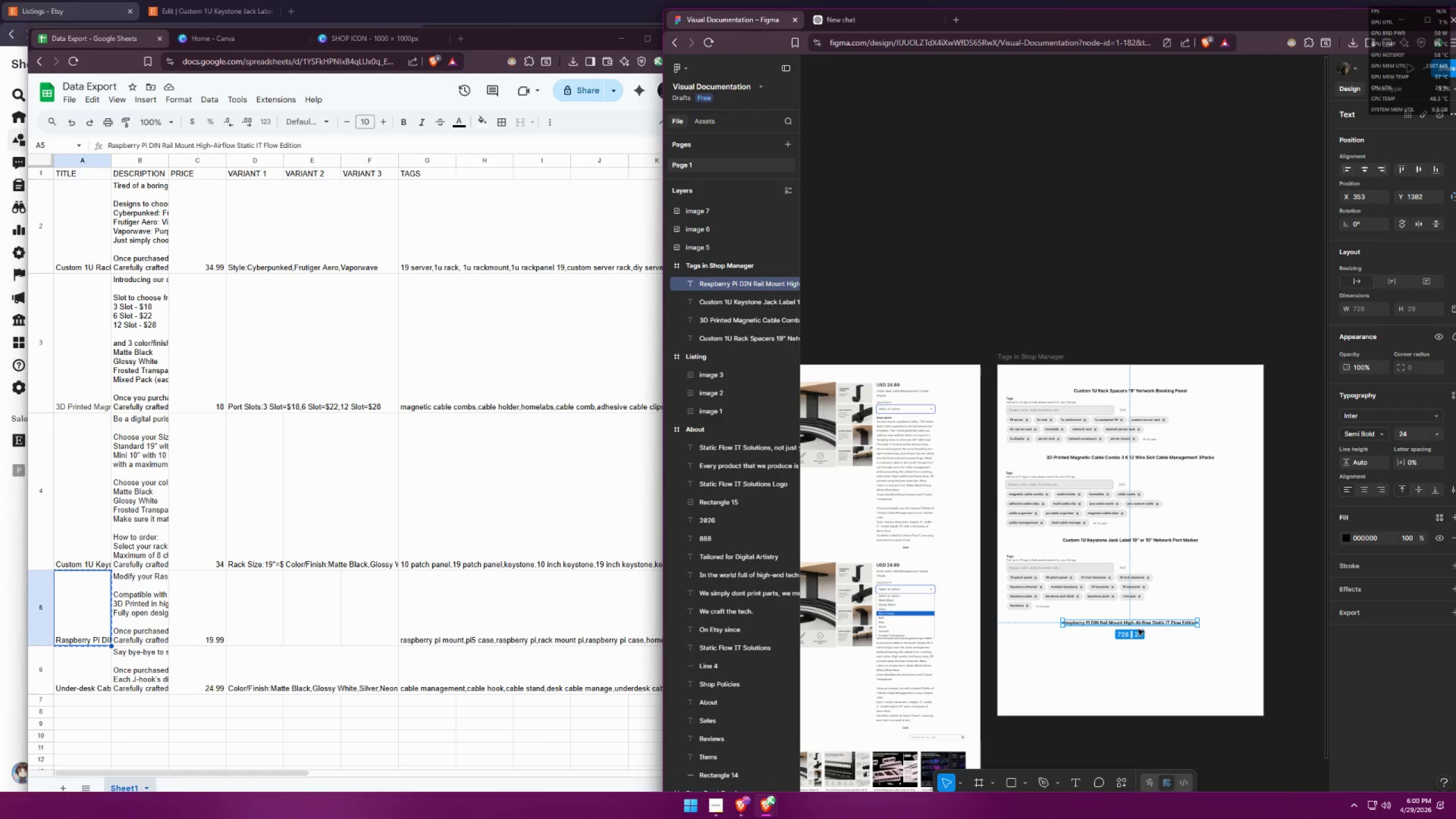 
left_click([1138, 623])
 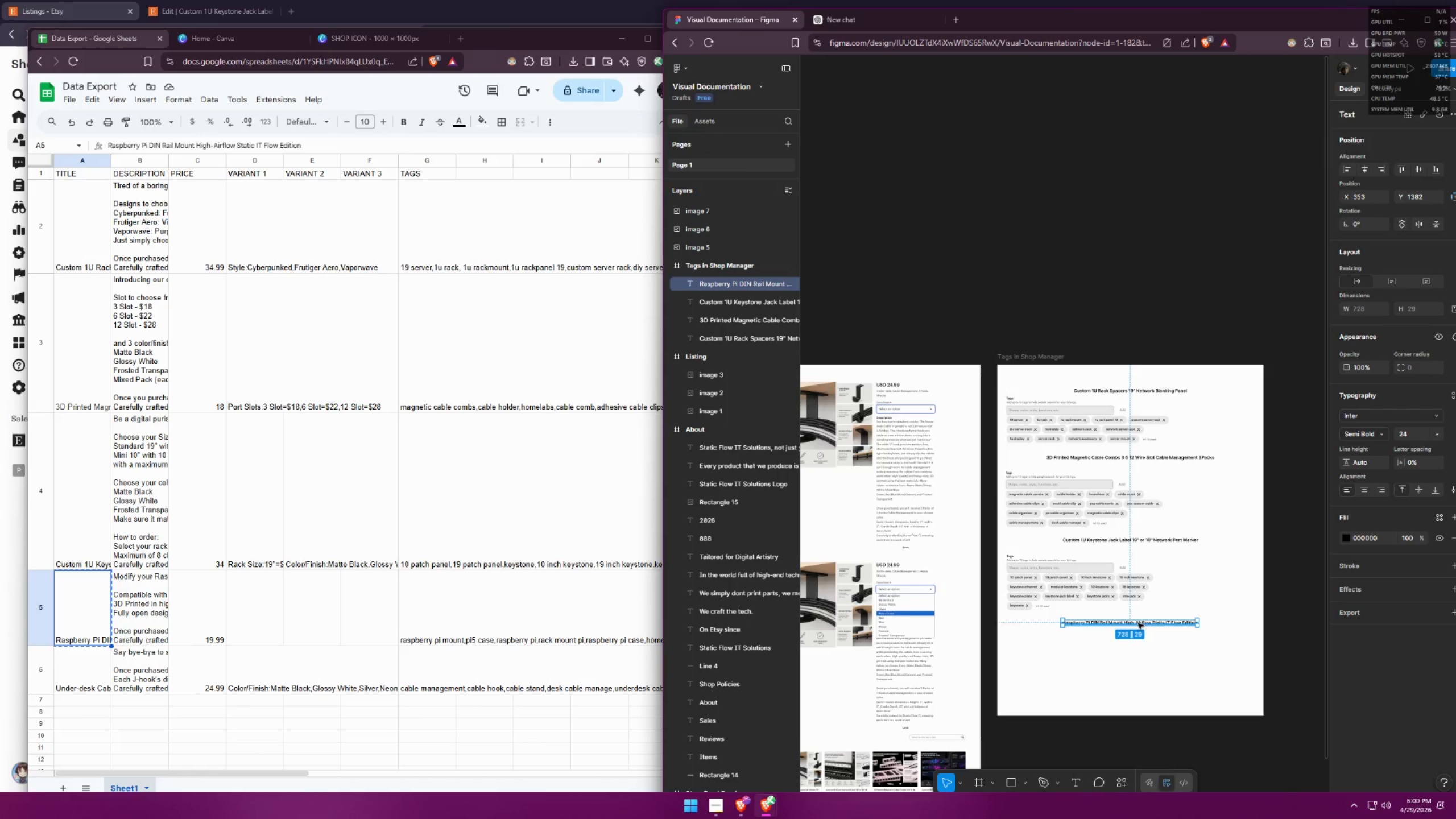 
key(Control+A)
 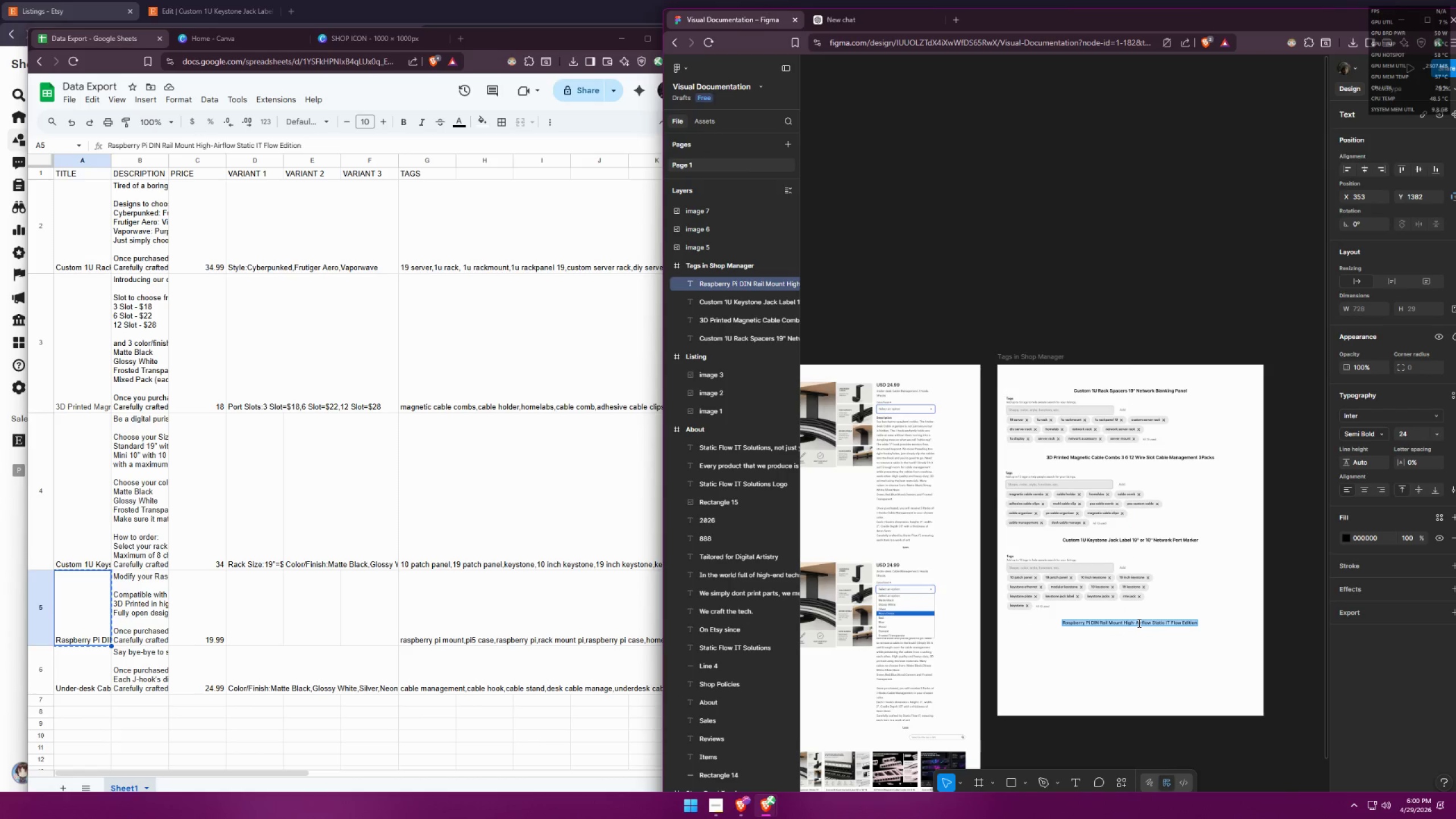 
key(Control+V)
 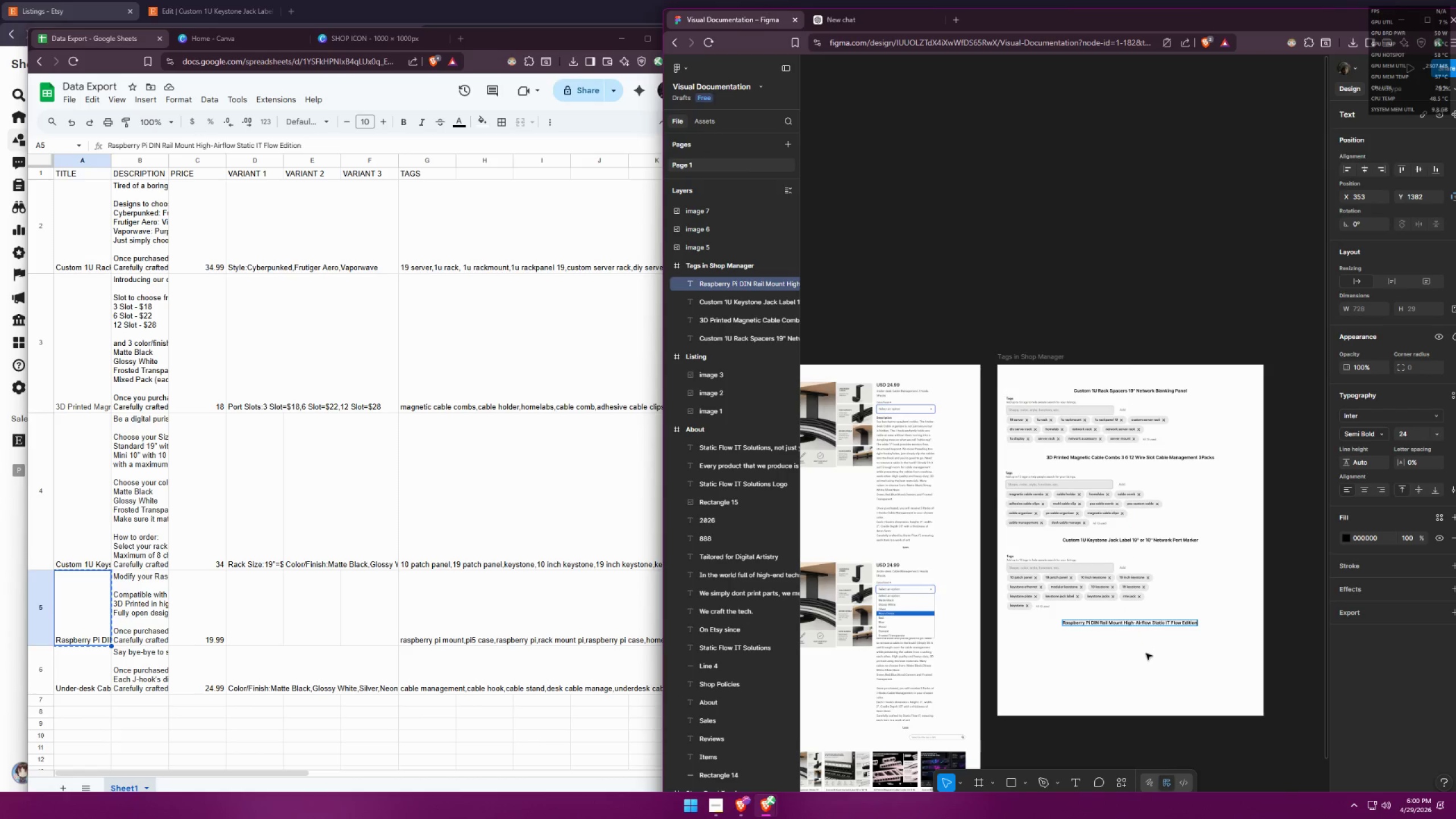 
left_click([1146, 653])
 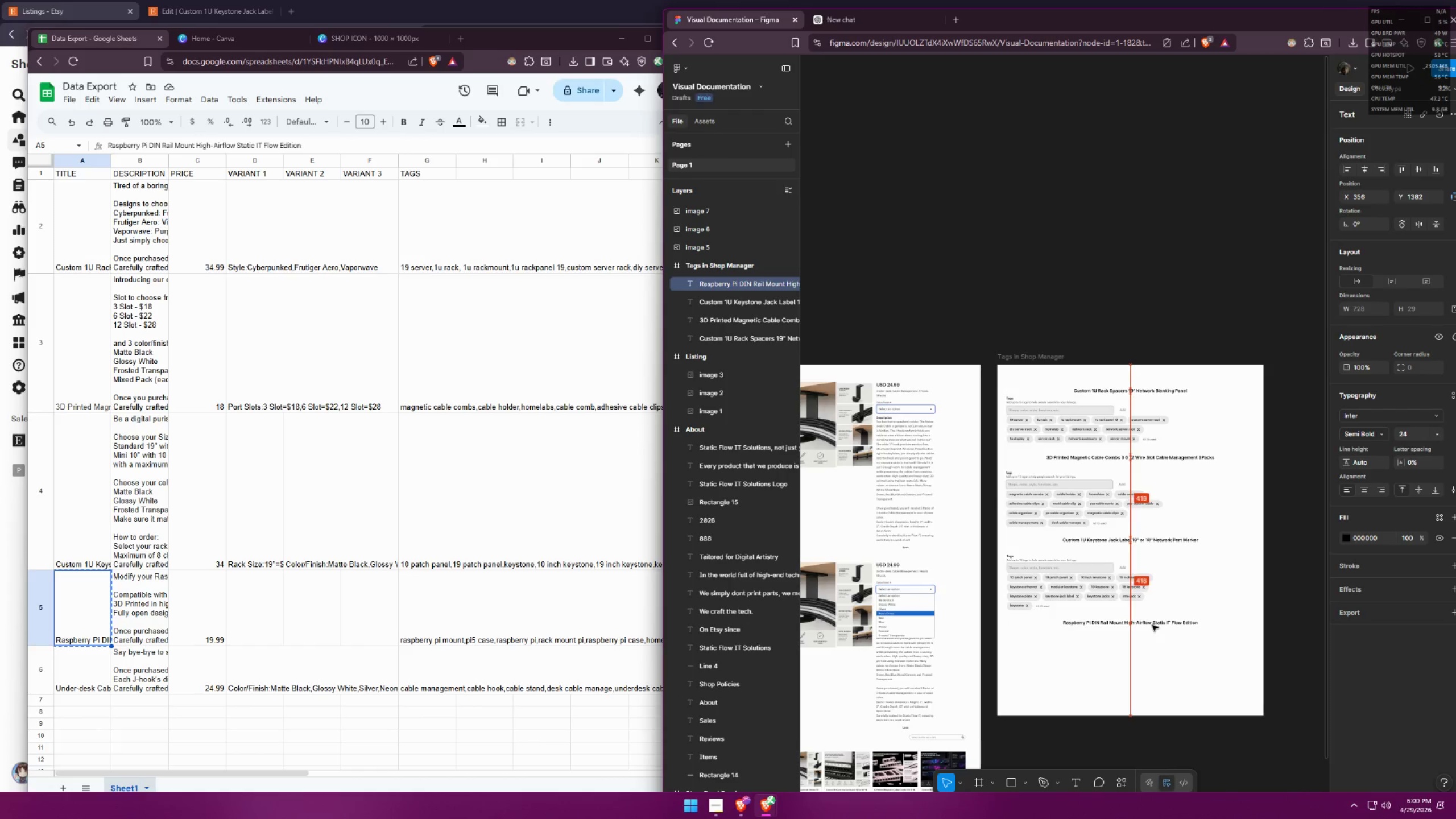 
wait(6.77)
 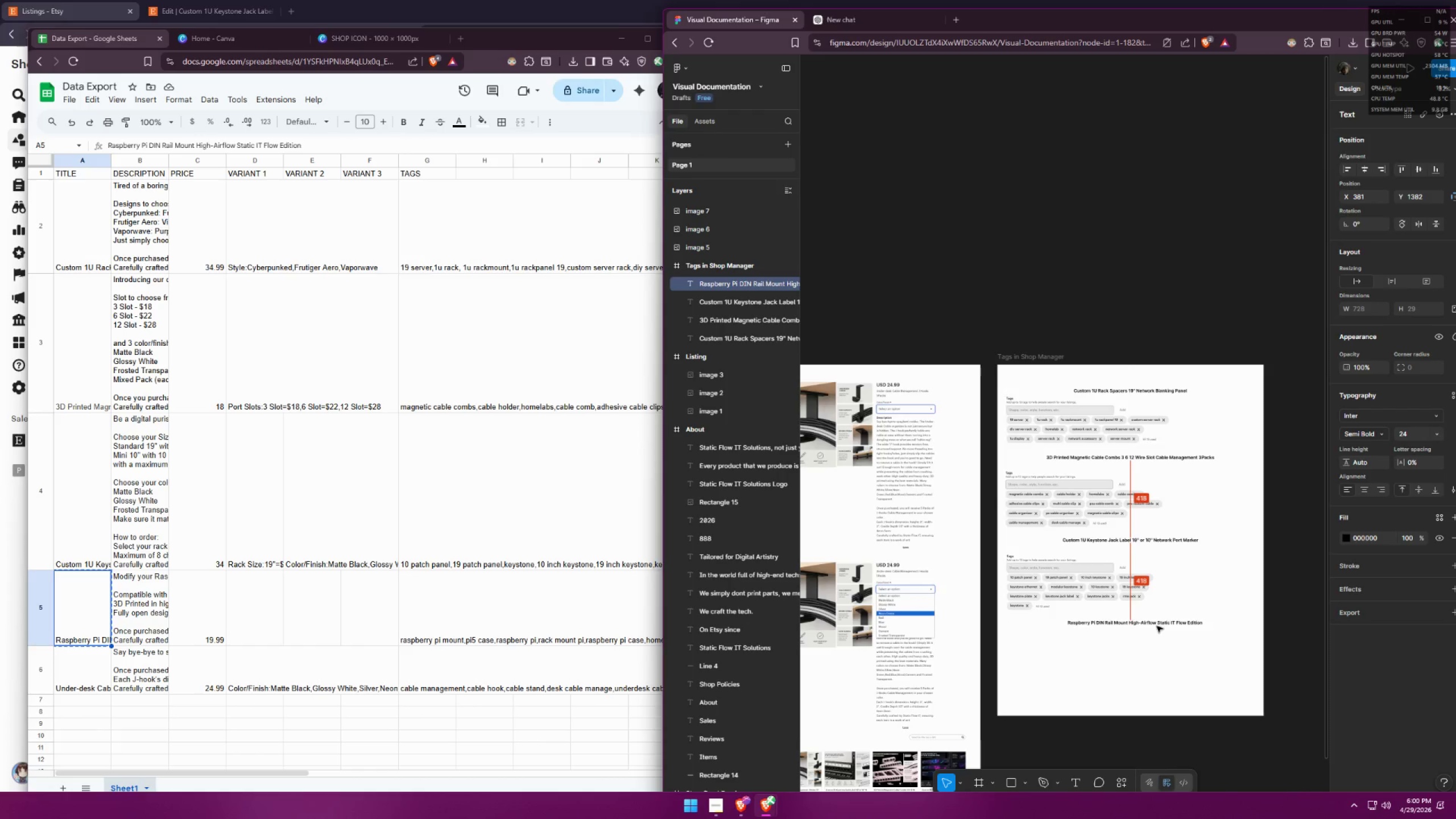 
left_click([74, 0])
 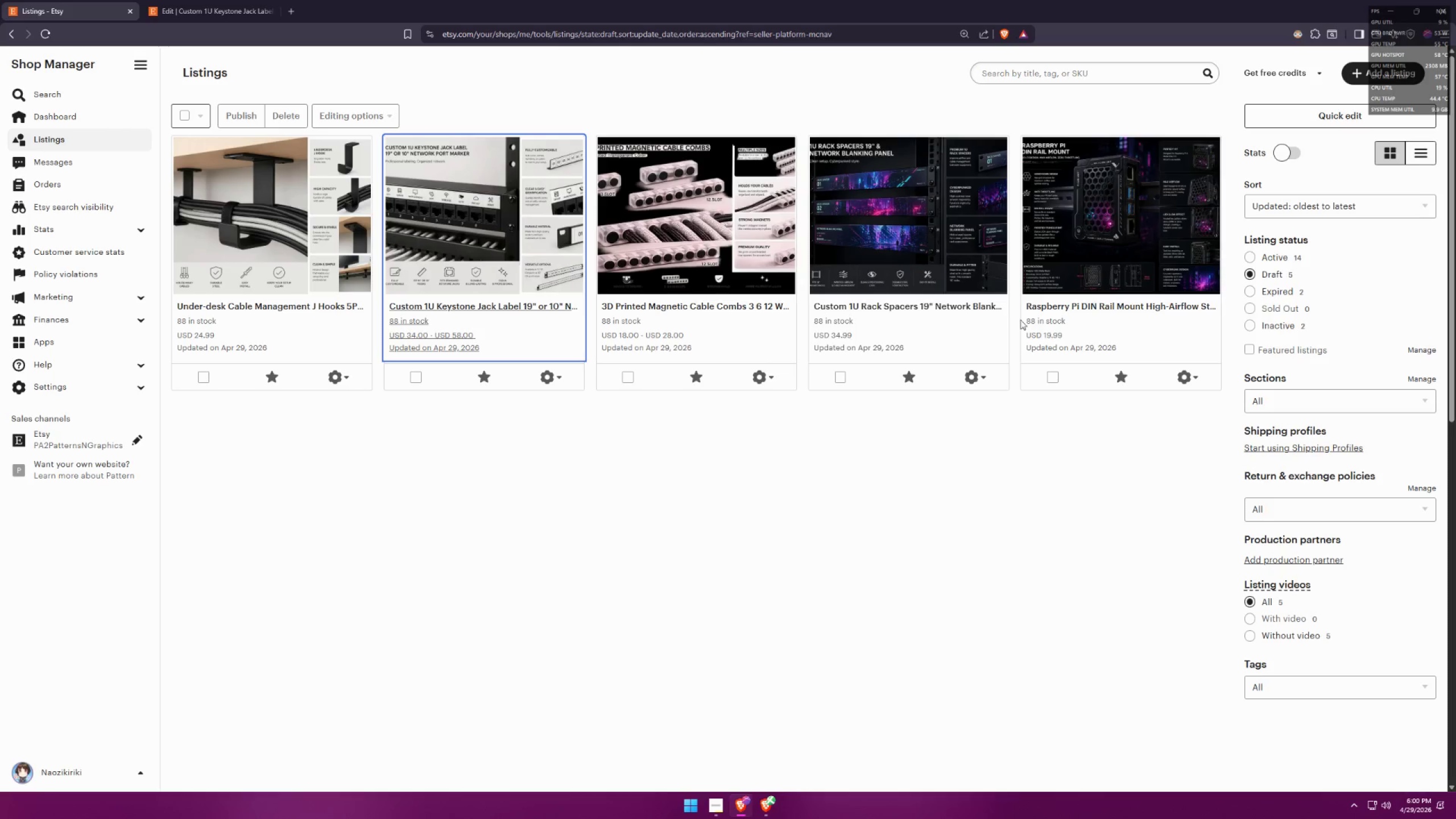 
middle_click([1078, 311])
 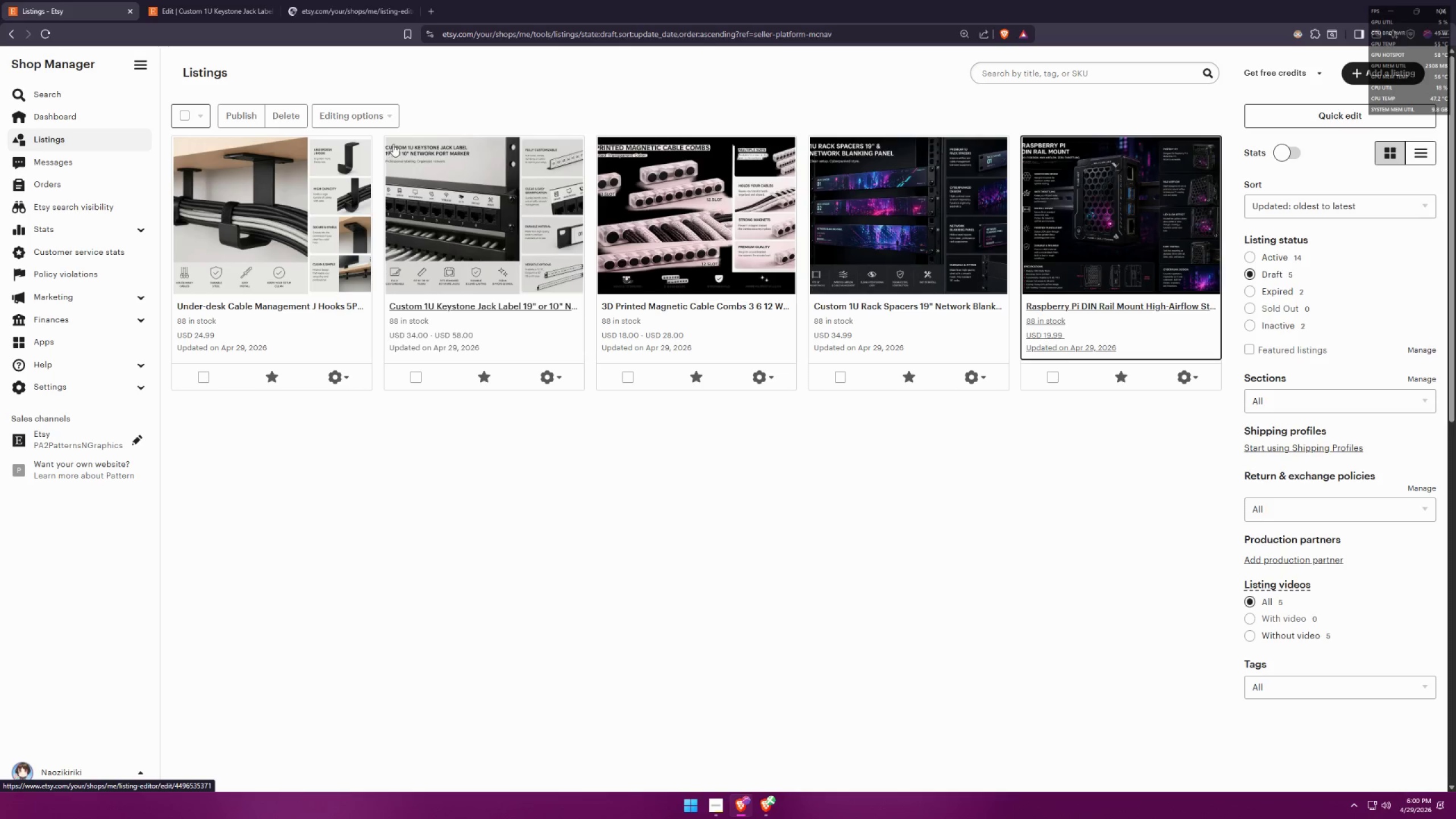 
left_click([222, 0])
 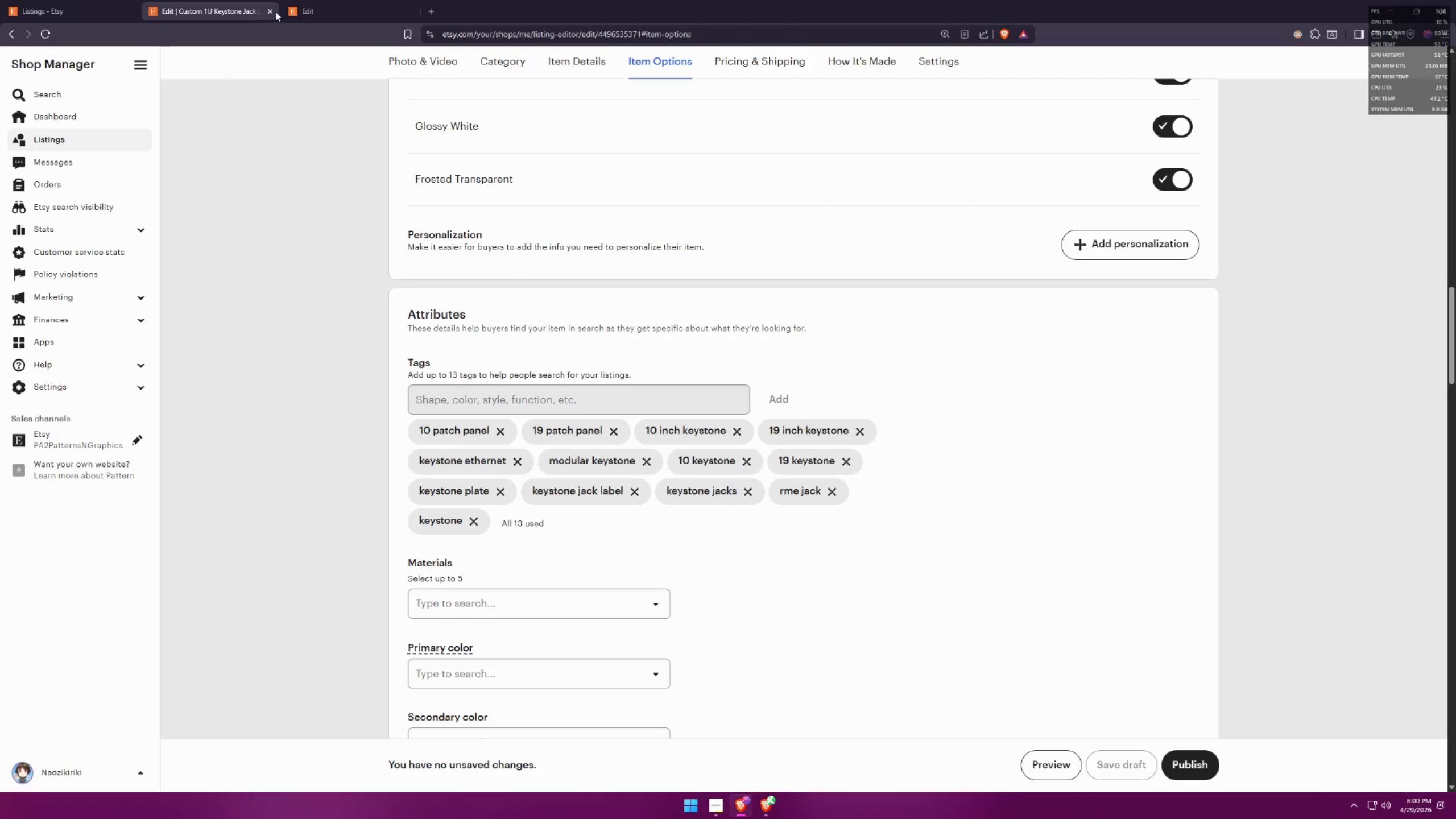 
left_click([271, 10])
 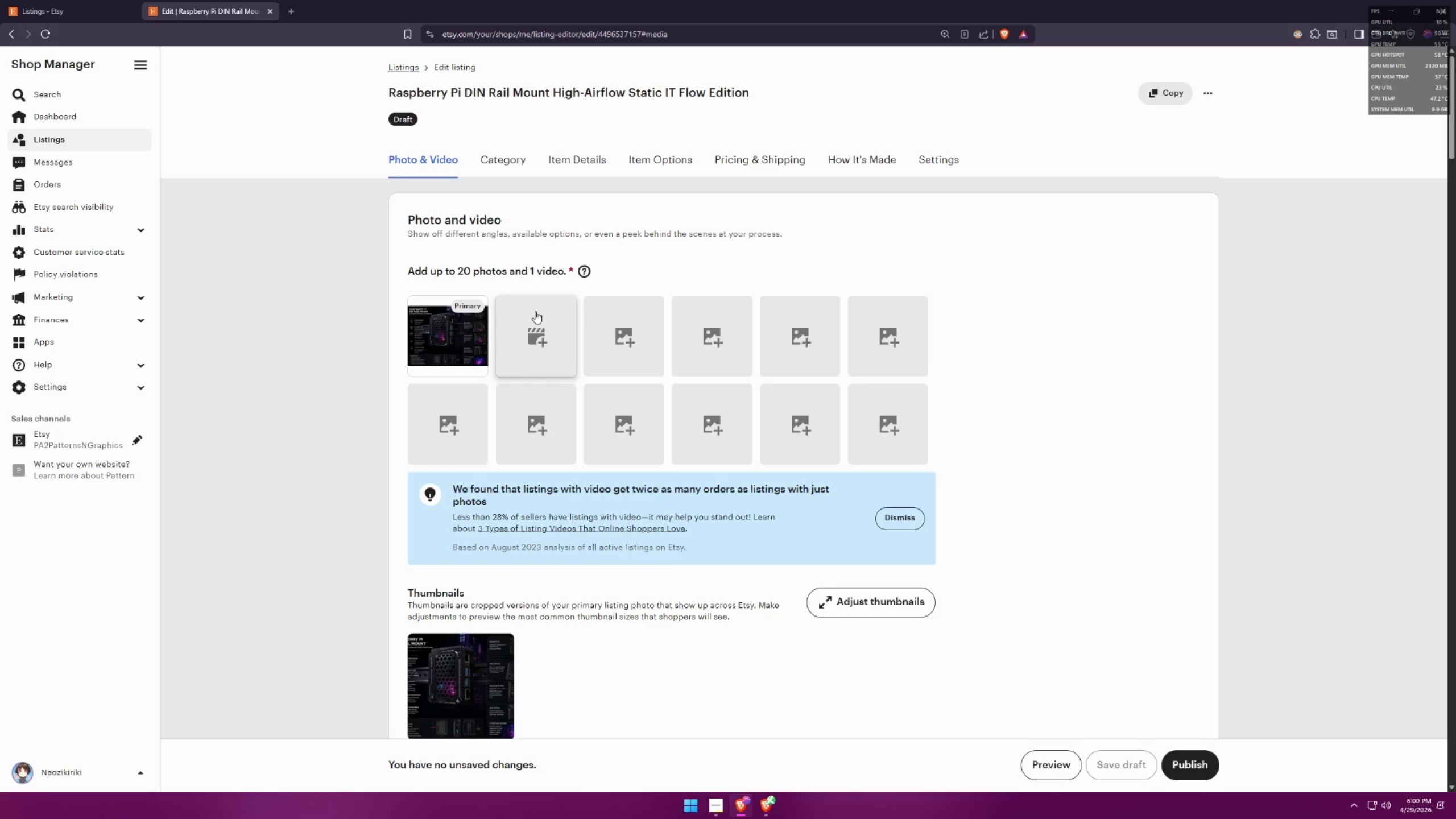 
key(Meta+MetaLeft)
 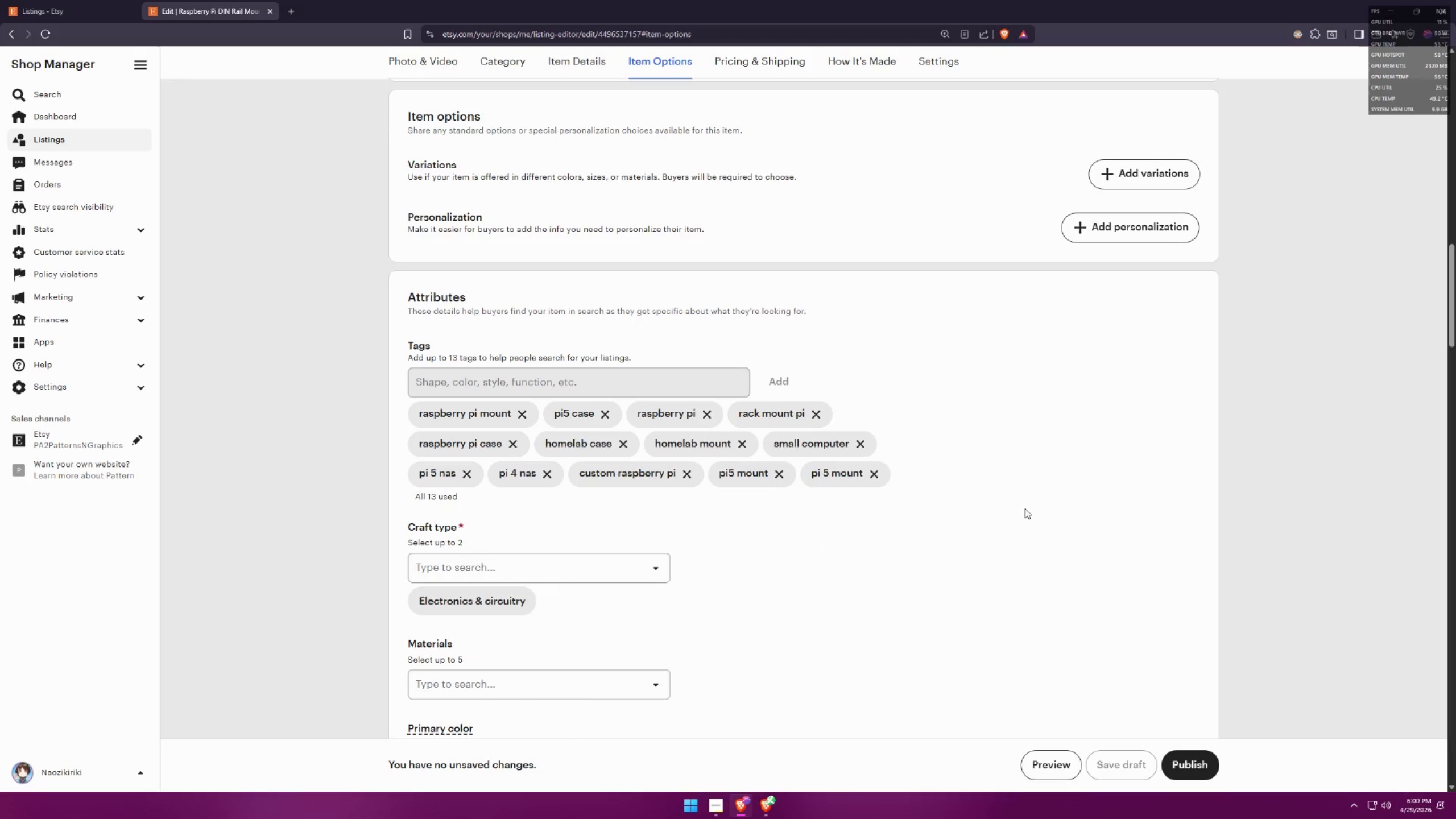 
key(Meta+Shift+ShiftLeft)
 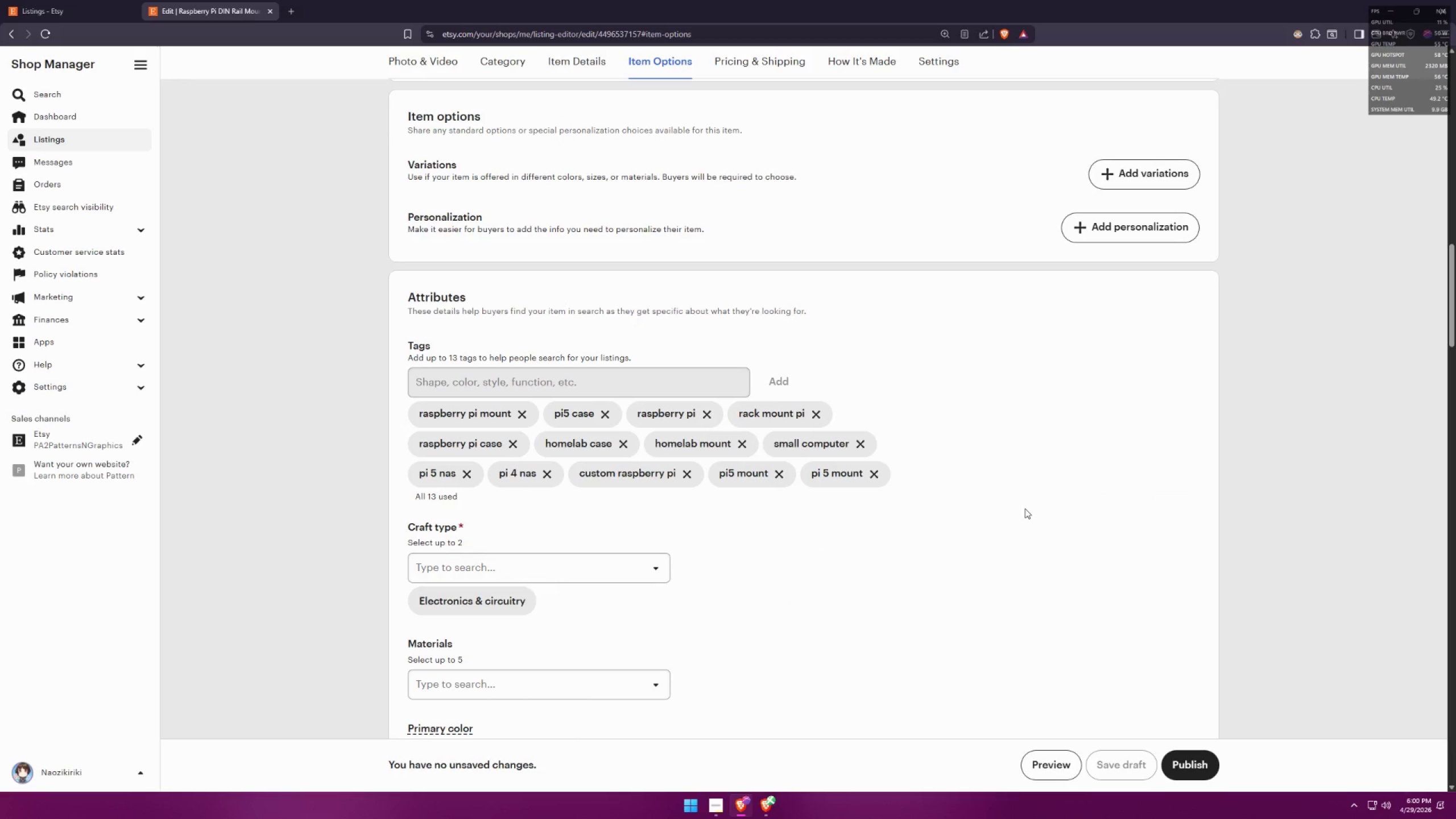 
key(Meta+Shift+S)
 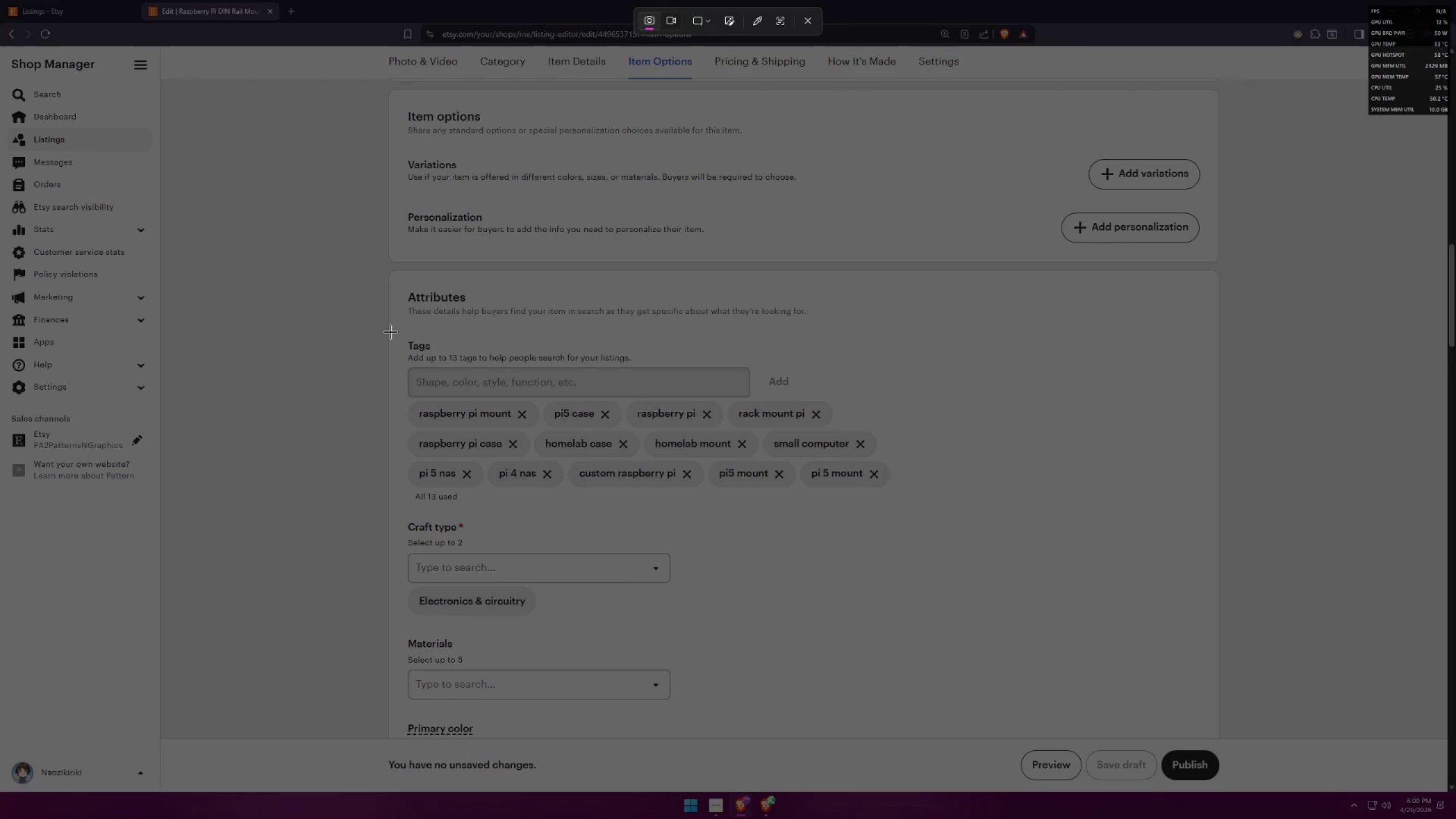 
scroll: coordinate [1024, 509], scroll_direction: down, amount: 24.0
 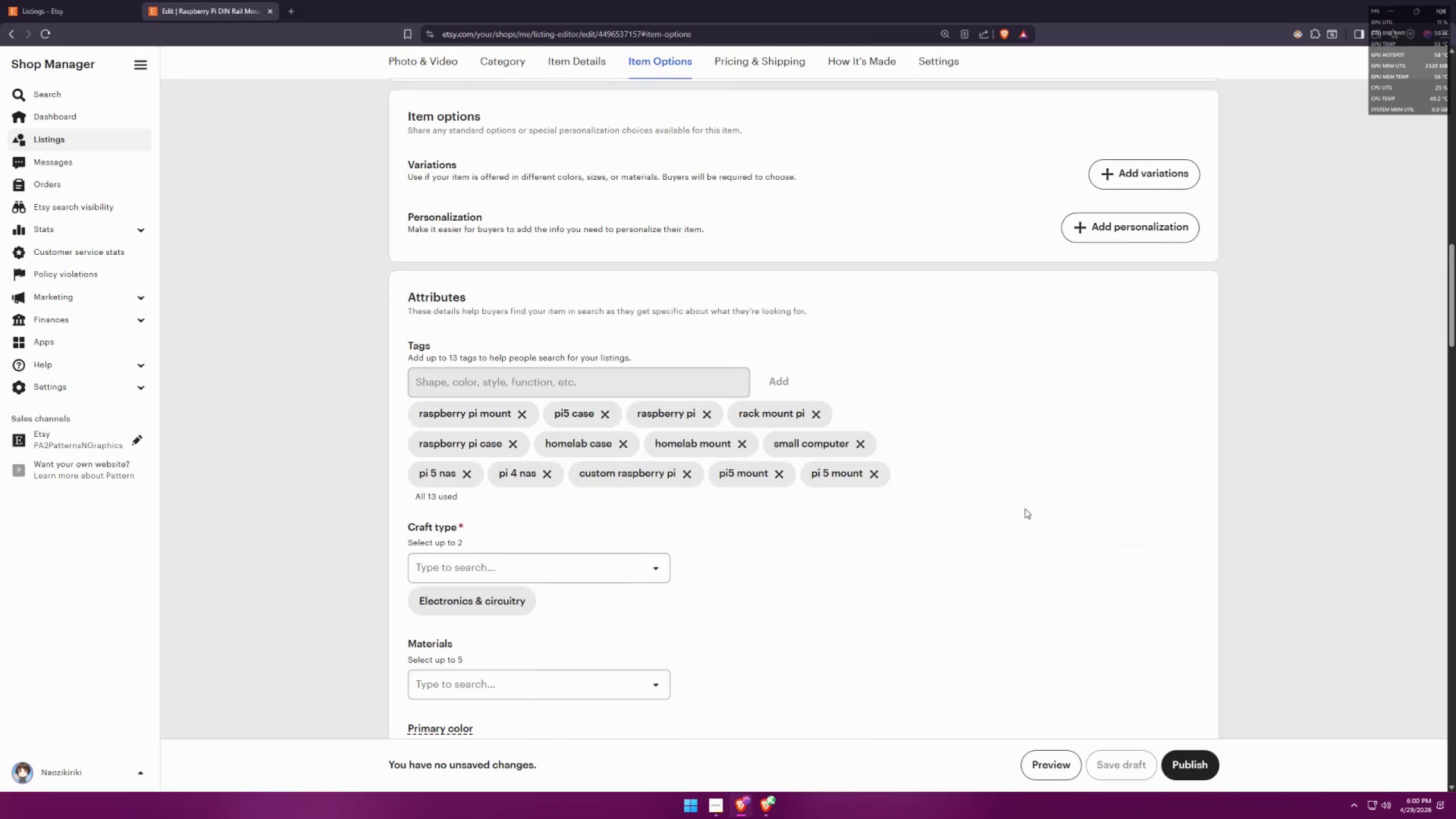 
left_click_drag(start_coordinate=[390, 332], to_coordinate=[1218, 519])
 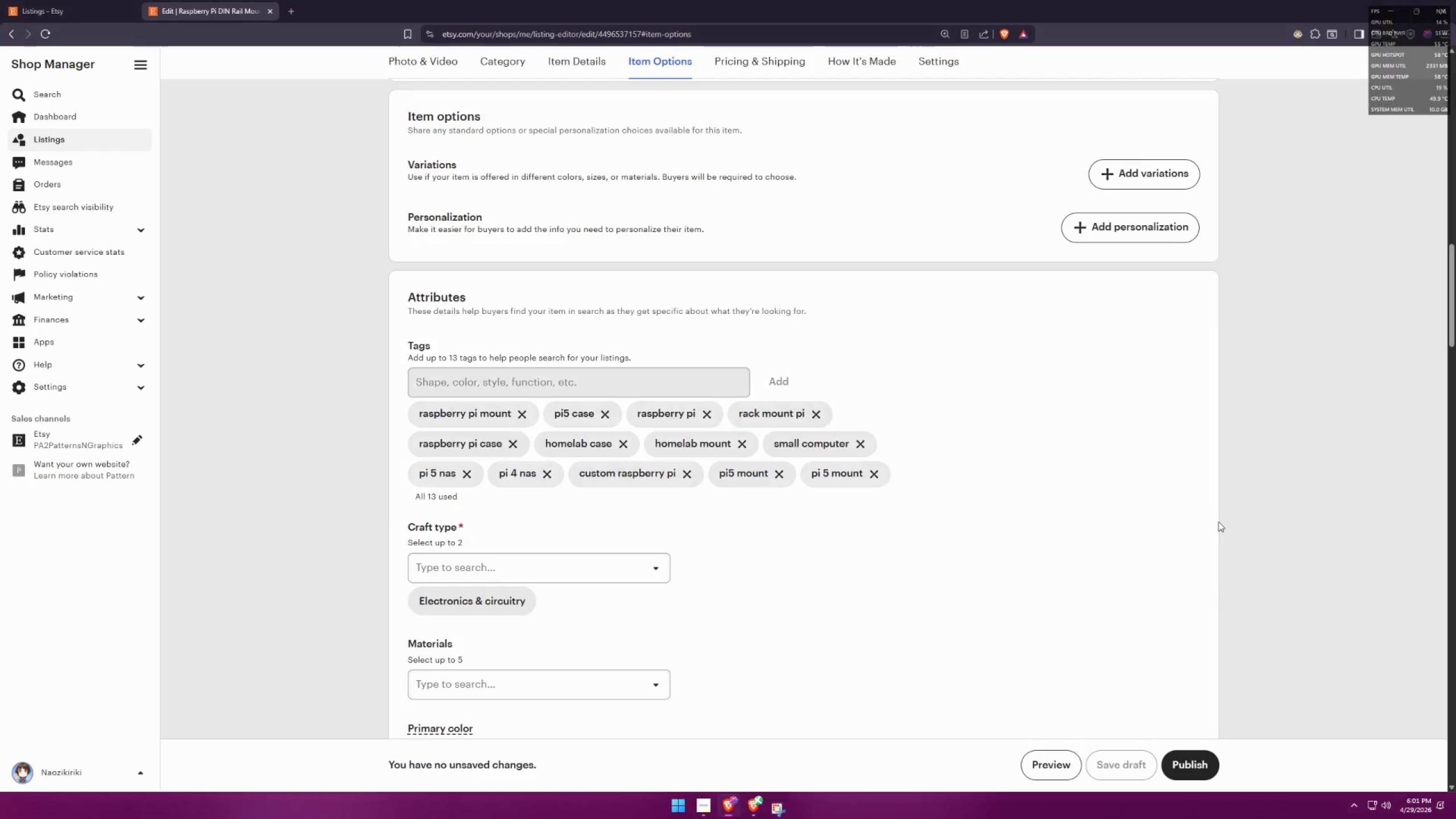 
key(Alt+AltLeft)
 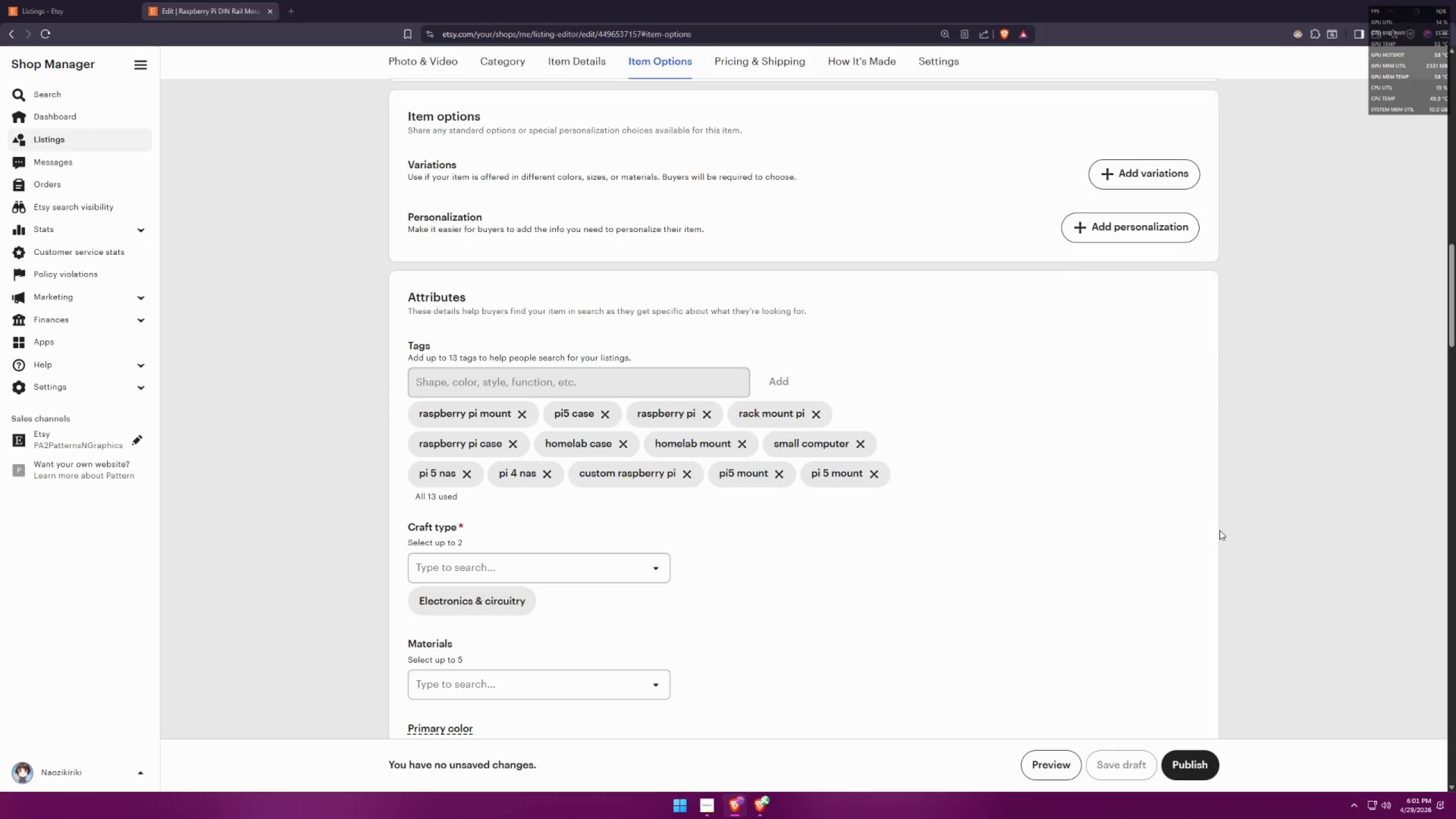 
key(Alt+Tab)
 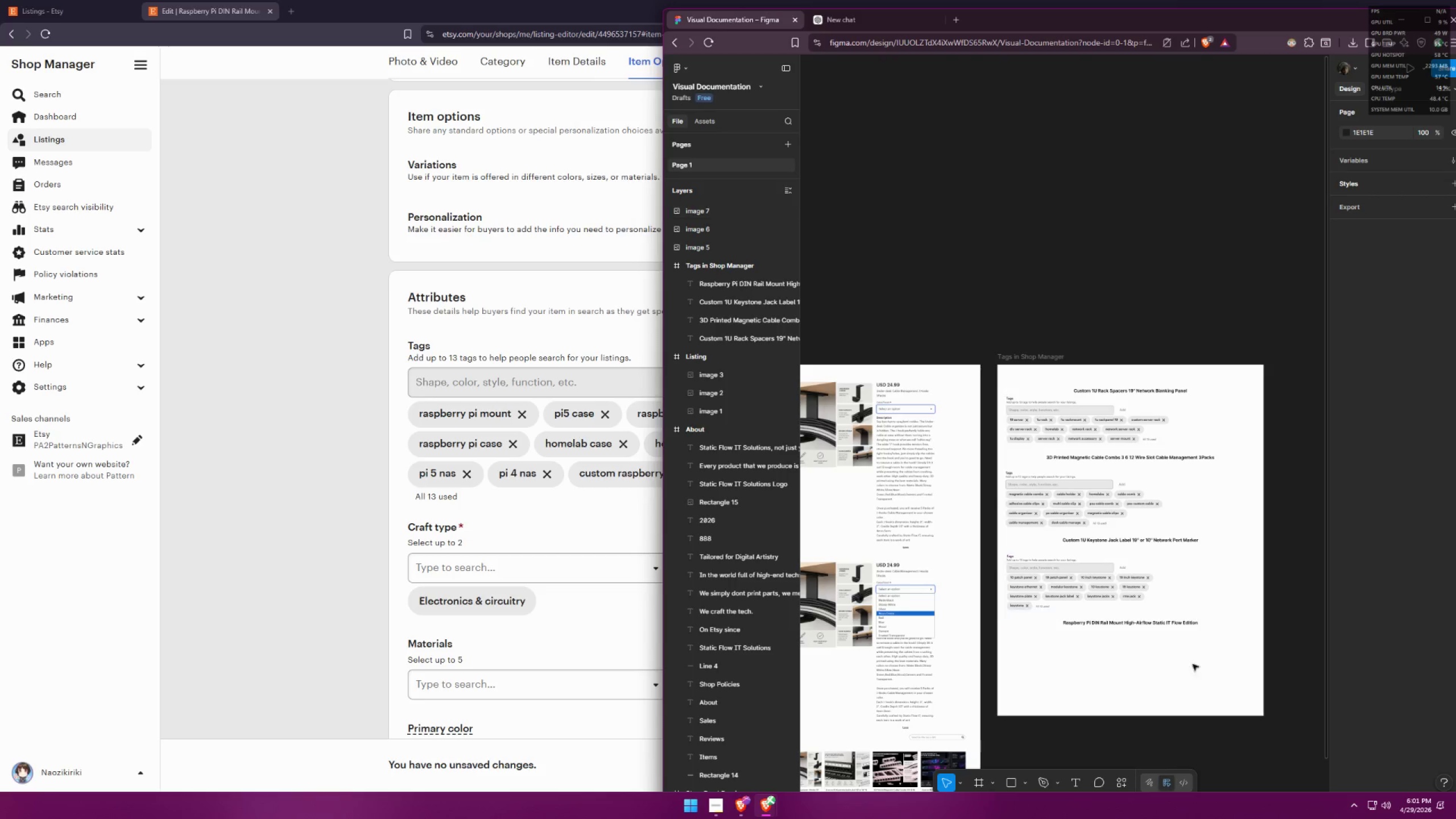 
left_click([1163, 675])
 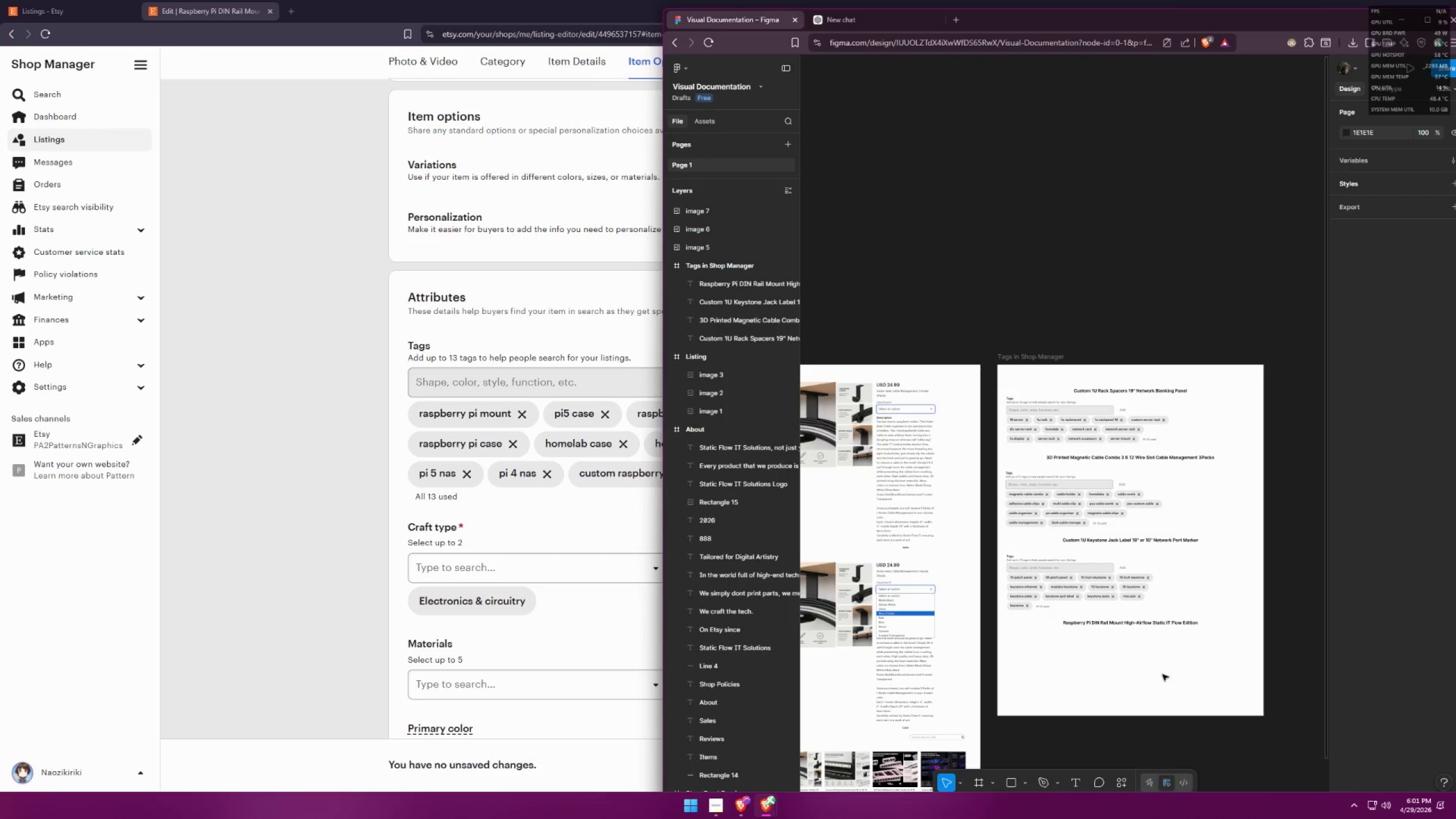 
key(Control+ControlLeft)
 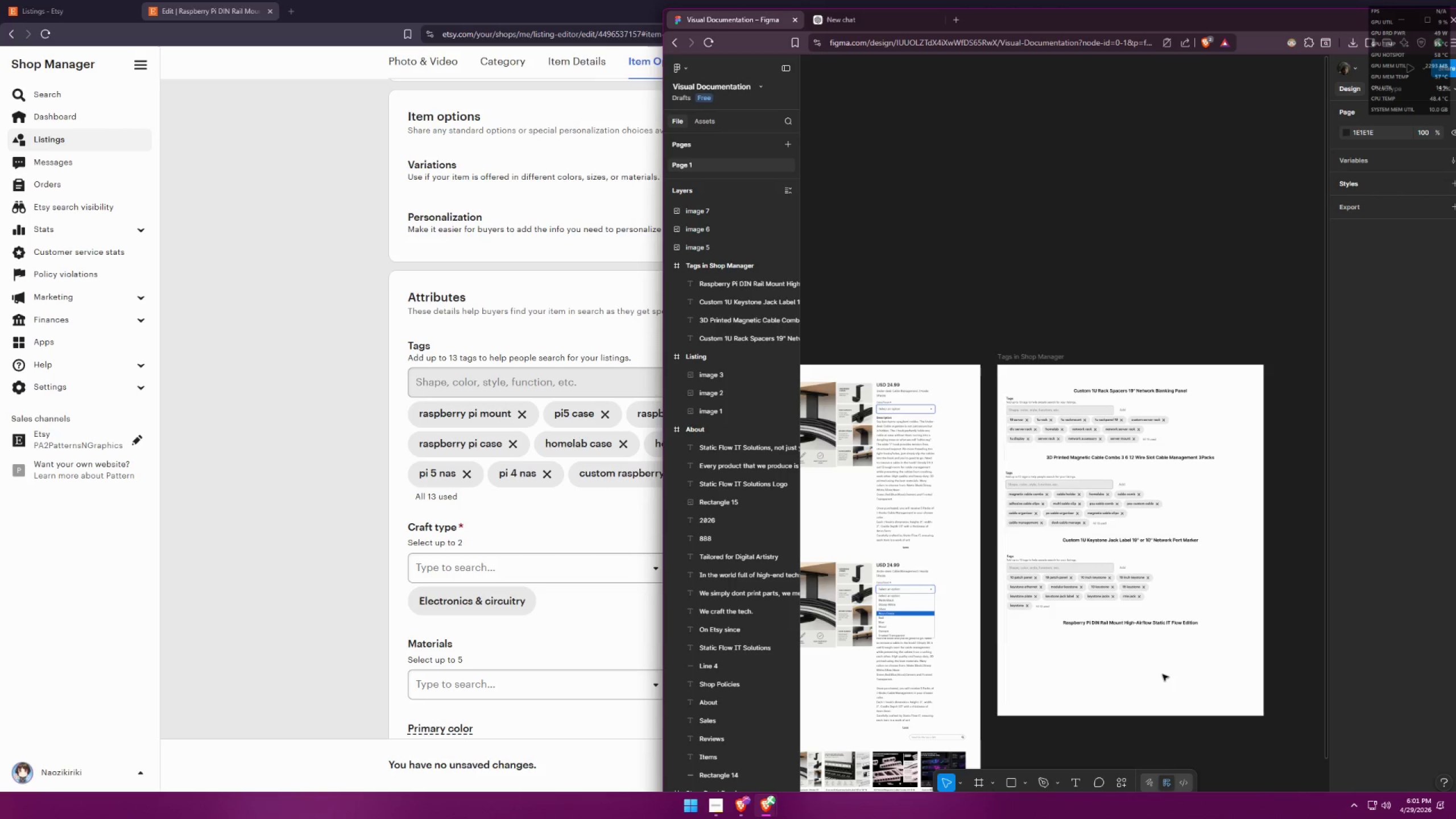 
key(Control+V)
 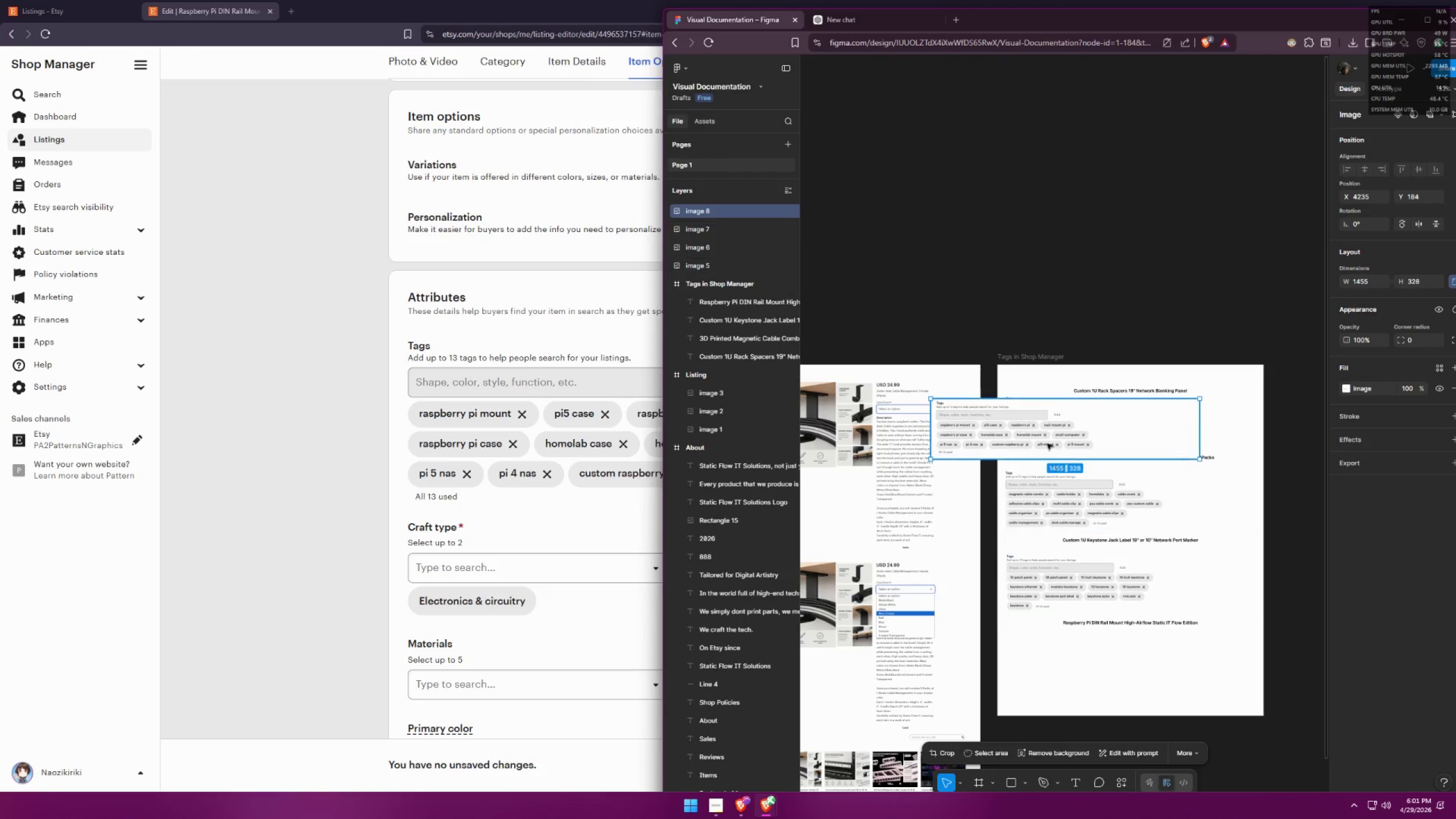 
left_click_drag(start_coordinate=[1048, 433], to_coordinate=[1120, 669])
 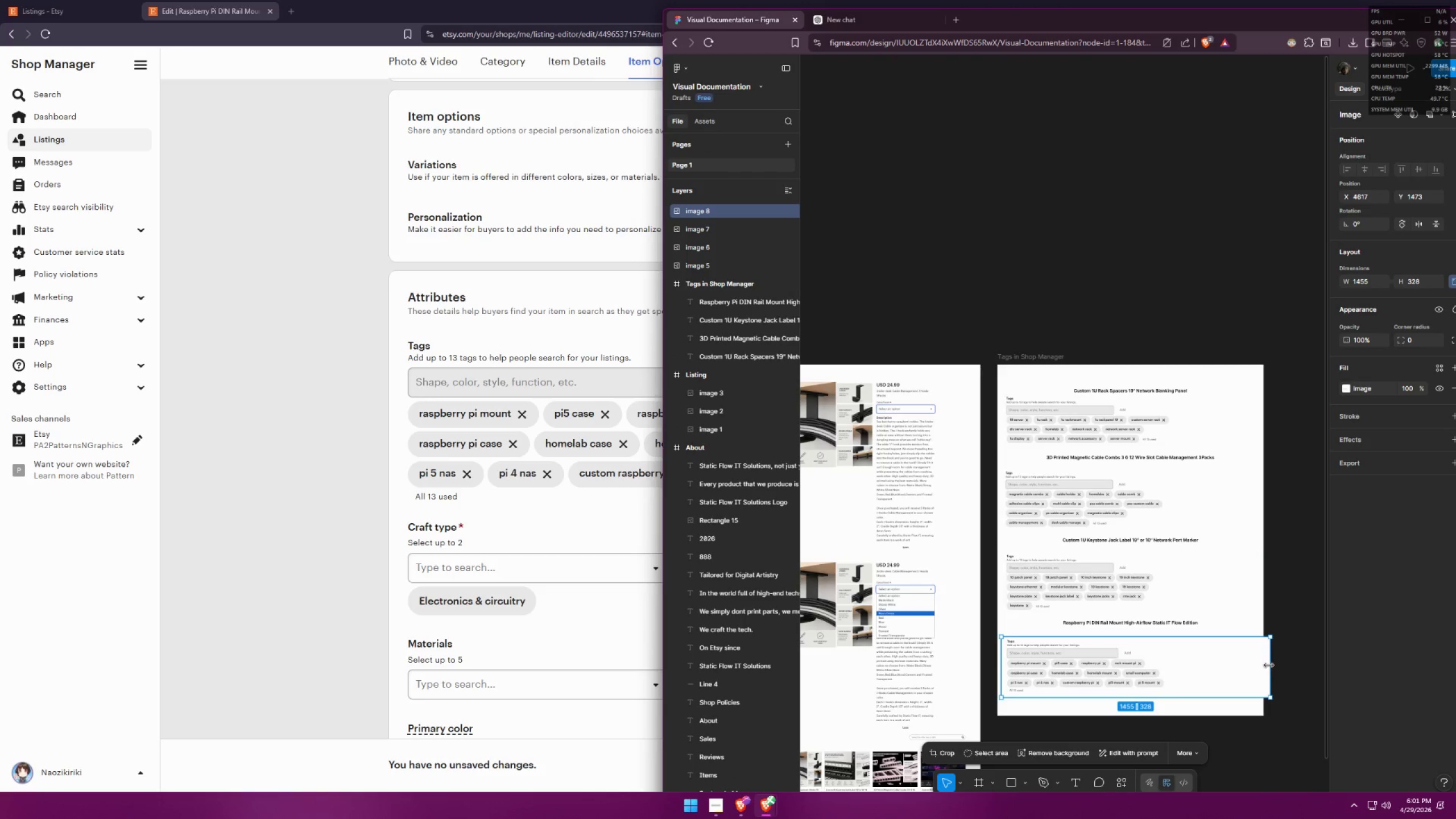 
left_click_drag(start_coordinate=[1269, 665], to_coordinate=[1262, 663])
 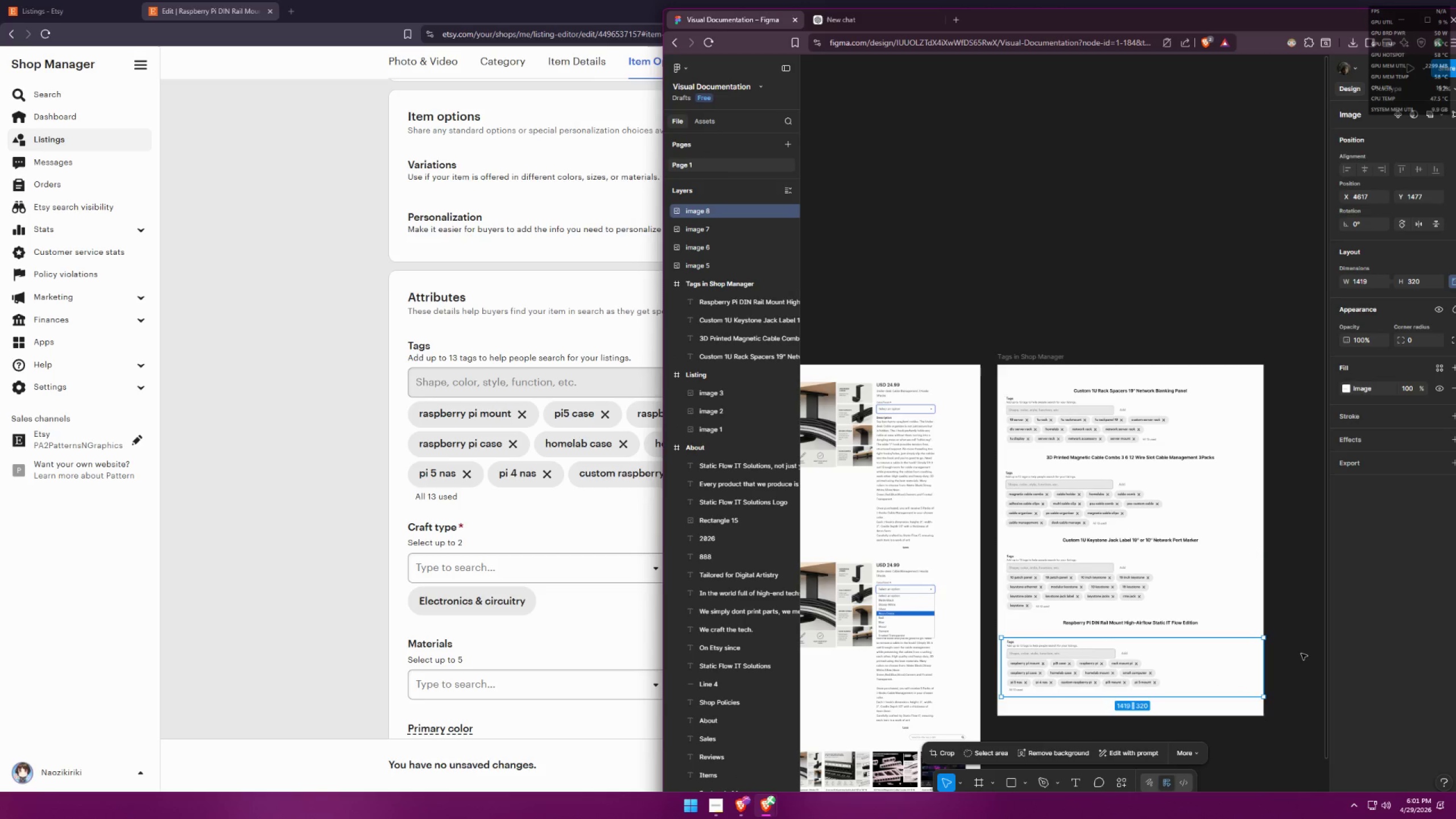 
left_click([1301, 653])
 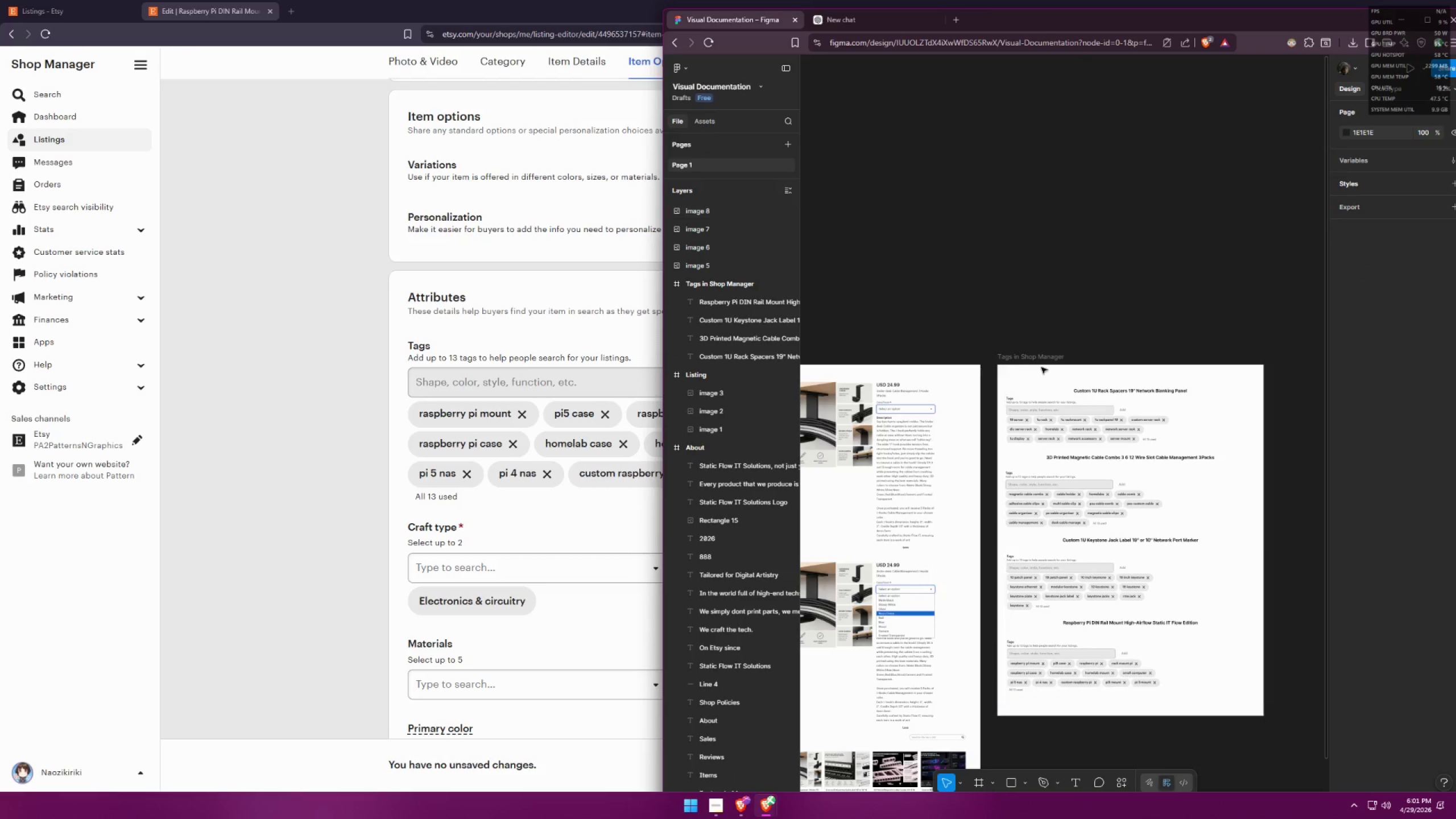 
left_click([1024, 354])
 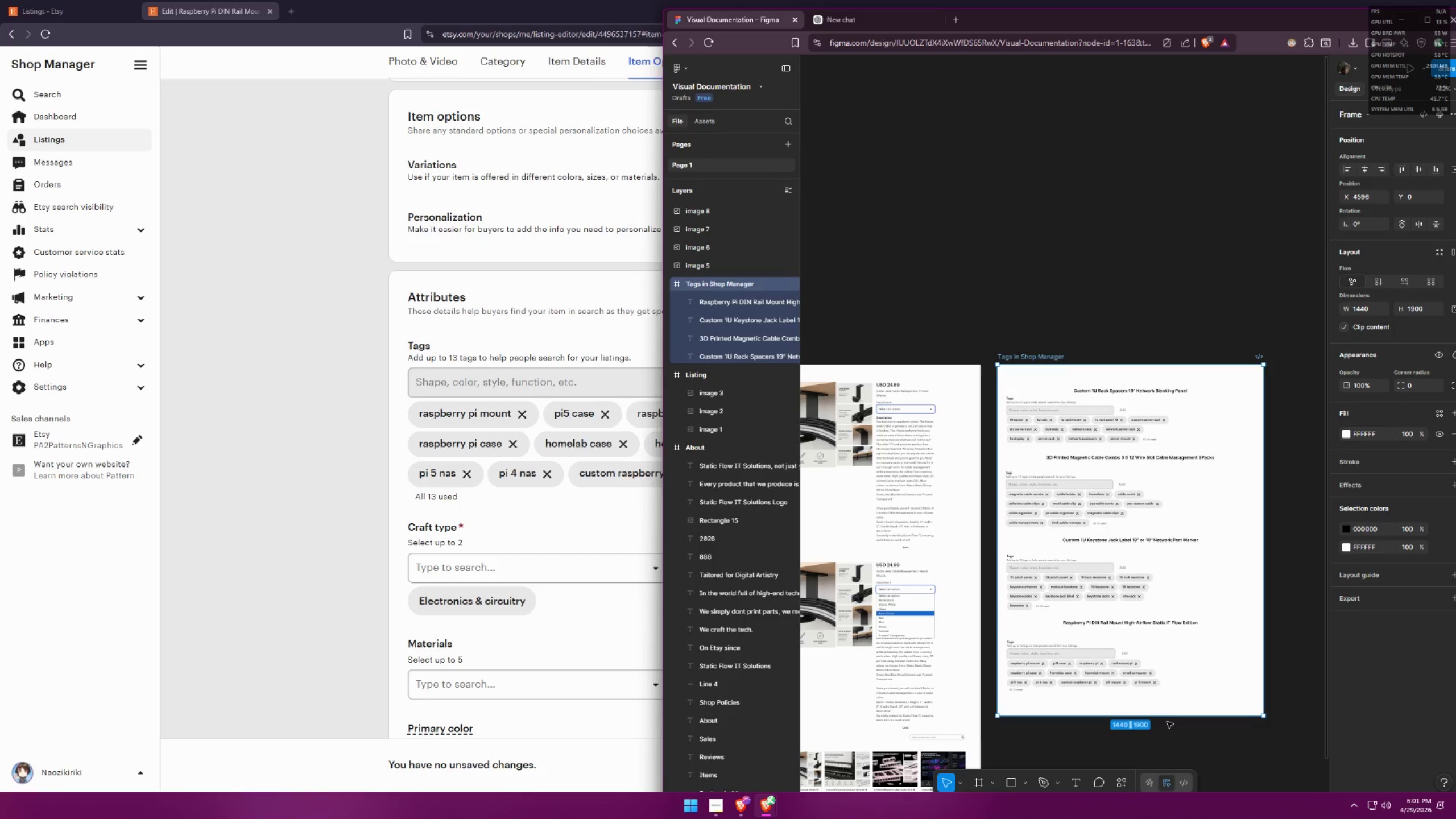 
left_click_drag(start_coordinate=[1170, 718], to_coordinate=[1170, 779])
 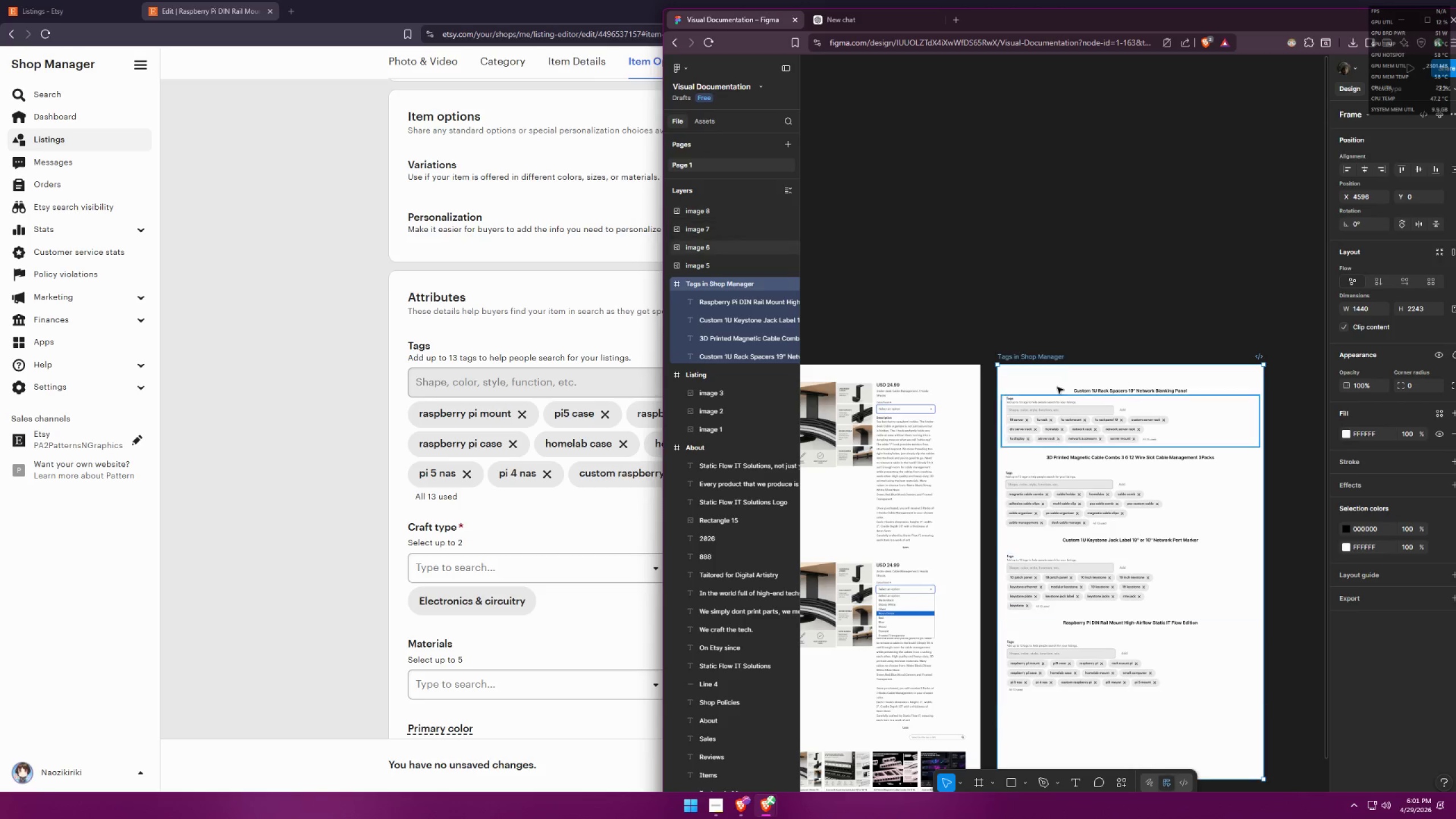 
left_click([1076, 310])
 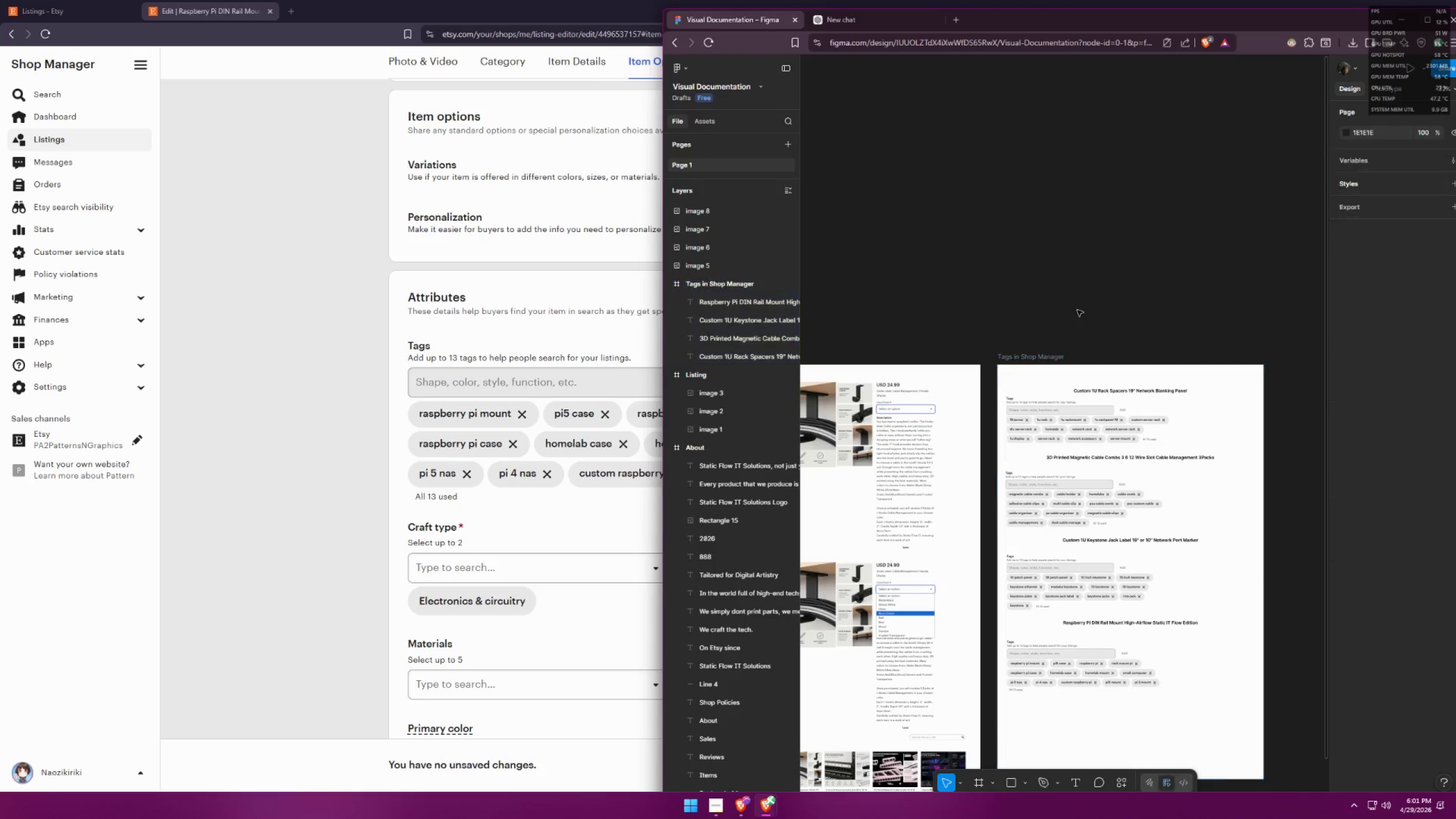 
hold_key(key=ControlLeft, duration=0.92)
scroll: coordinate [1164, 626], scroll_direction: none, amount: 0.0
 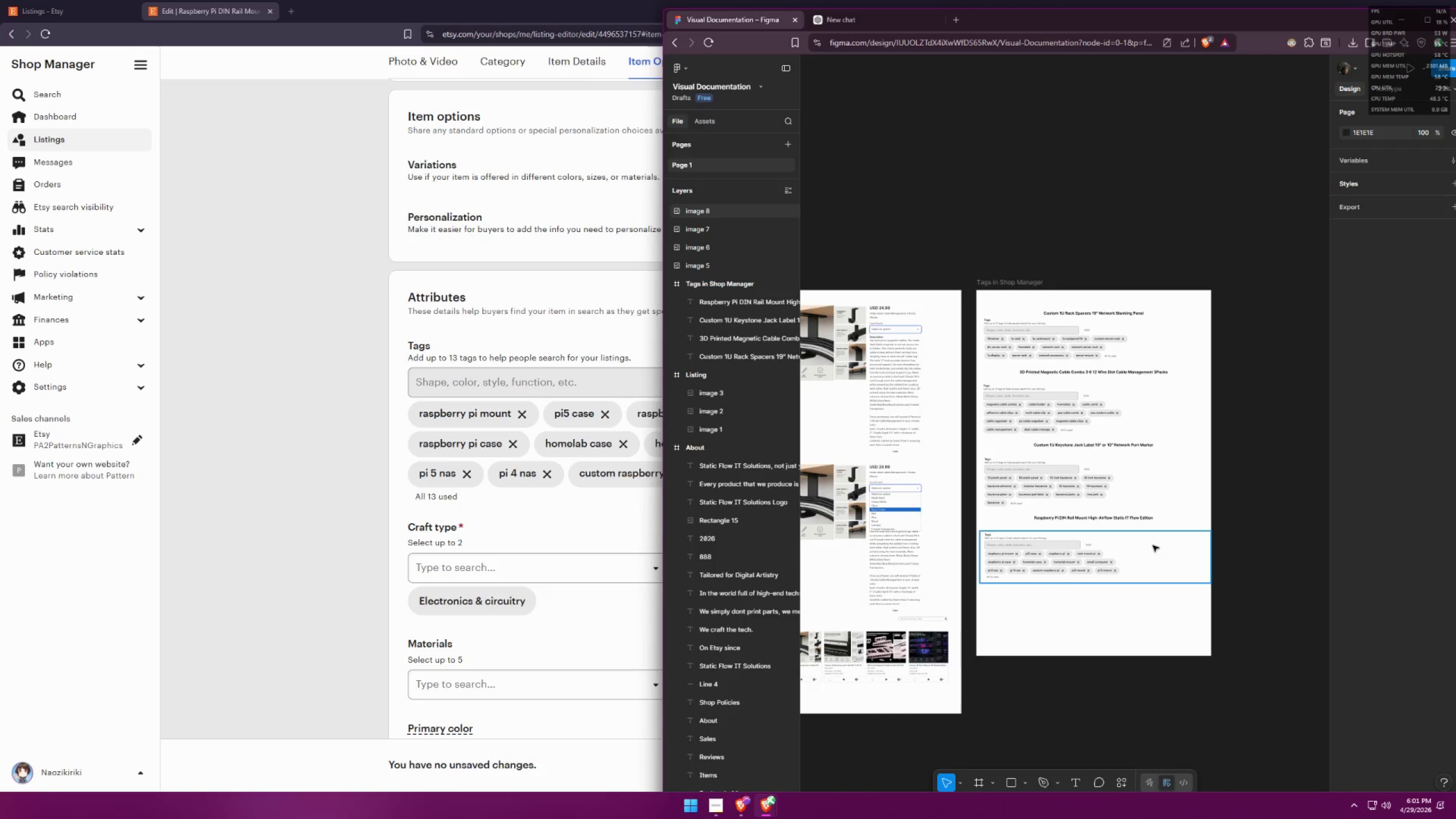 
hold_key(key=AltLeft, duration=2.39)
hold_key(key=ShiftLeft, duration=1.5)
left_click_drag(start_coordinate=[1138, 520], to_coordinate=[1132, 594])
 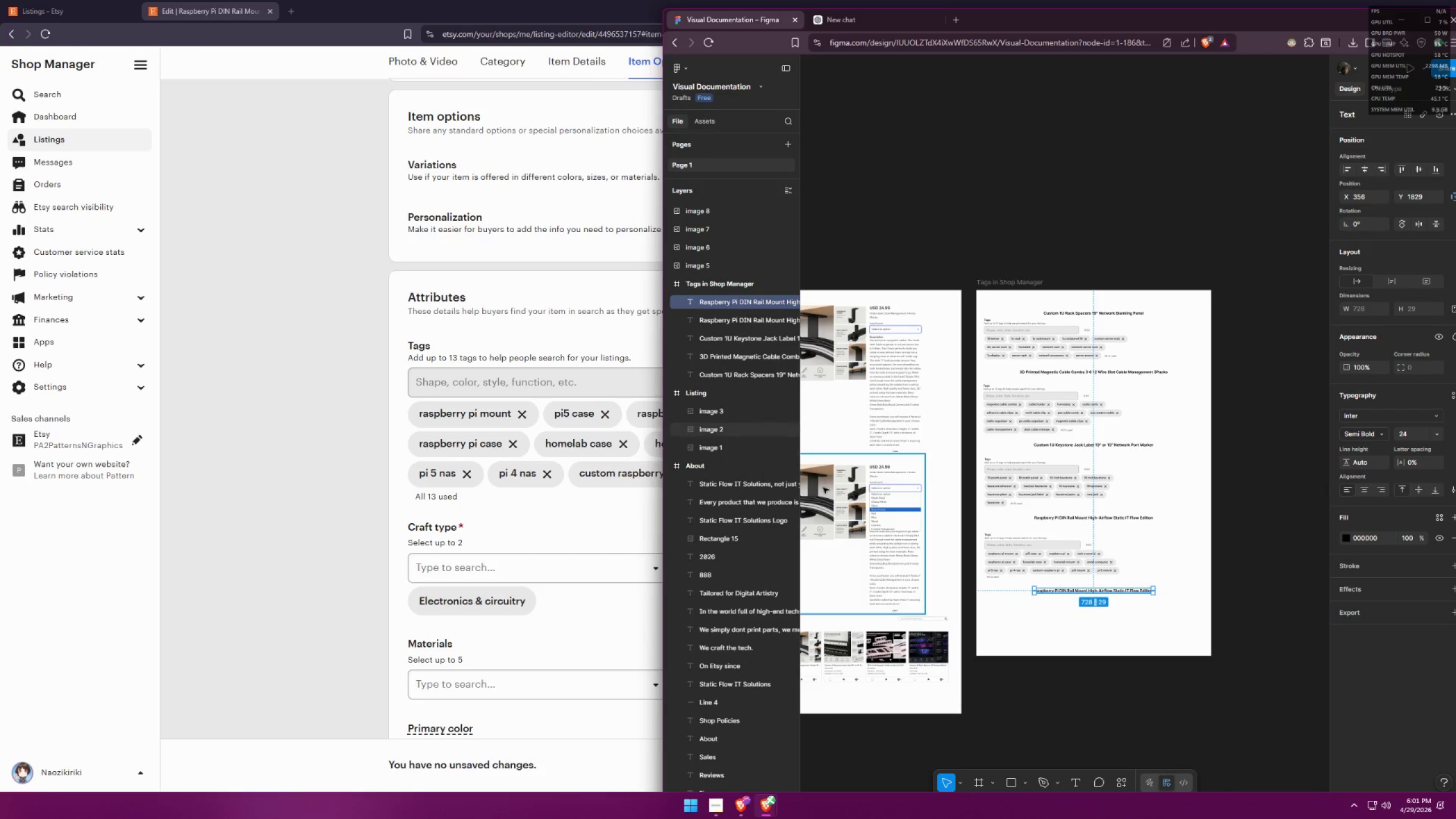 
hold_key(key=ShiftLeft, duration=0.91)
 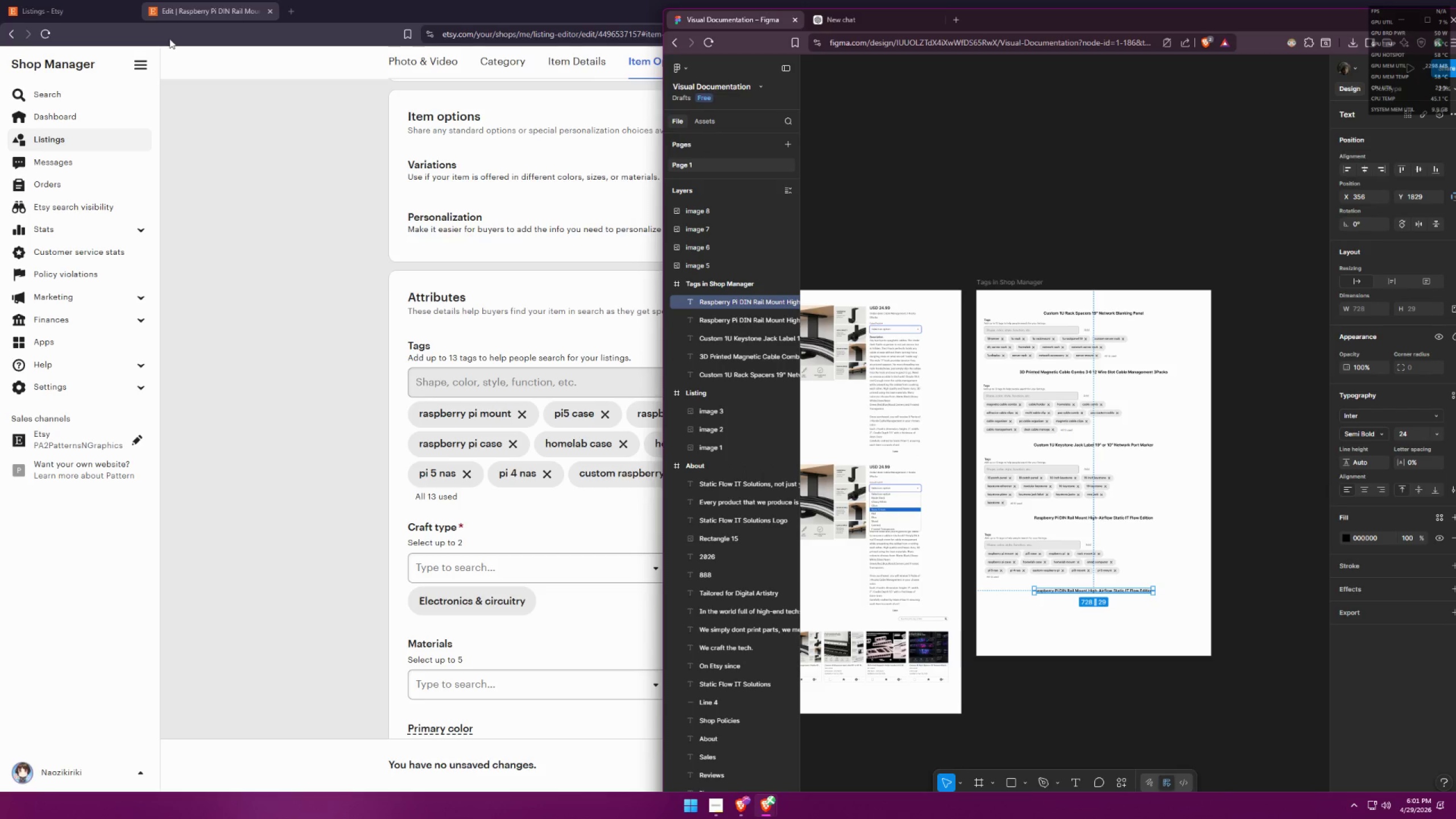 
left_click([76, 0])
 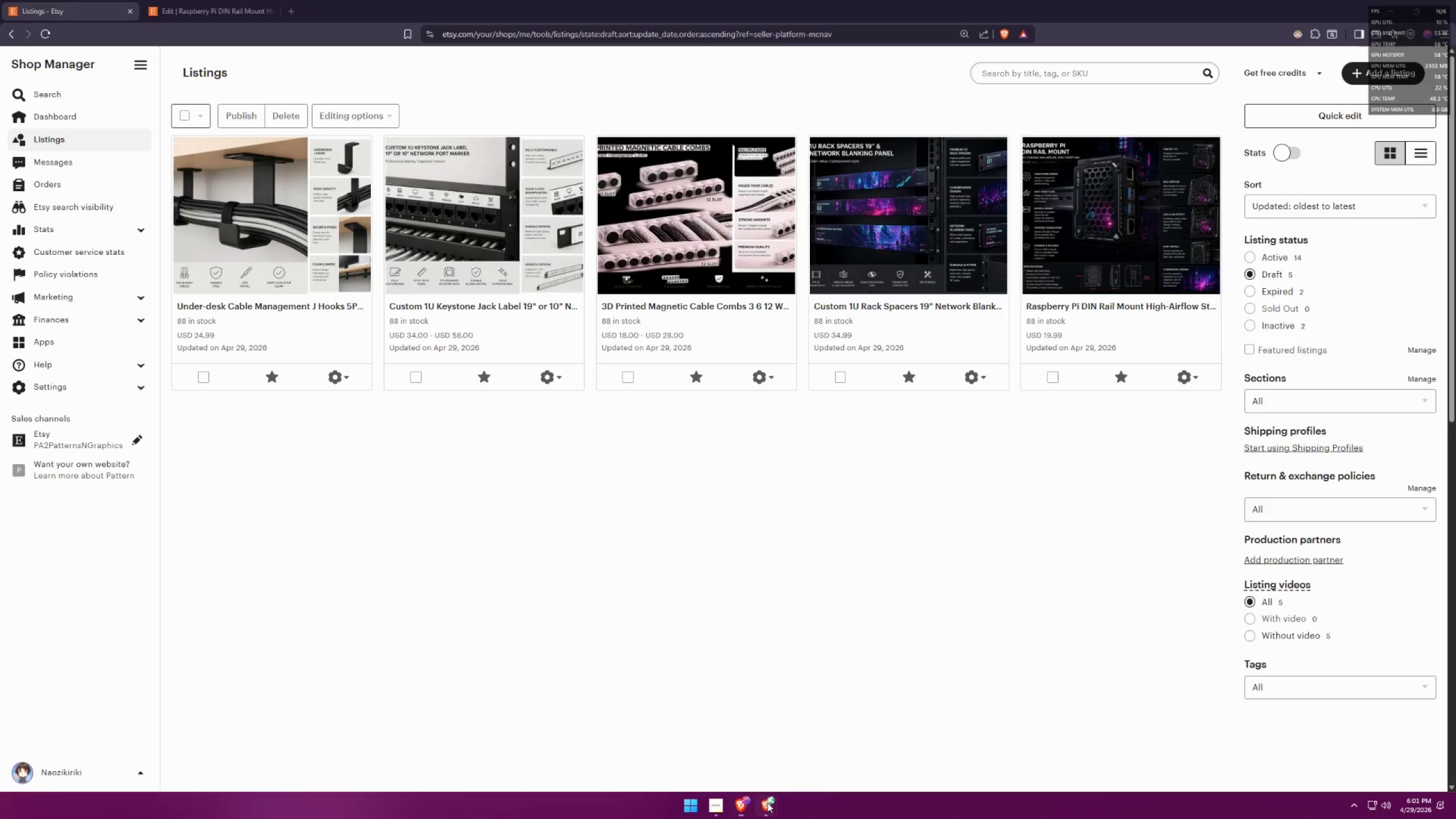 
double_click([727, 757])
 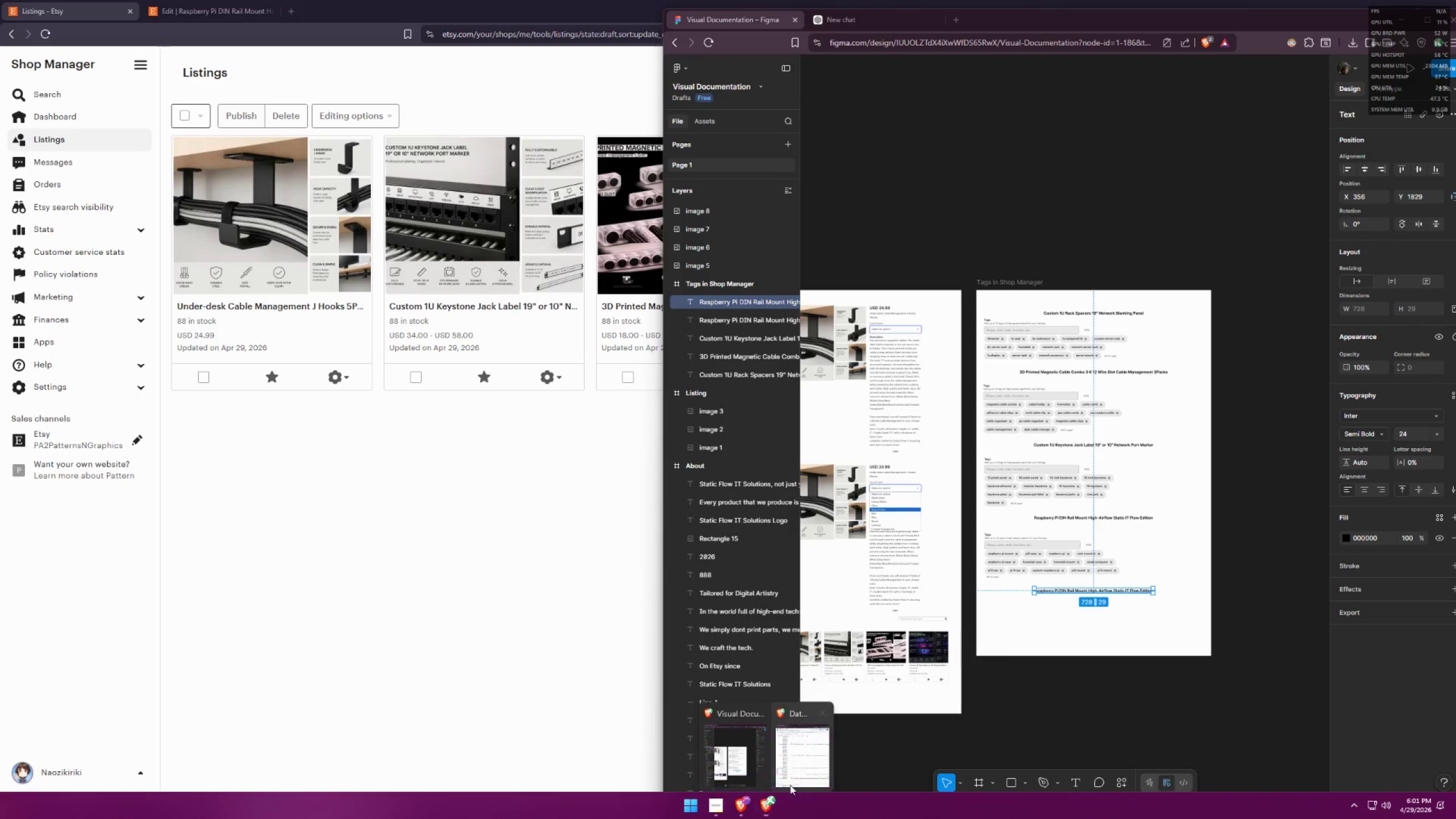 
left_click([813, 758])
 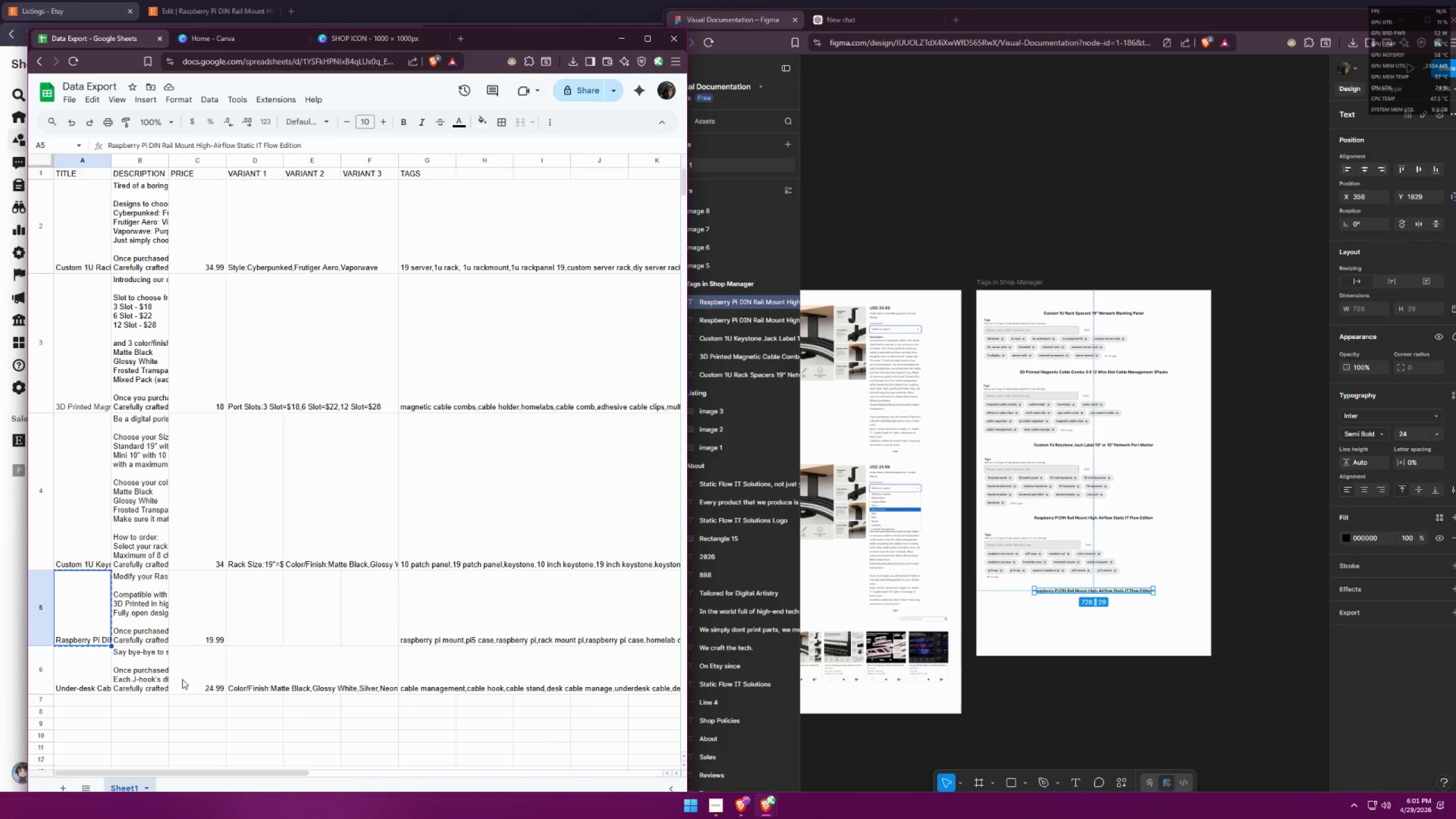 
left_click([68, 669])
 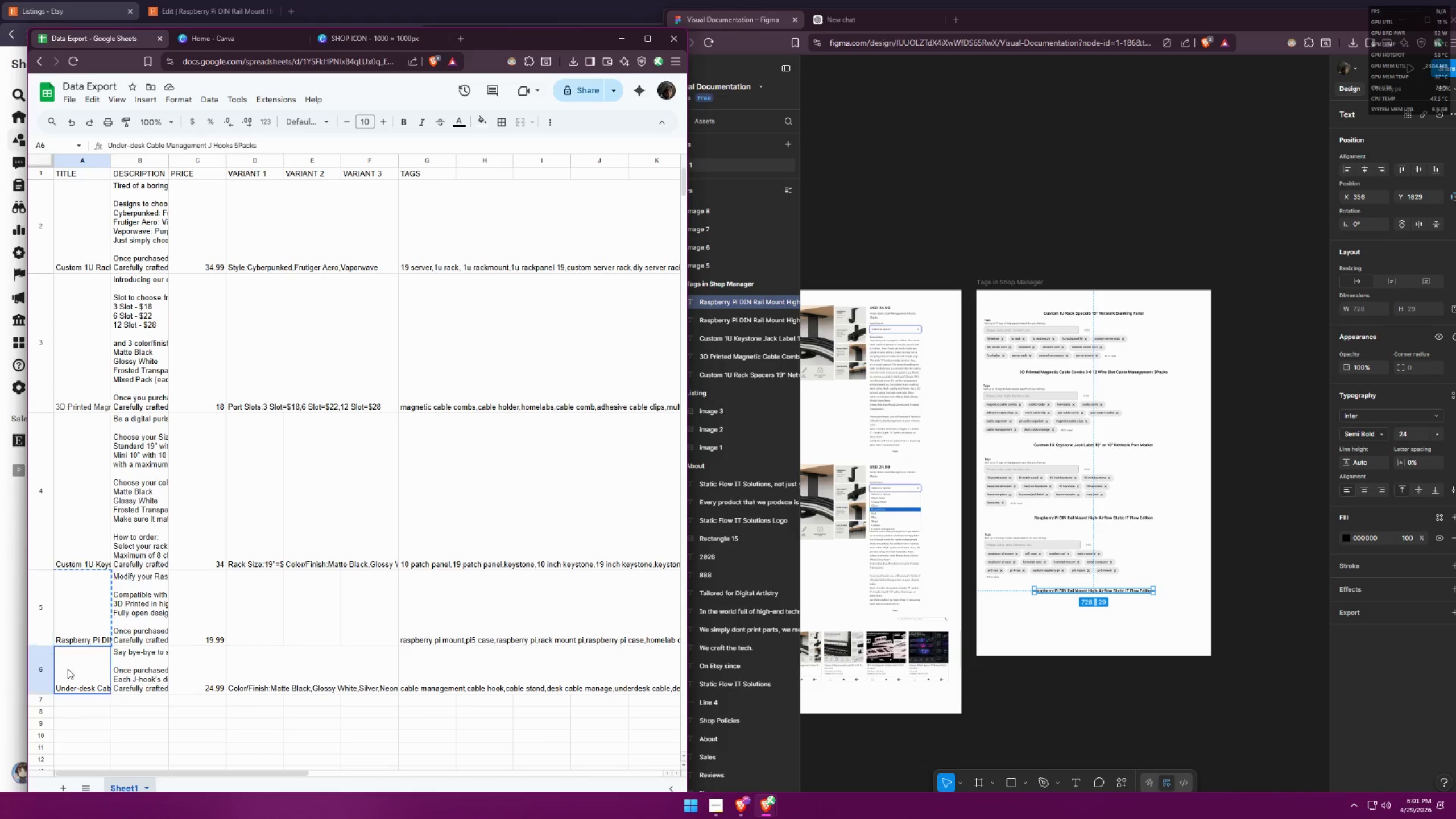 
key(Control+ControlLeft)
 